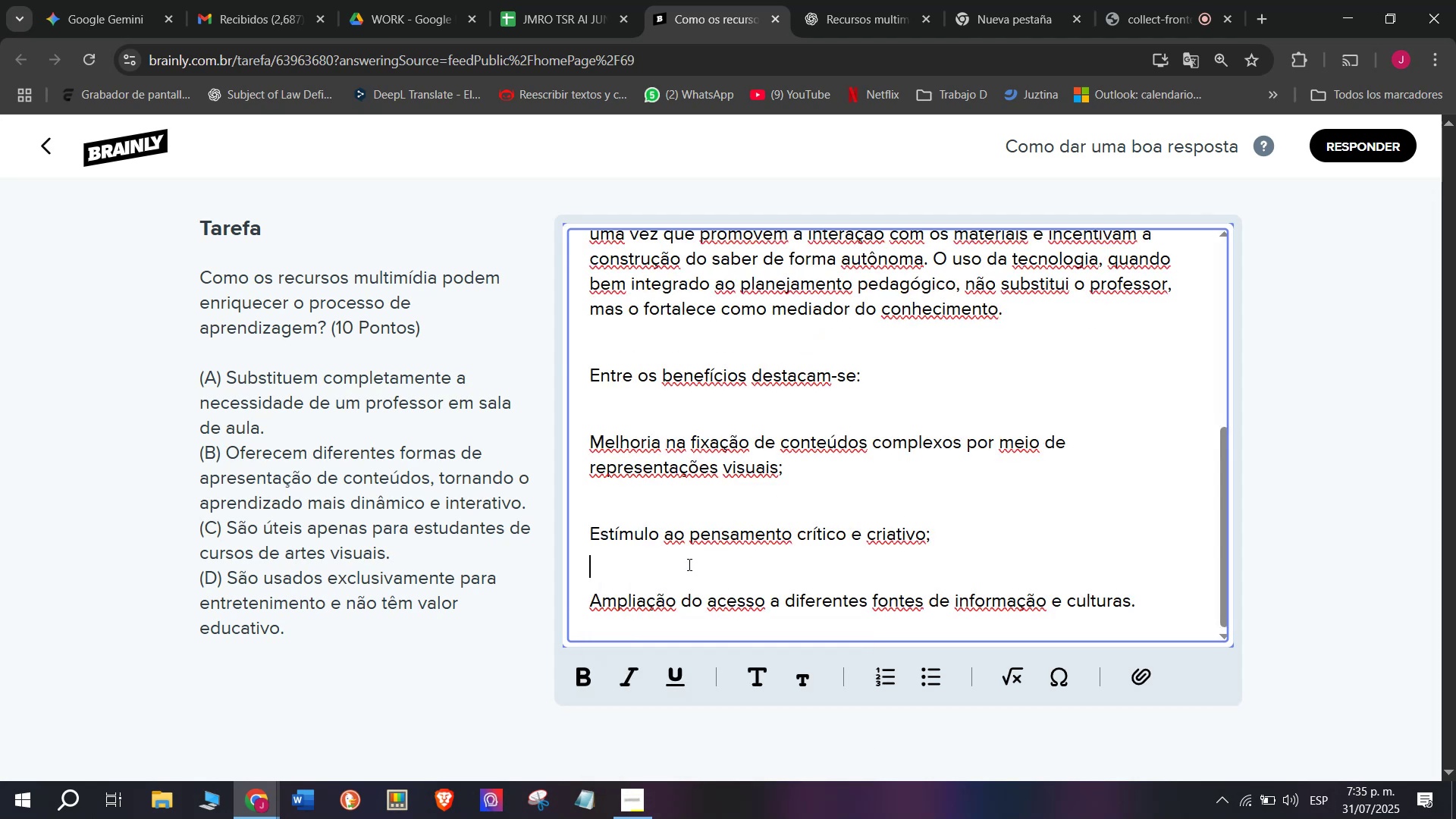 
key(Backspace)
 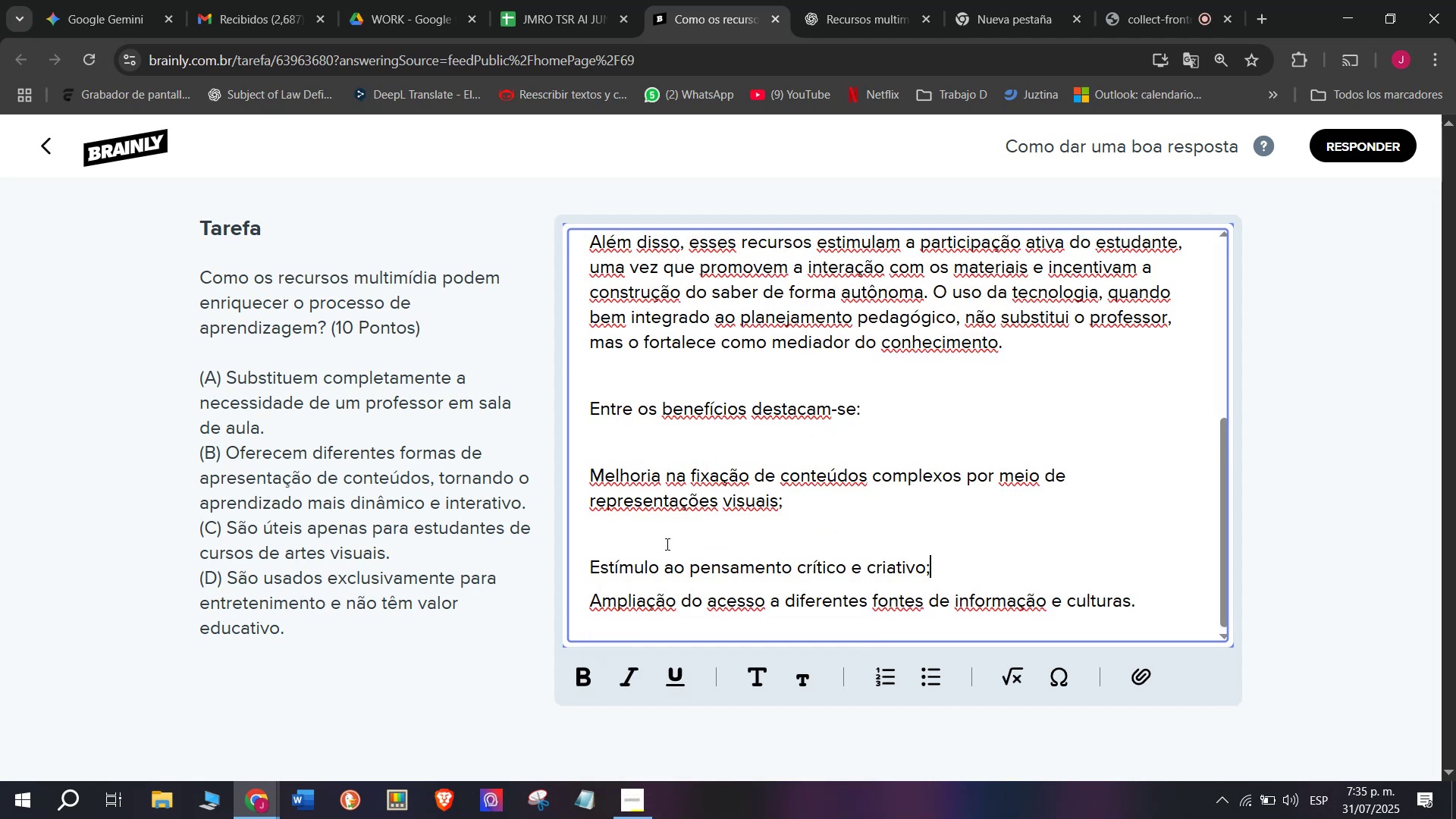 
left_click([666, 543])
 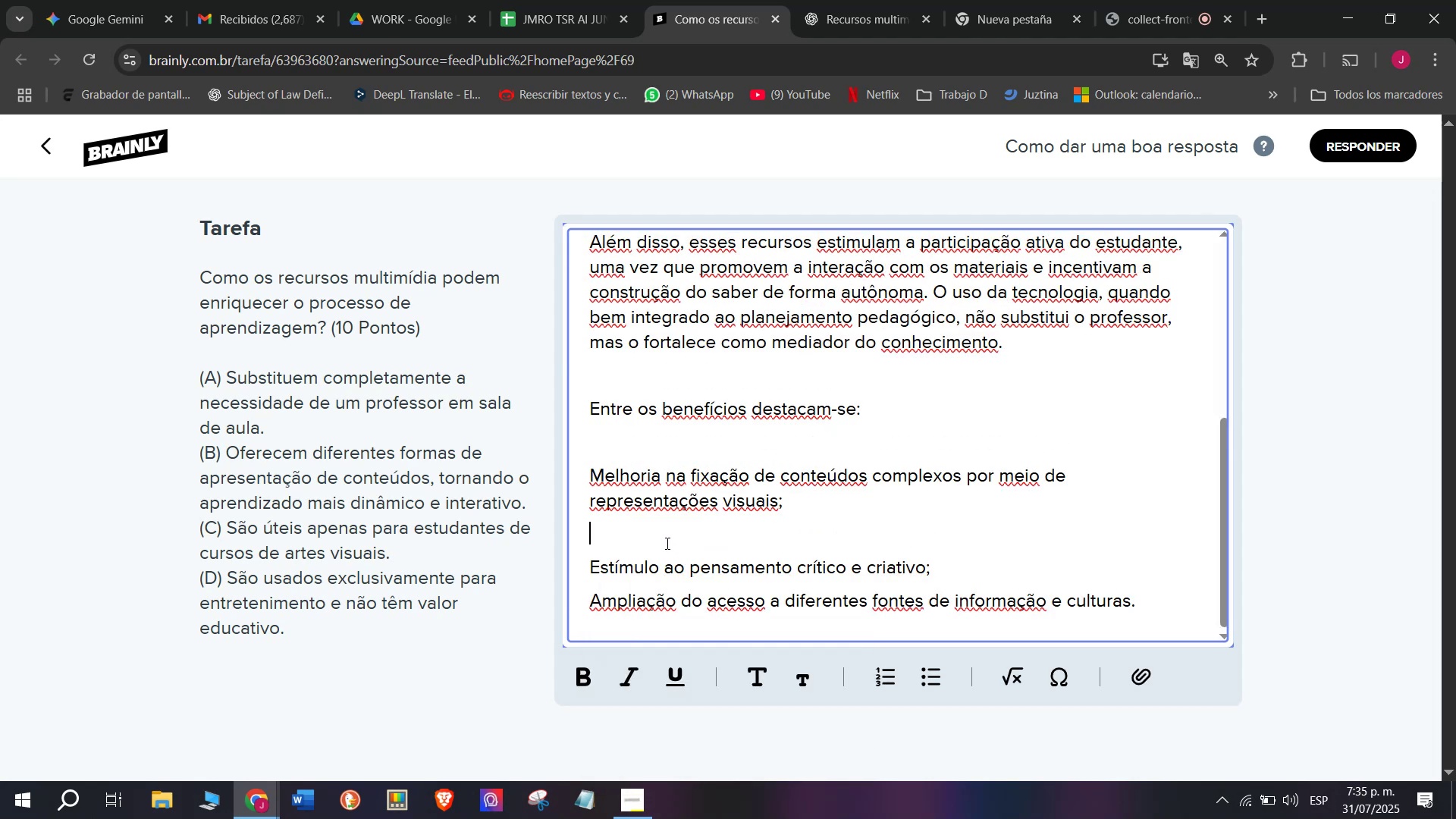 
key(Backspace)
 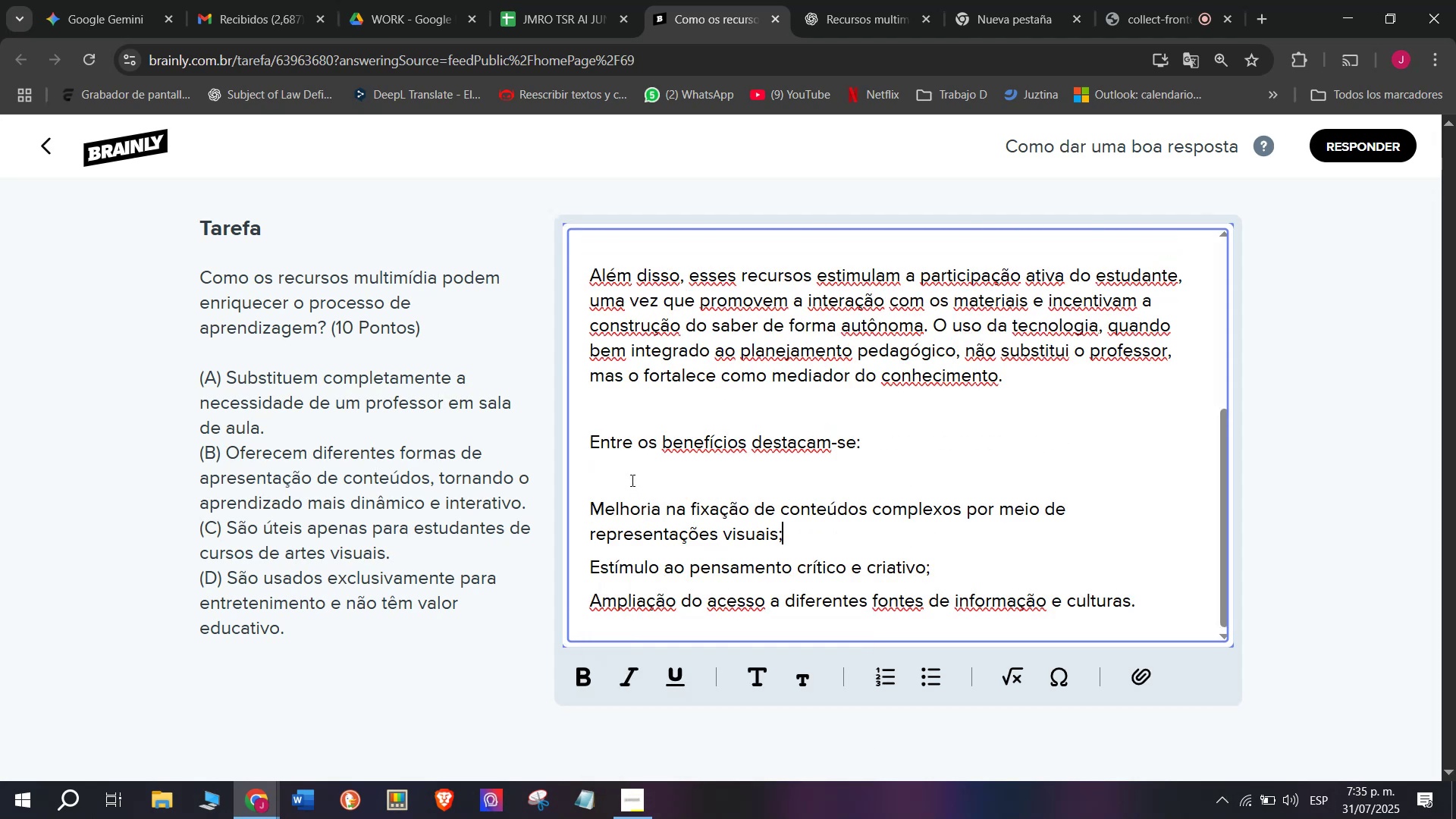 
left_click([629, 475])
 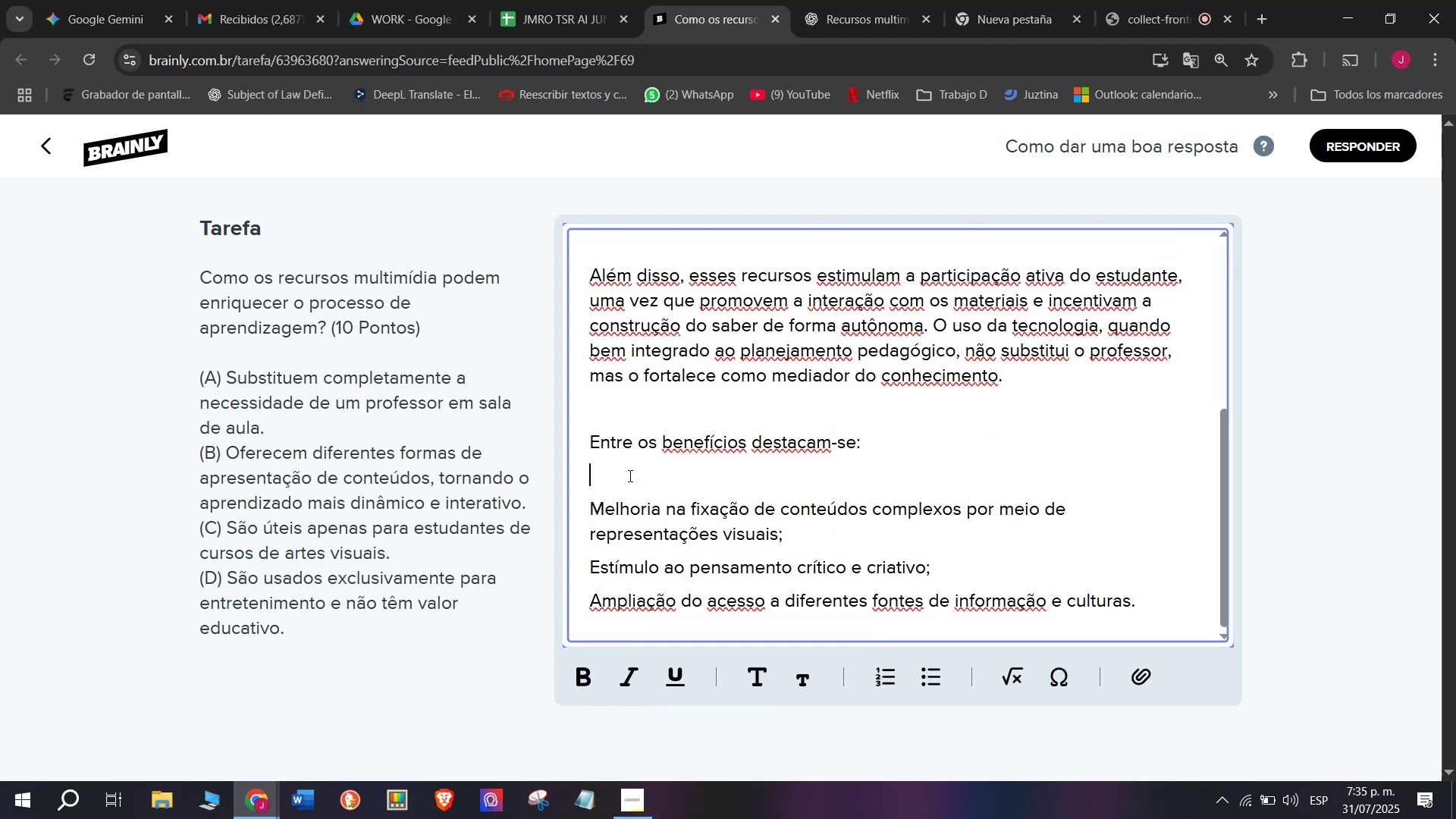 
key(Backspace)
 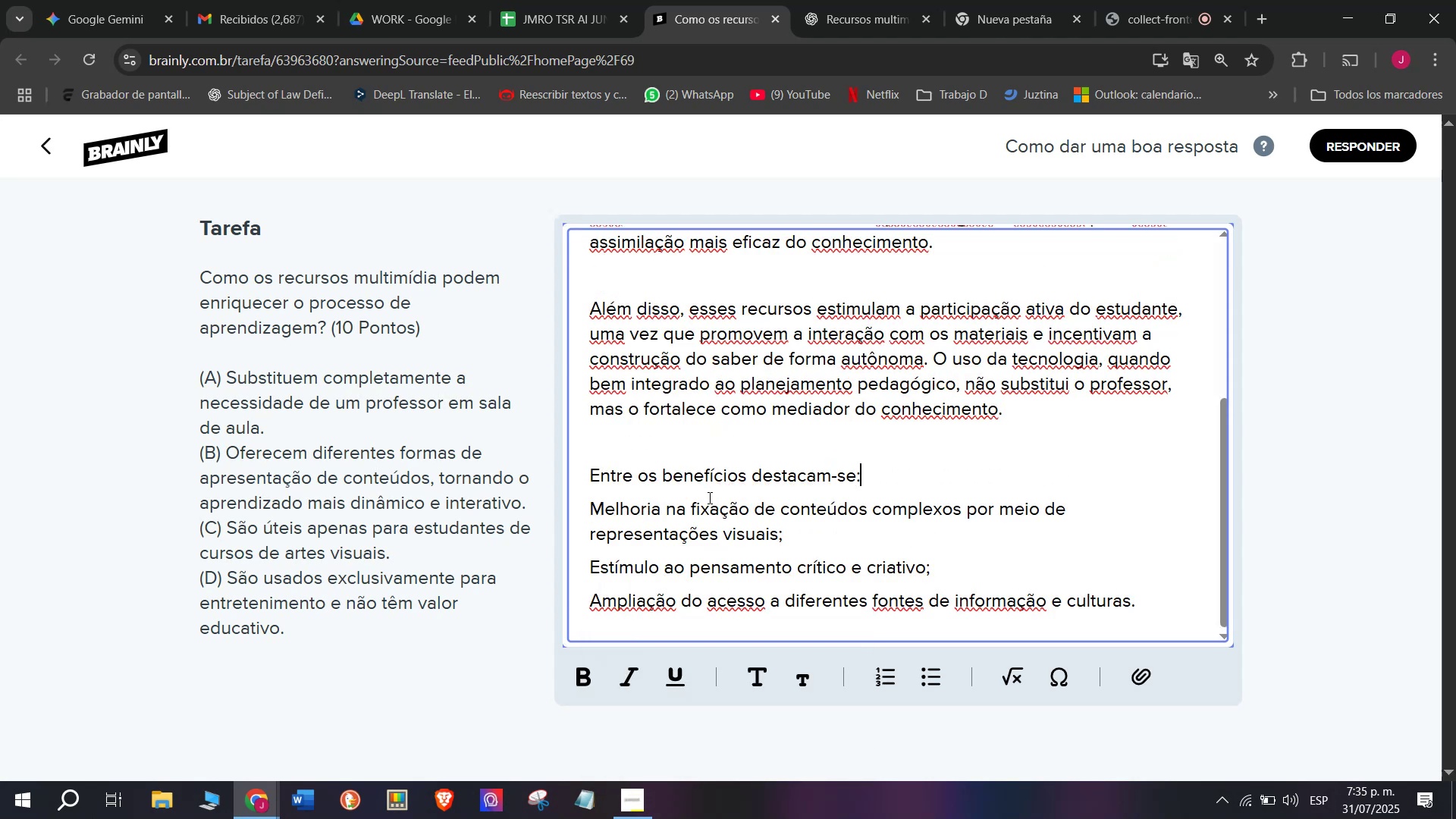 
left_click_drag(start_coordinate=[710, 498], to_coordinate=[709, 586])
 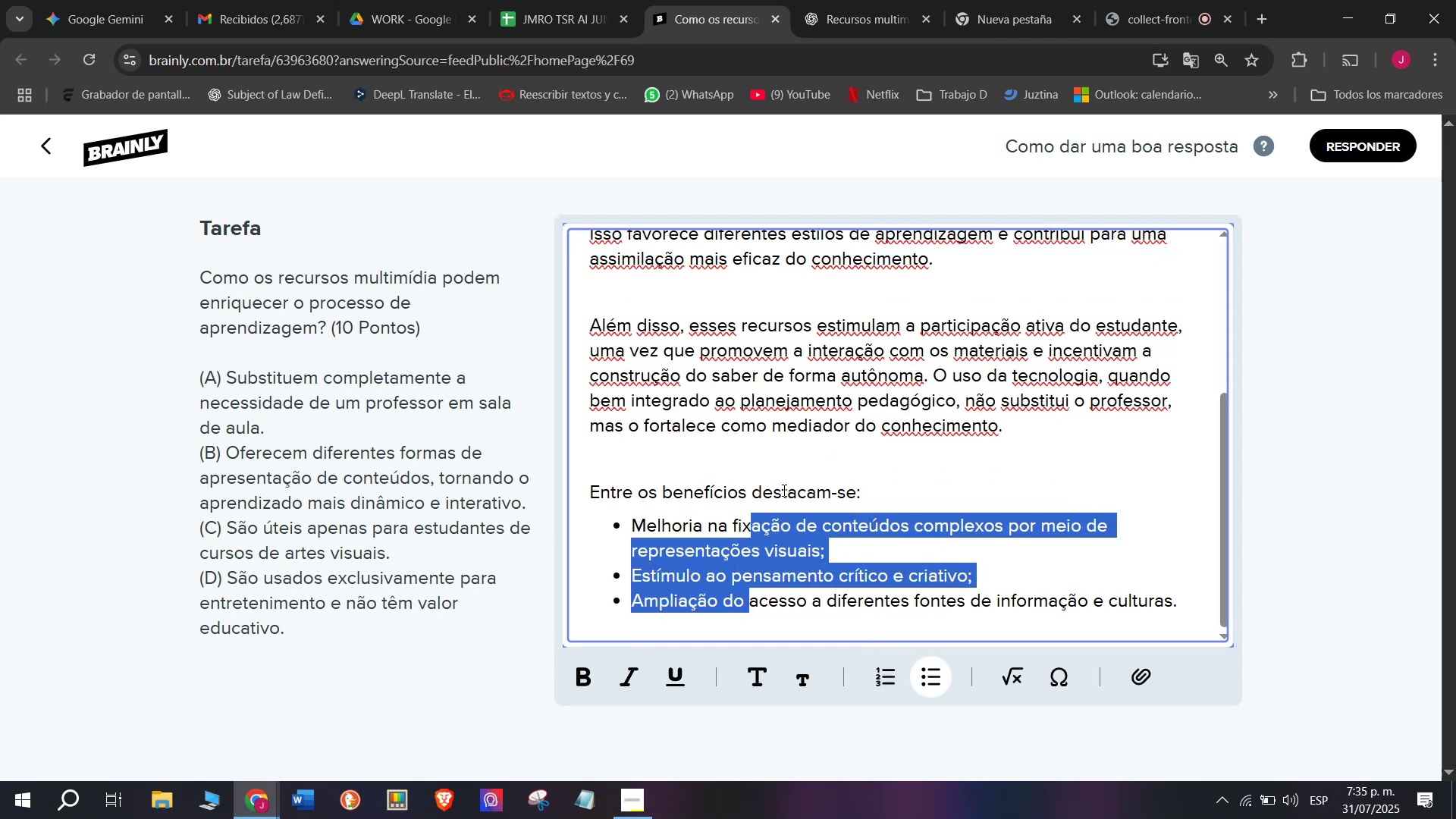 
scroll: coordinate [770, 451], scroll_direction: up, amount: 1.0
 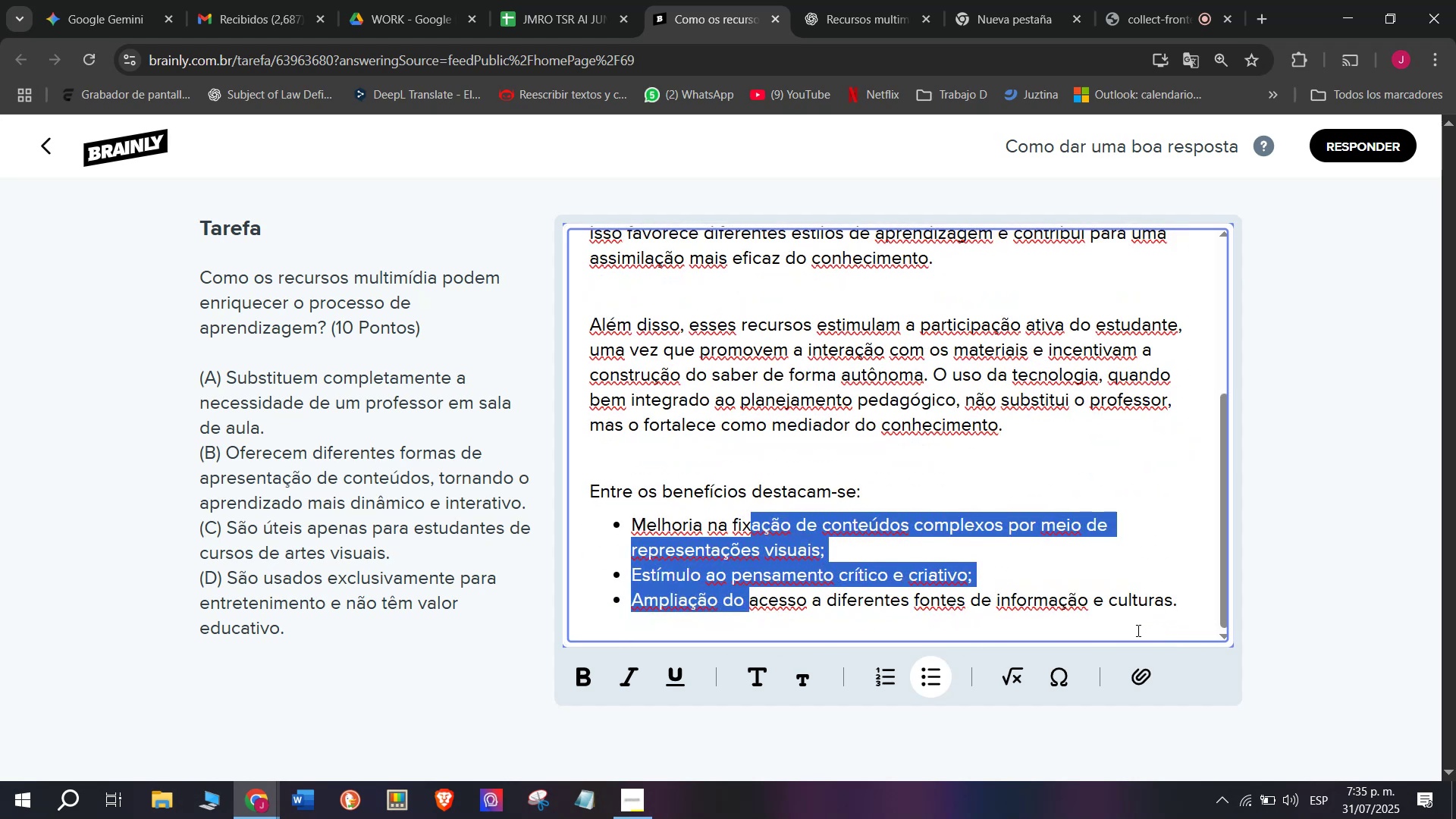 
left_click_drag(start_coordinate=[1182, 607], to_coordinate=[565, 126])
 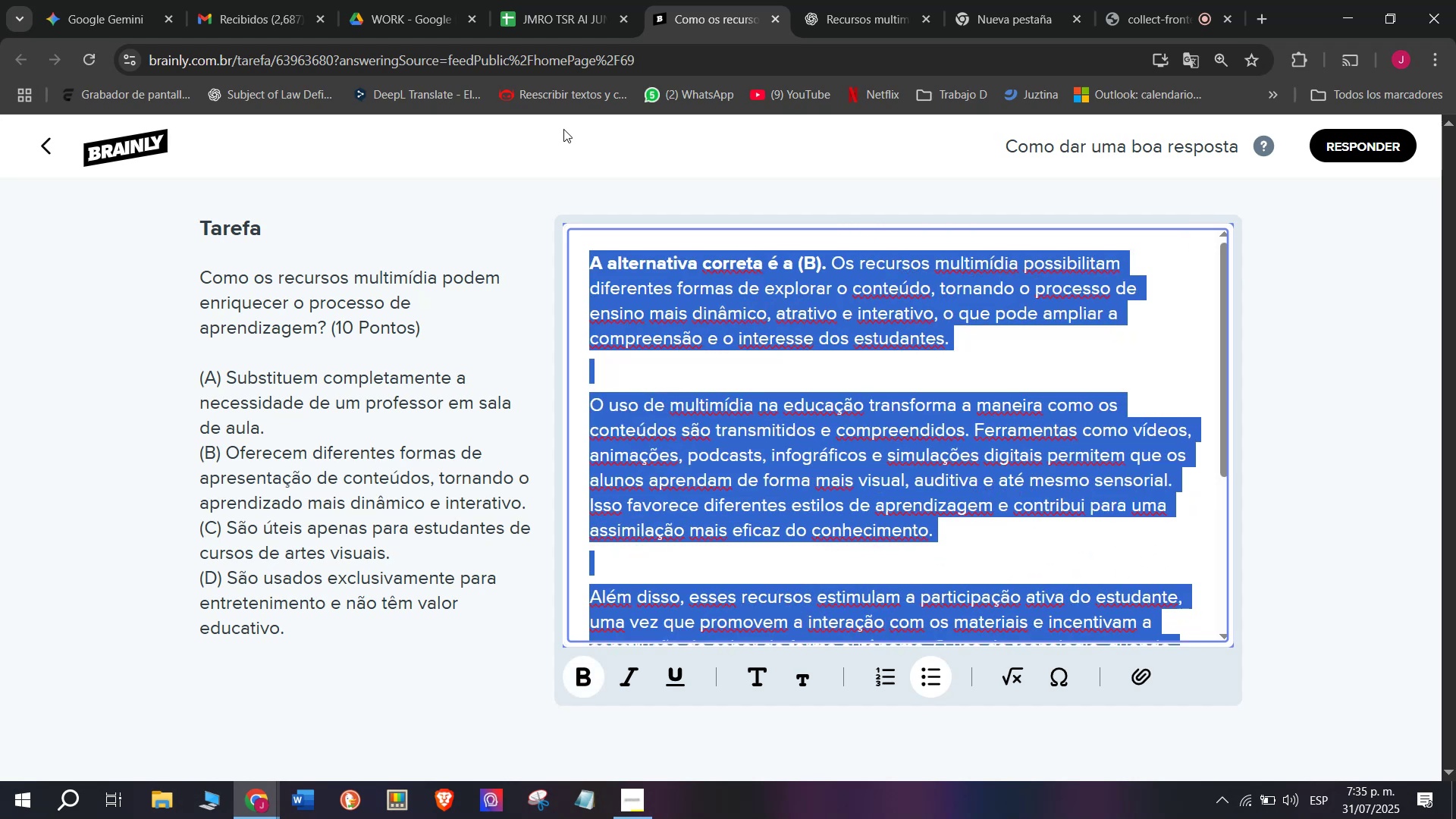 
key(Control+C)
 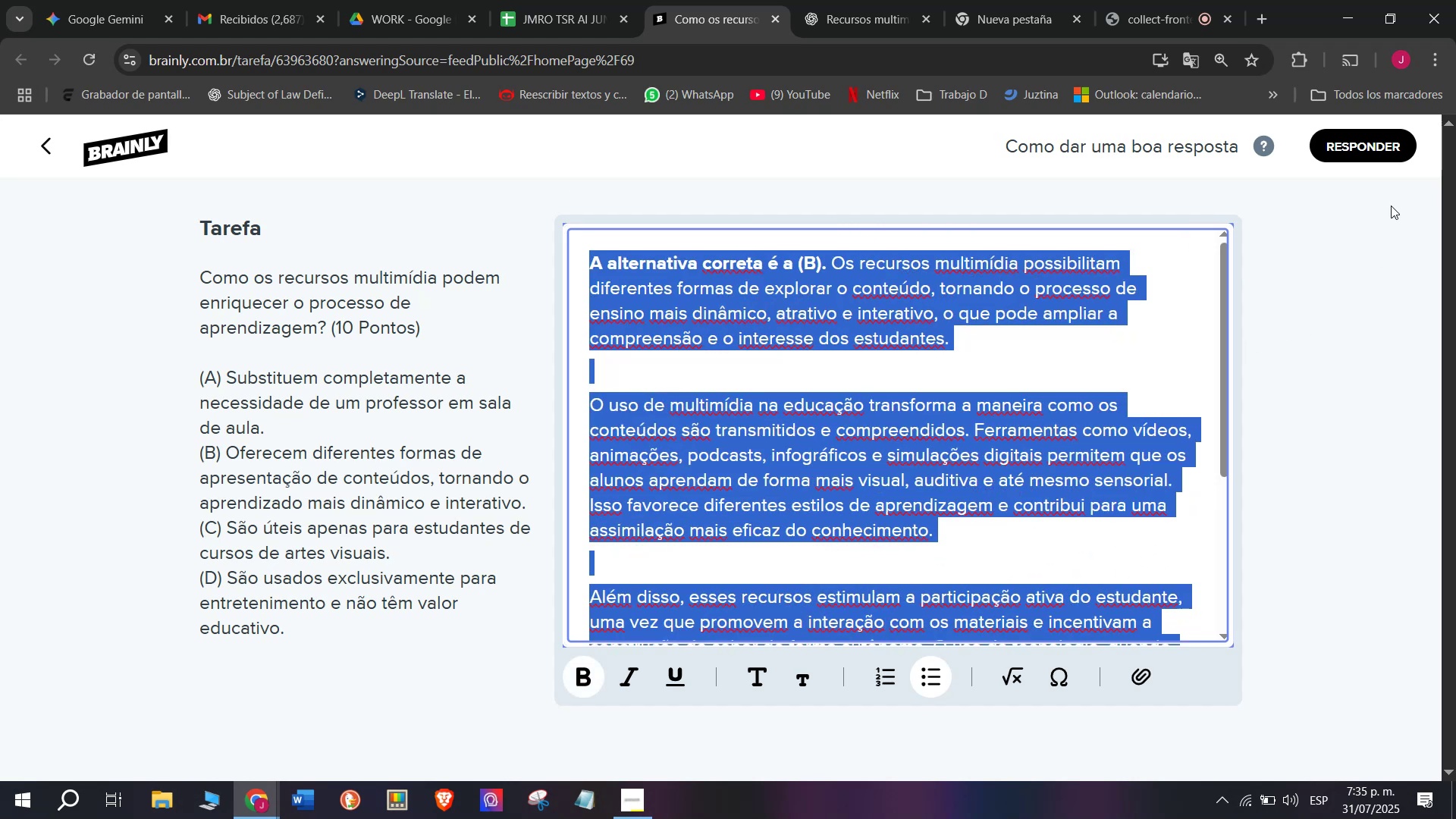 
left_click([1355, 149])
 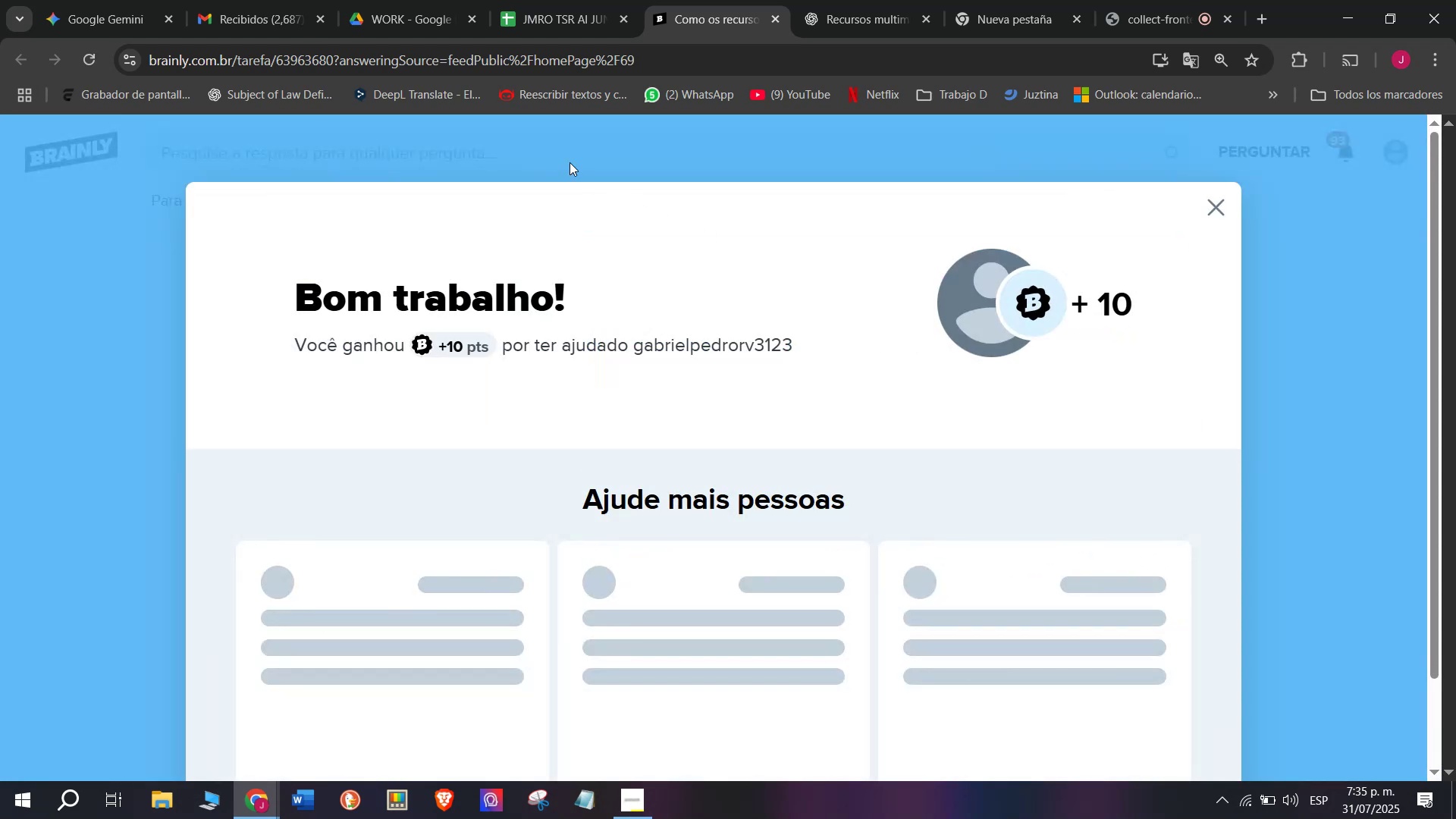 
left_click([569, 0])
 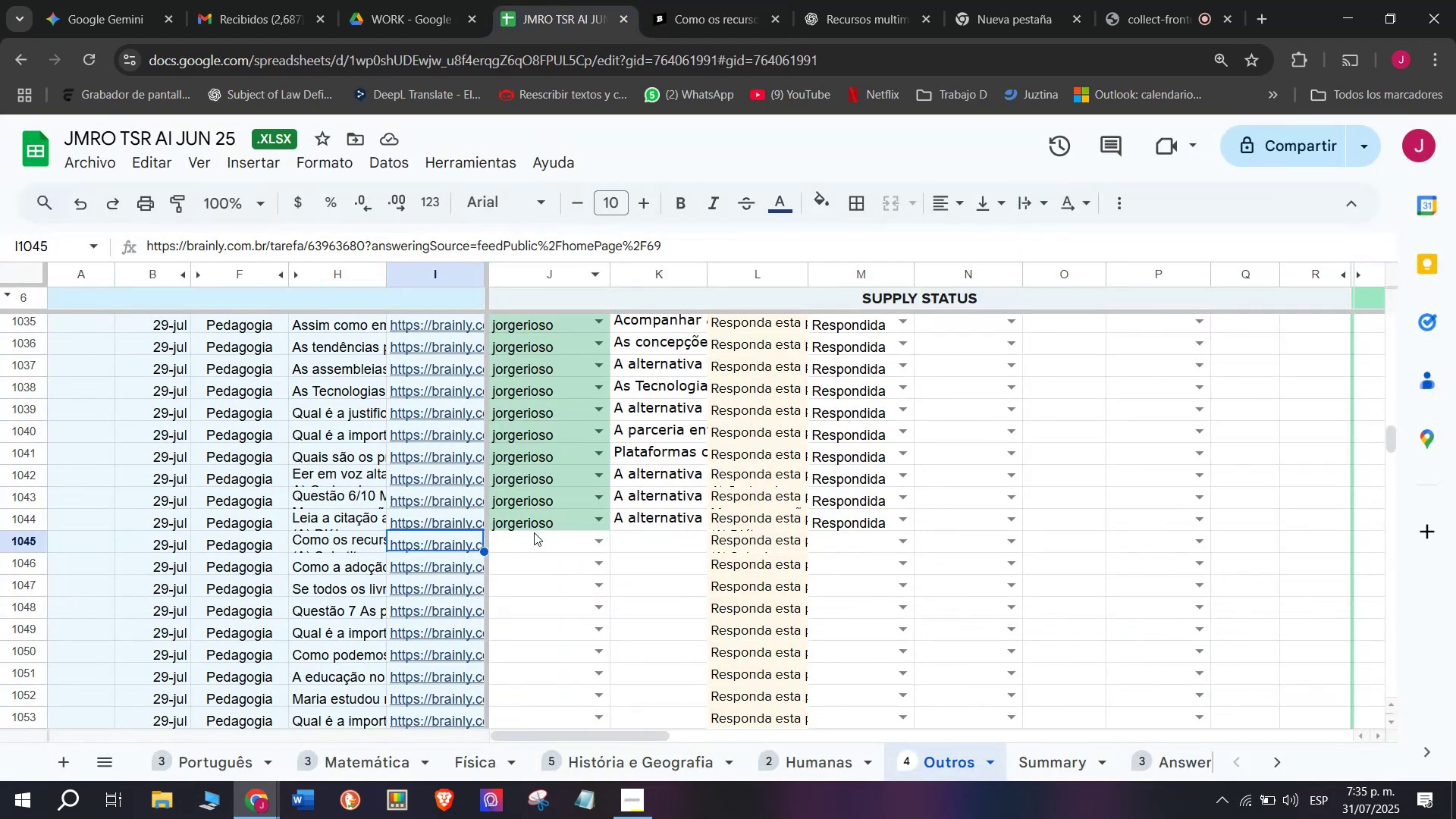 
left_click([533, 541])
 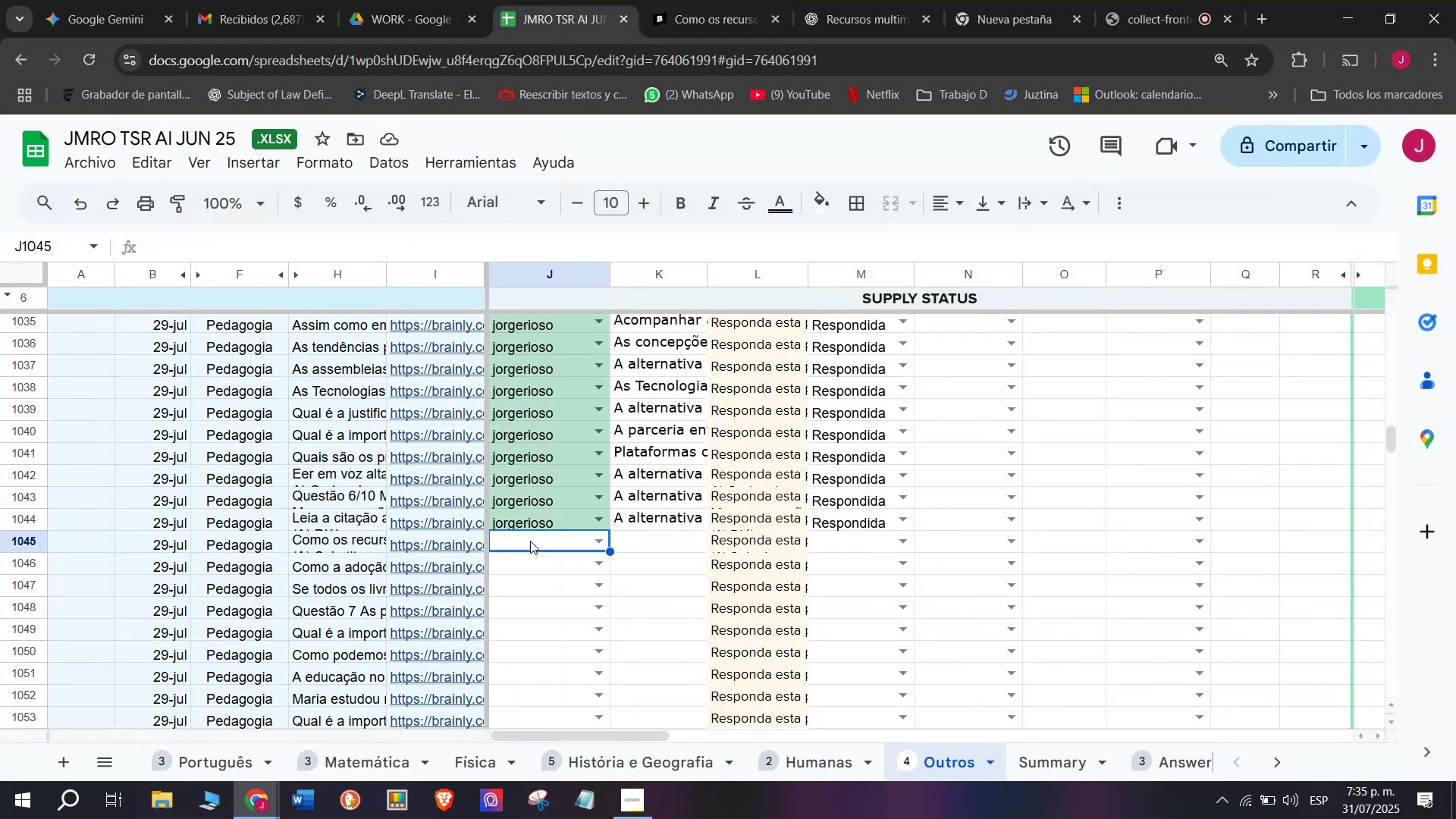 
key(J)
 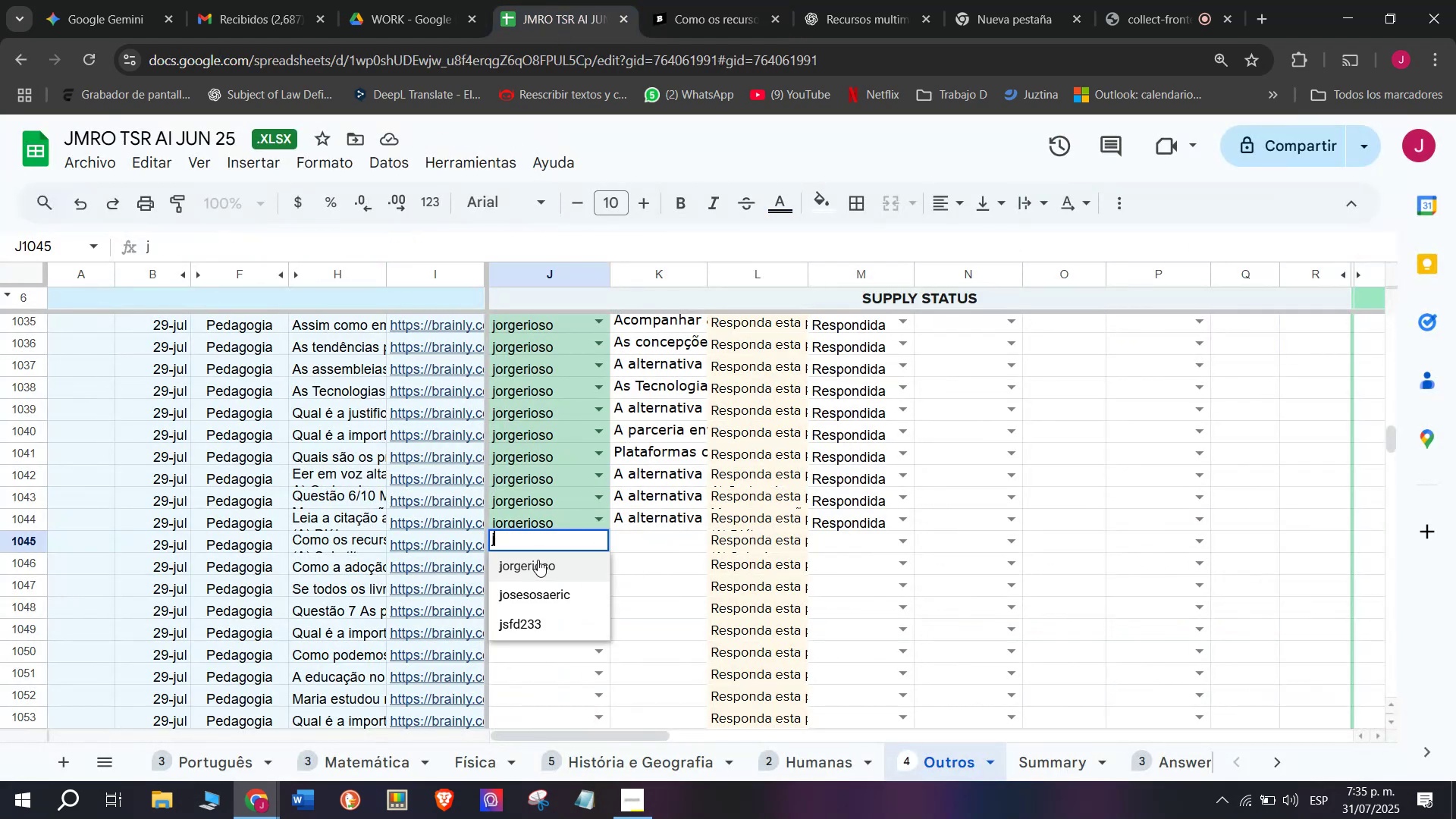 
left_click([538, 562])
 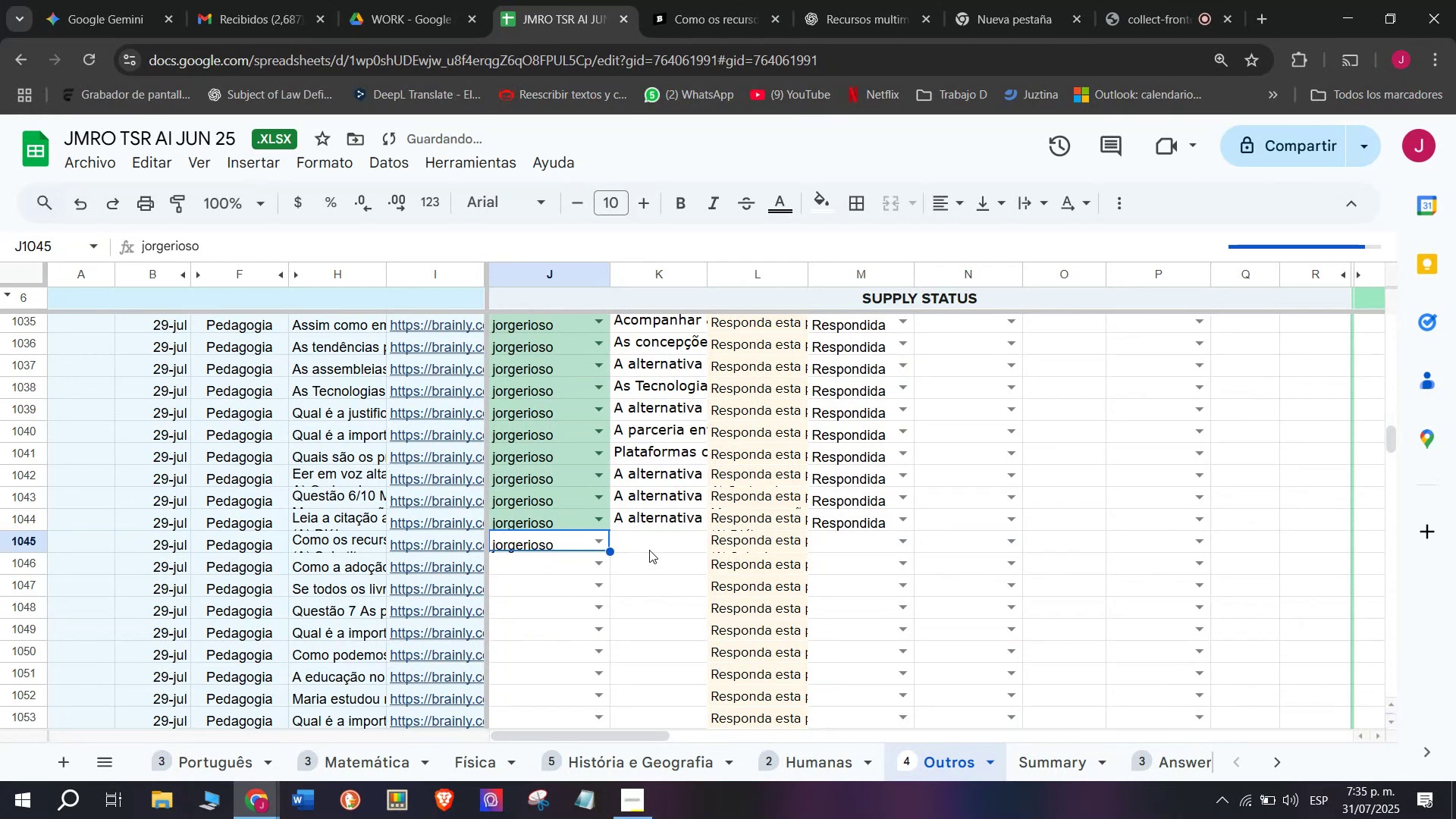 
double_click([651, 545])
 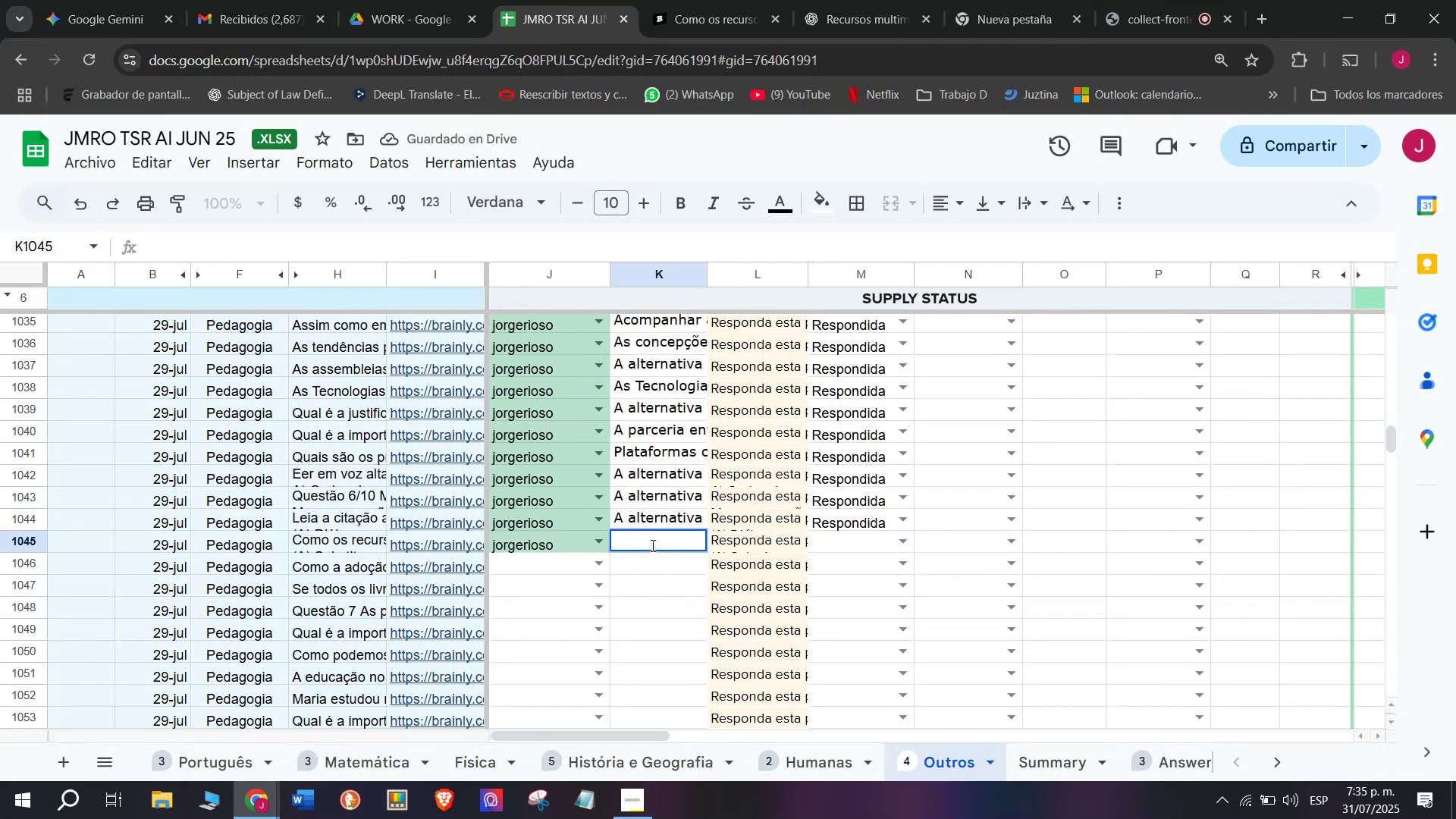 
key(Control+V)
 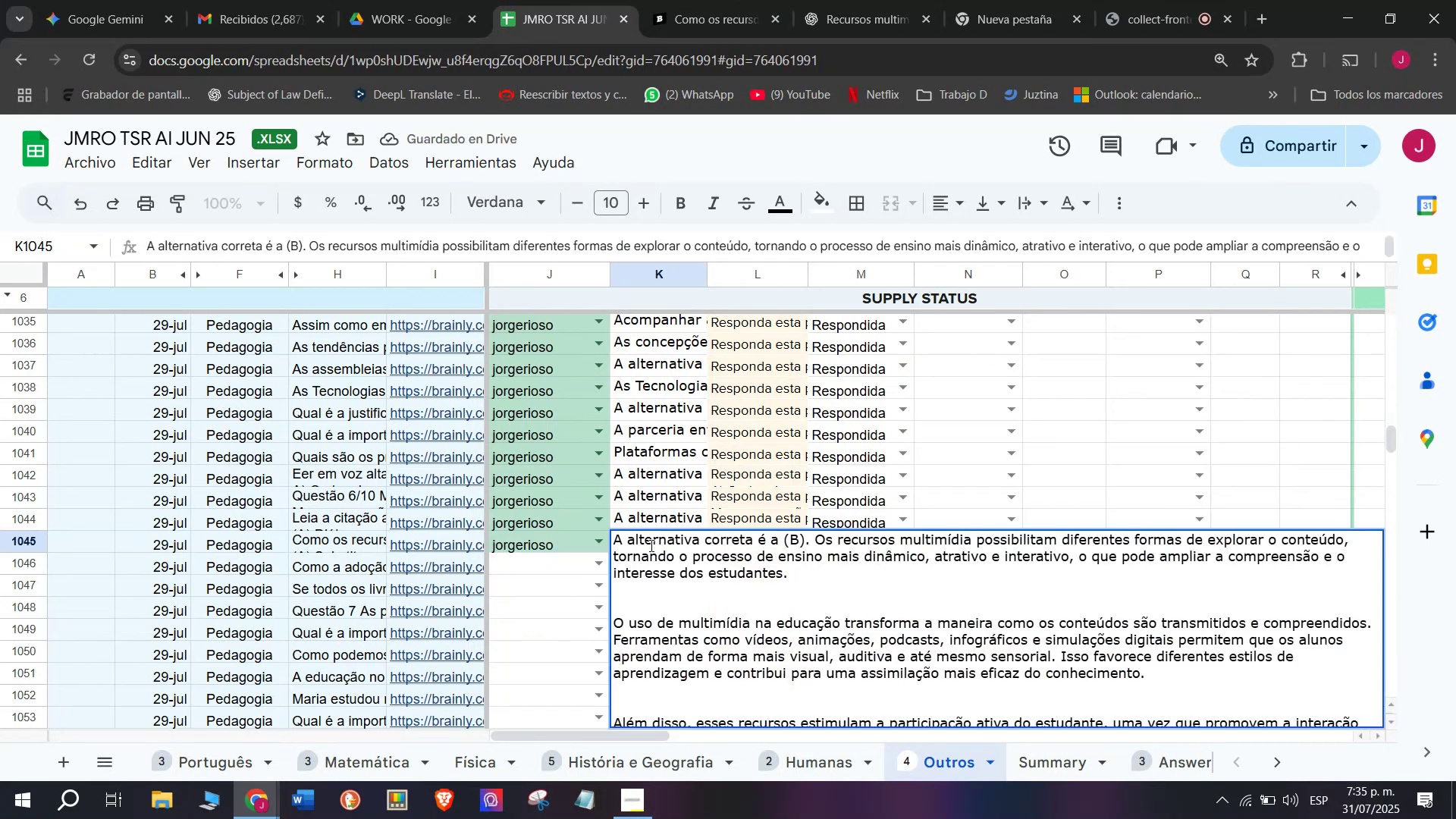 
key(Enter)
 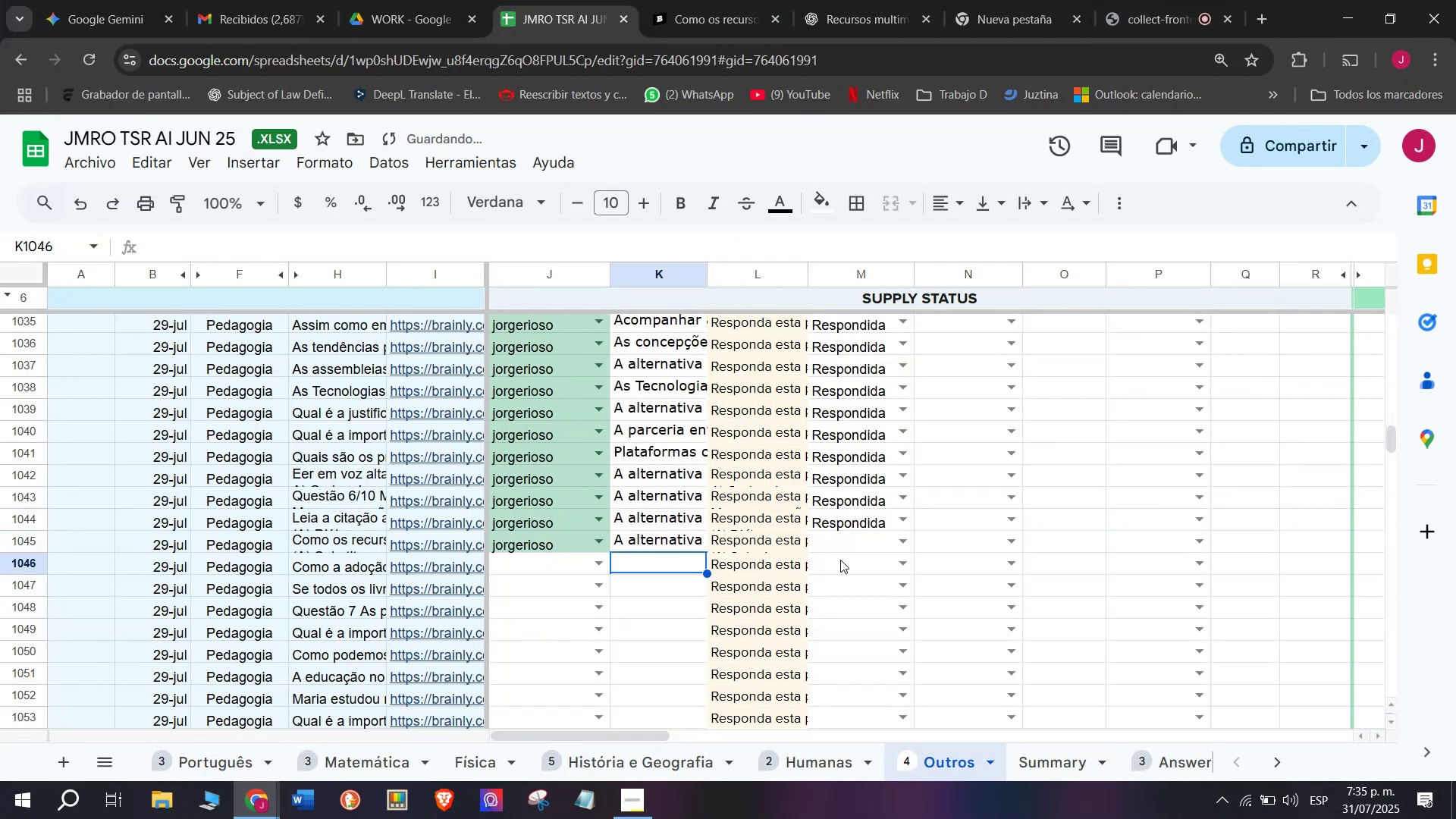 
mouse_move([892, 562])
 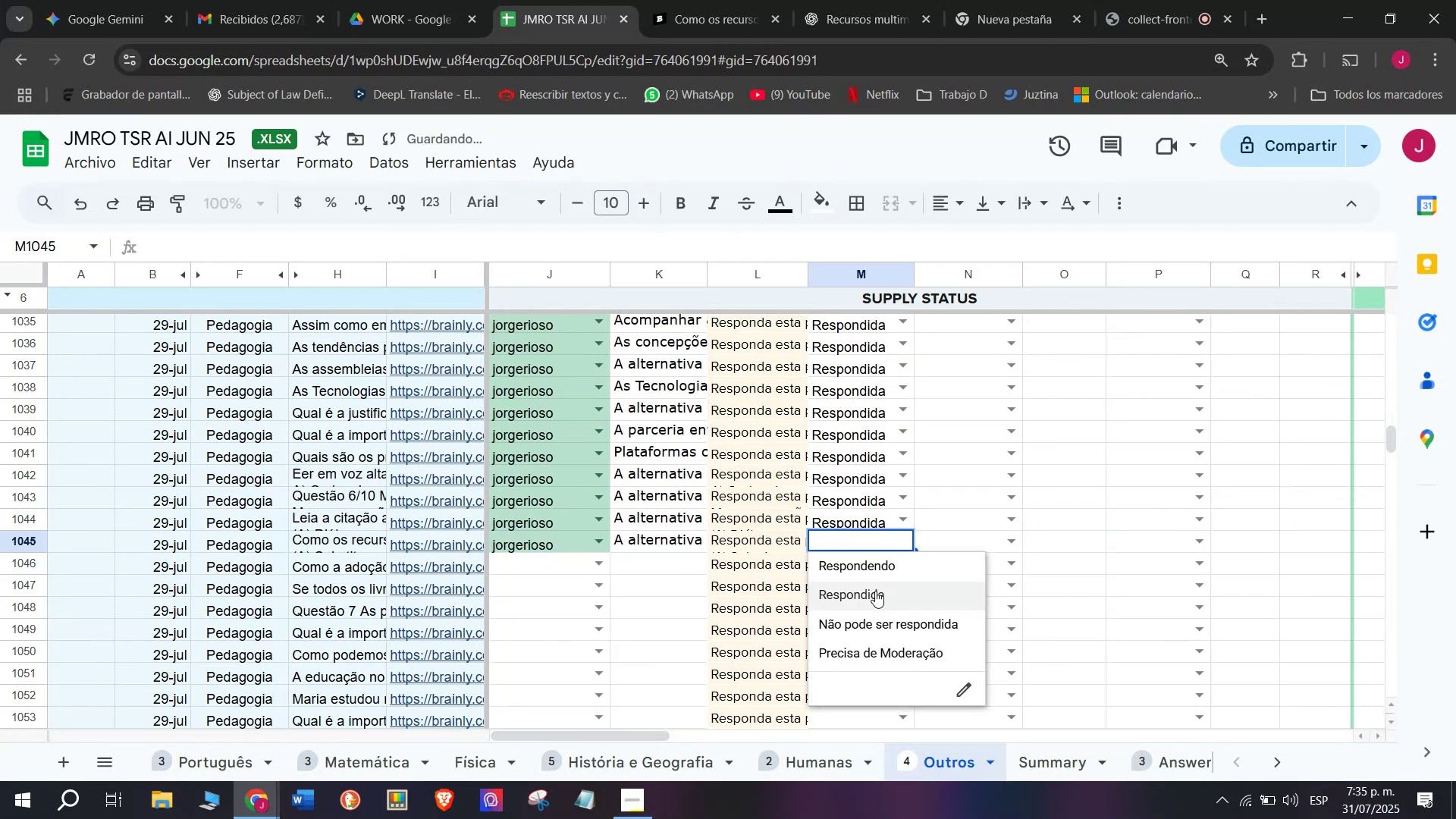 
left_click([875, 591])
 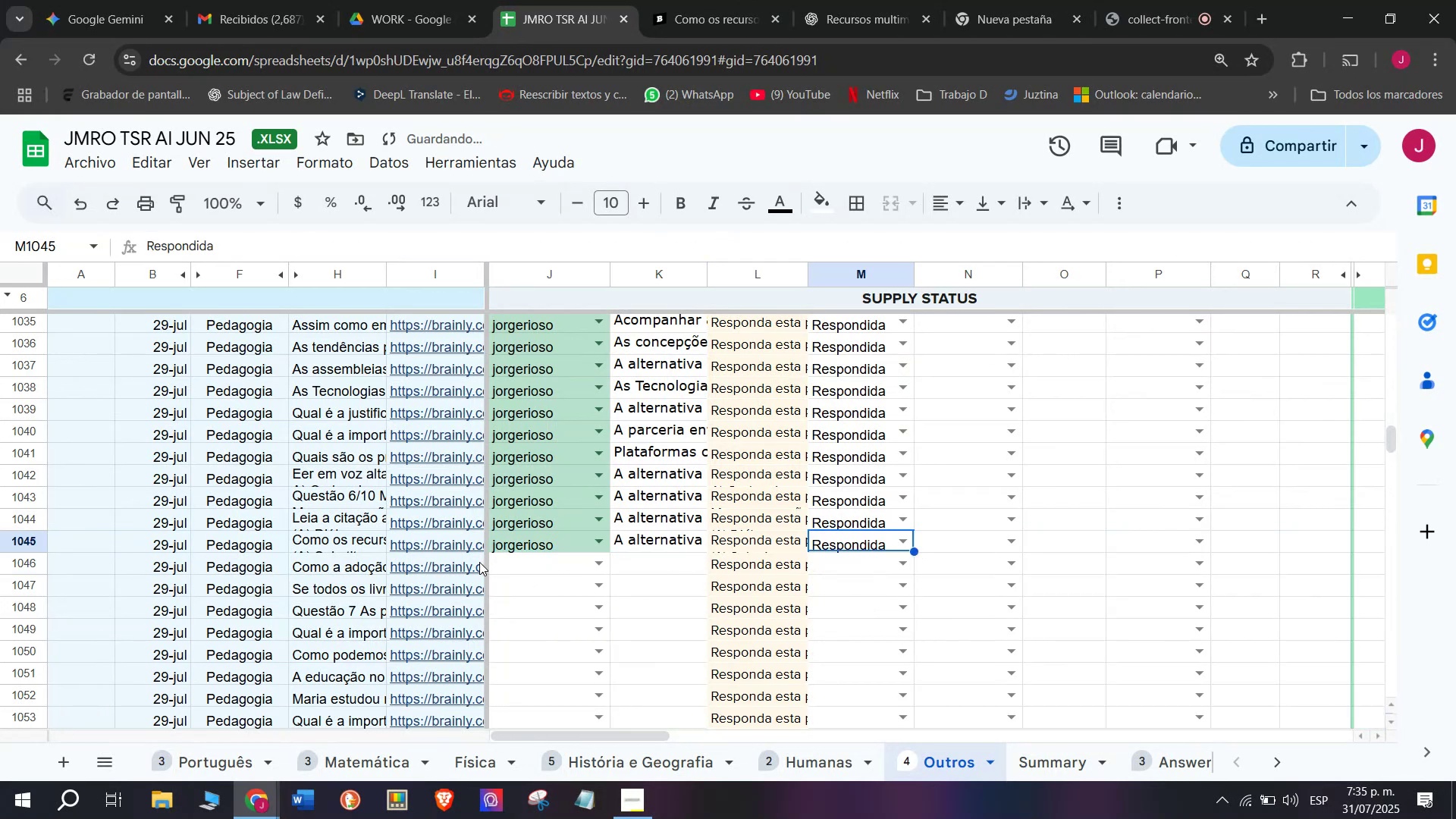 
left_click([470, 566])
 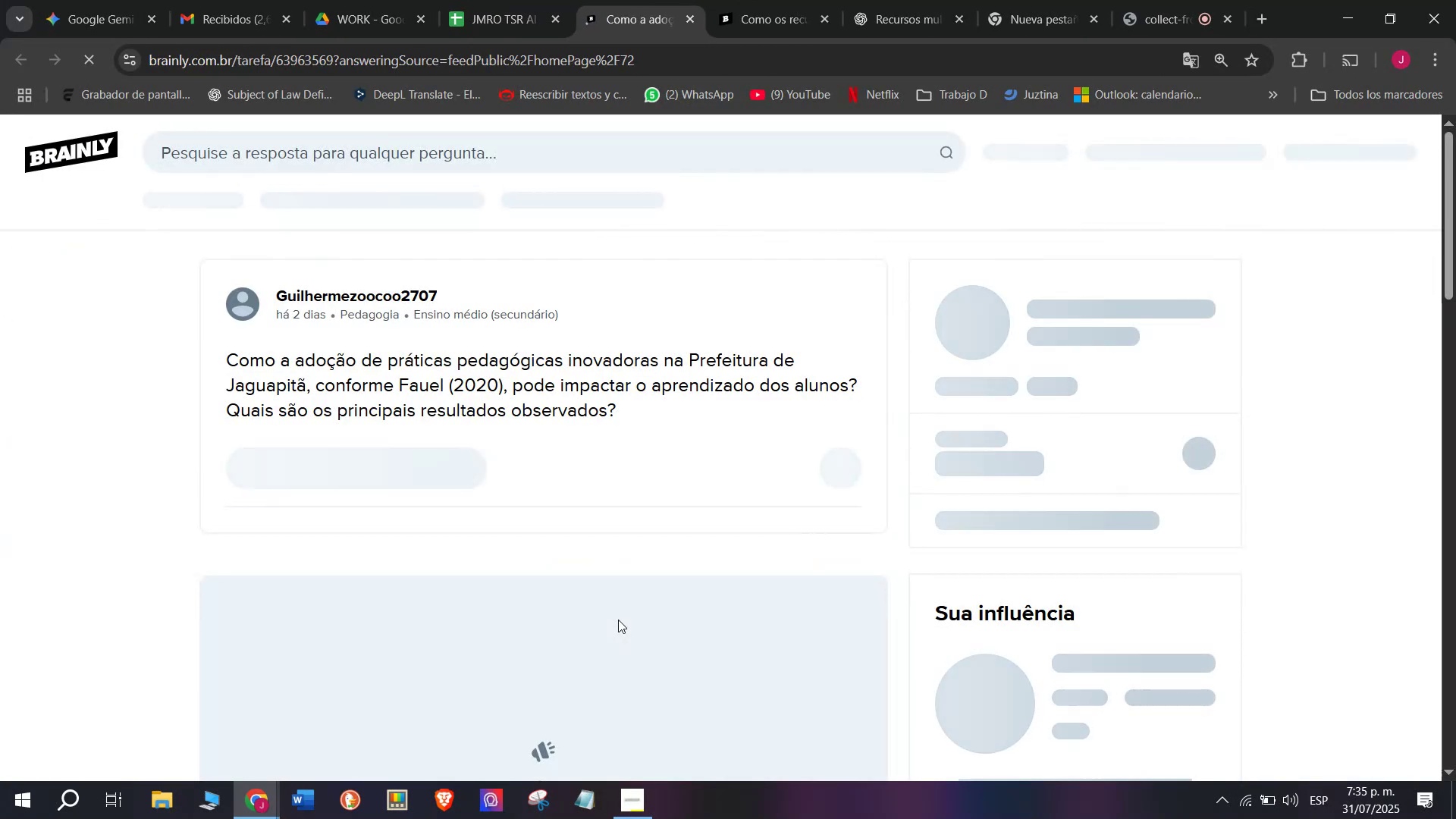 
left_click_drag(start_coordinate=[625, 410], to_coordinate=[228, 359])
 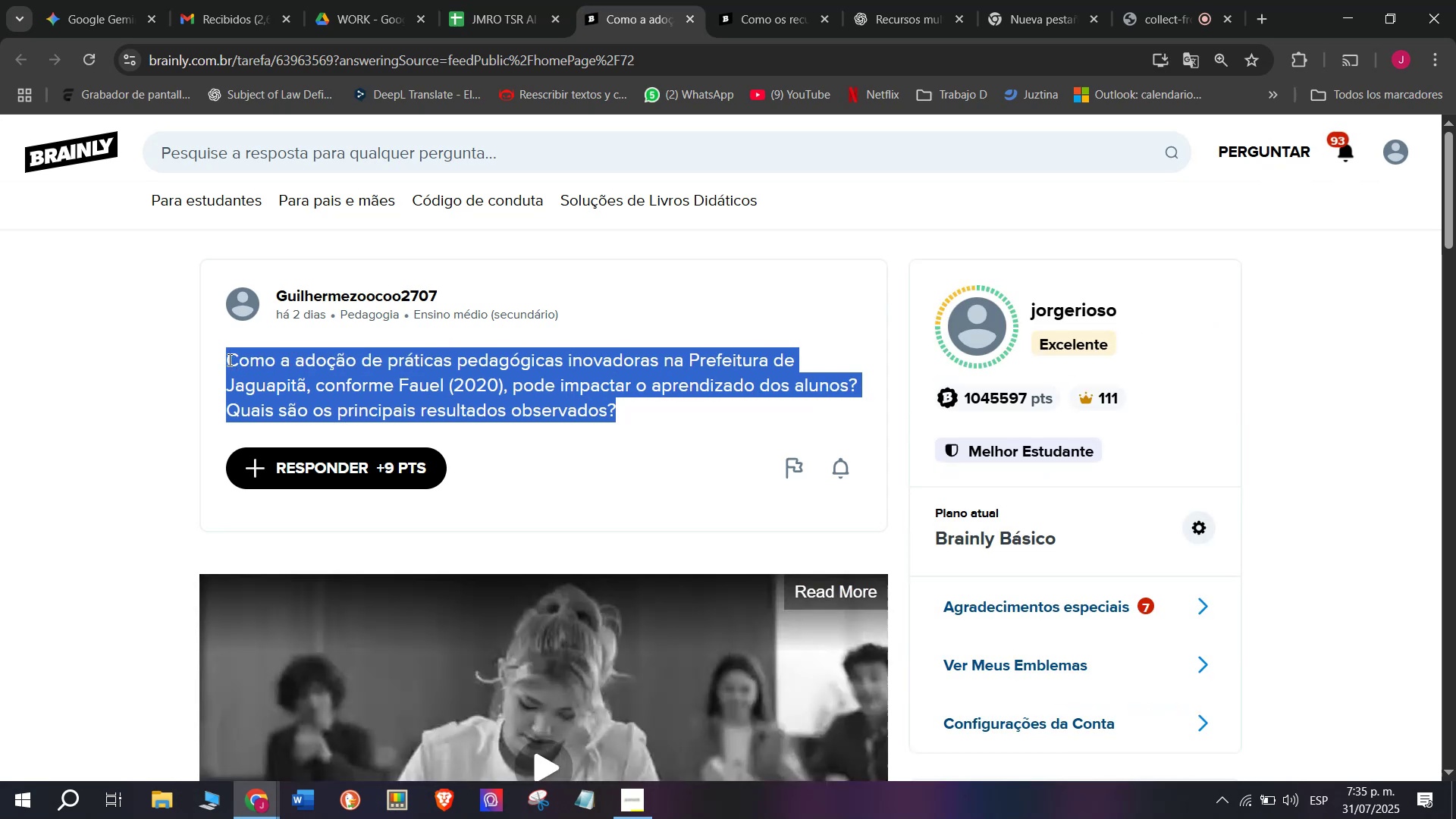 
key(Control+C)
 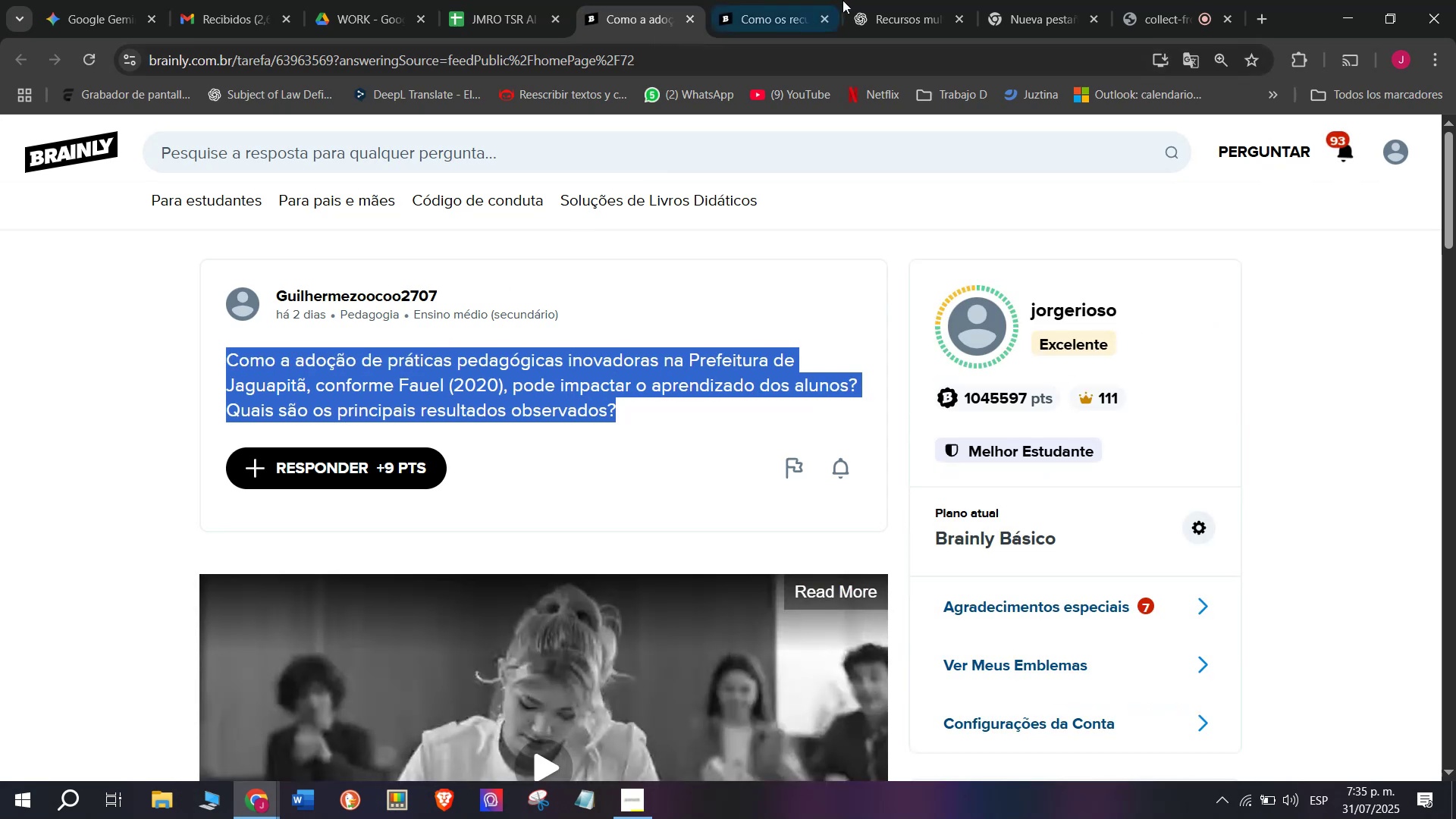 
left_click([788, 0])
 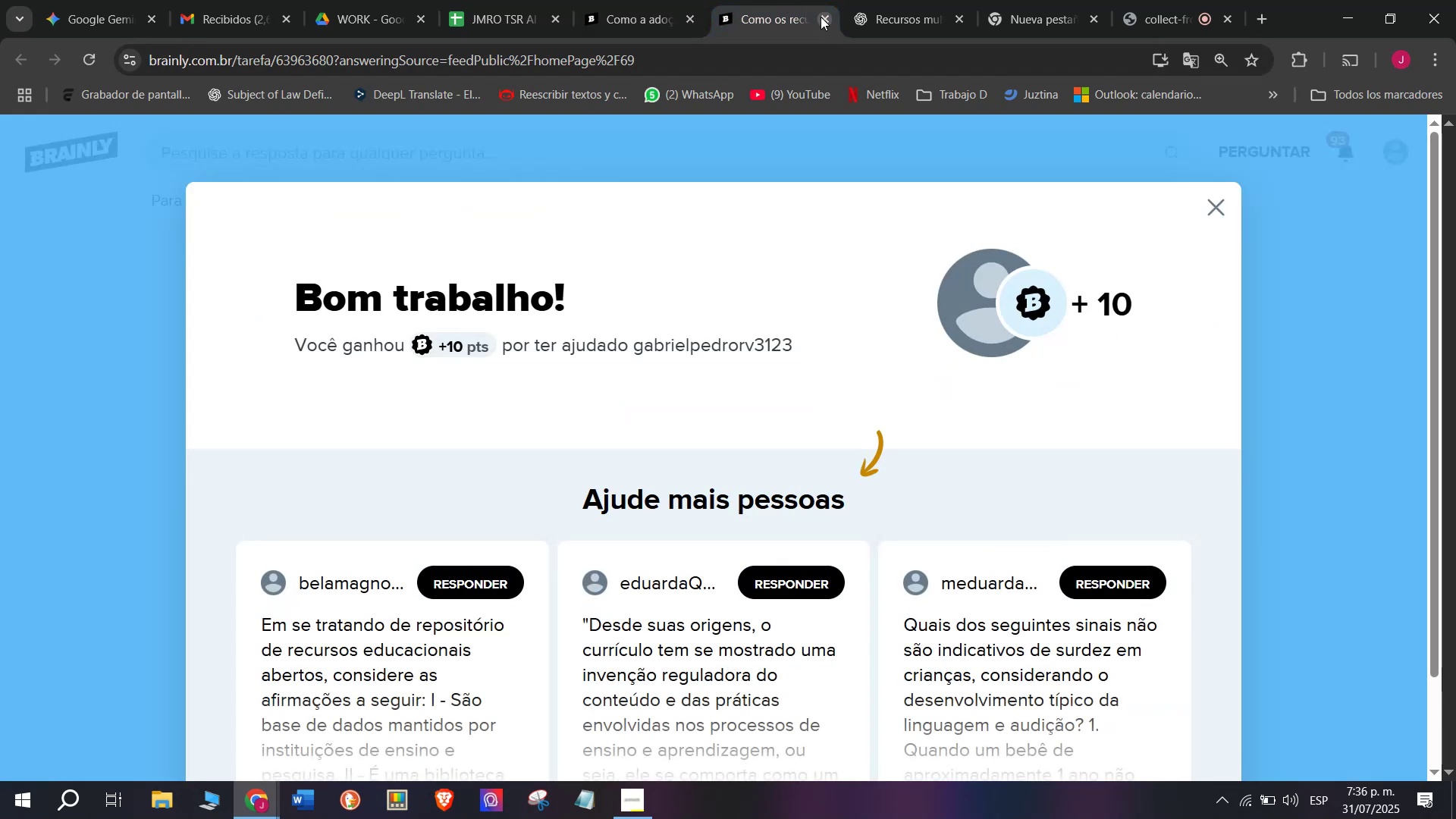 
left_click([818, 13])
 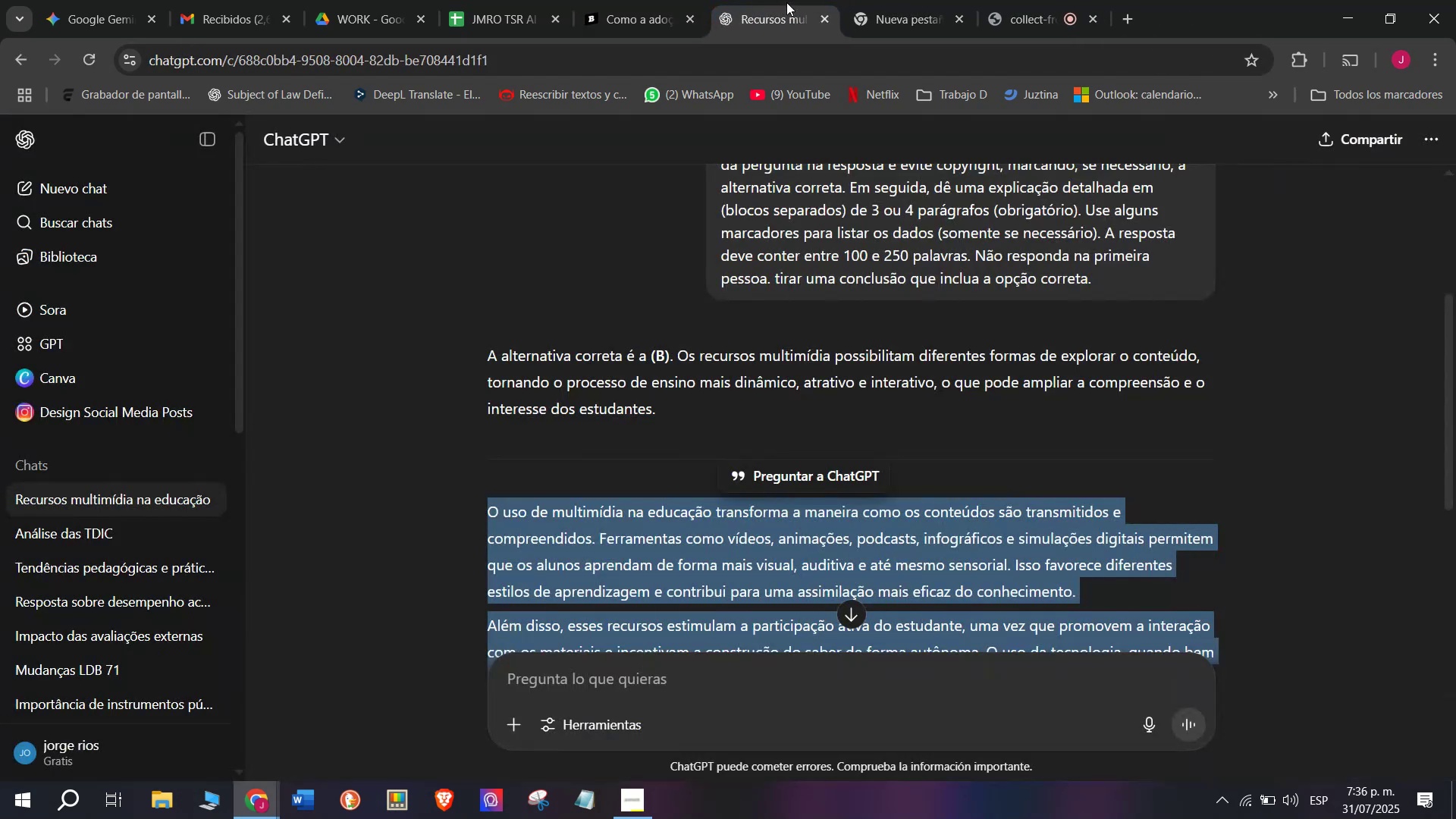 
left_click([766, 0])
 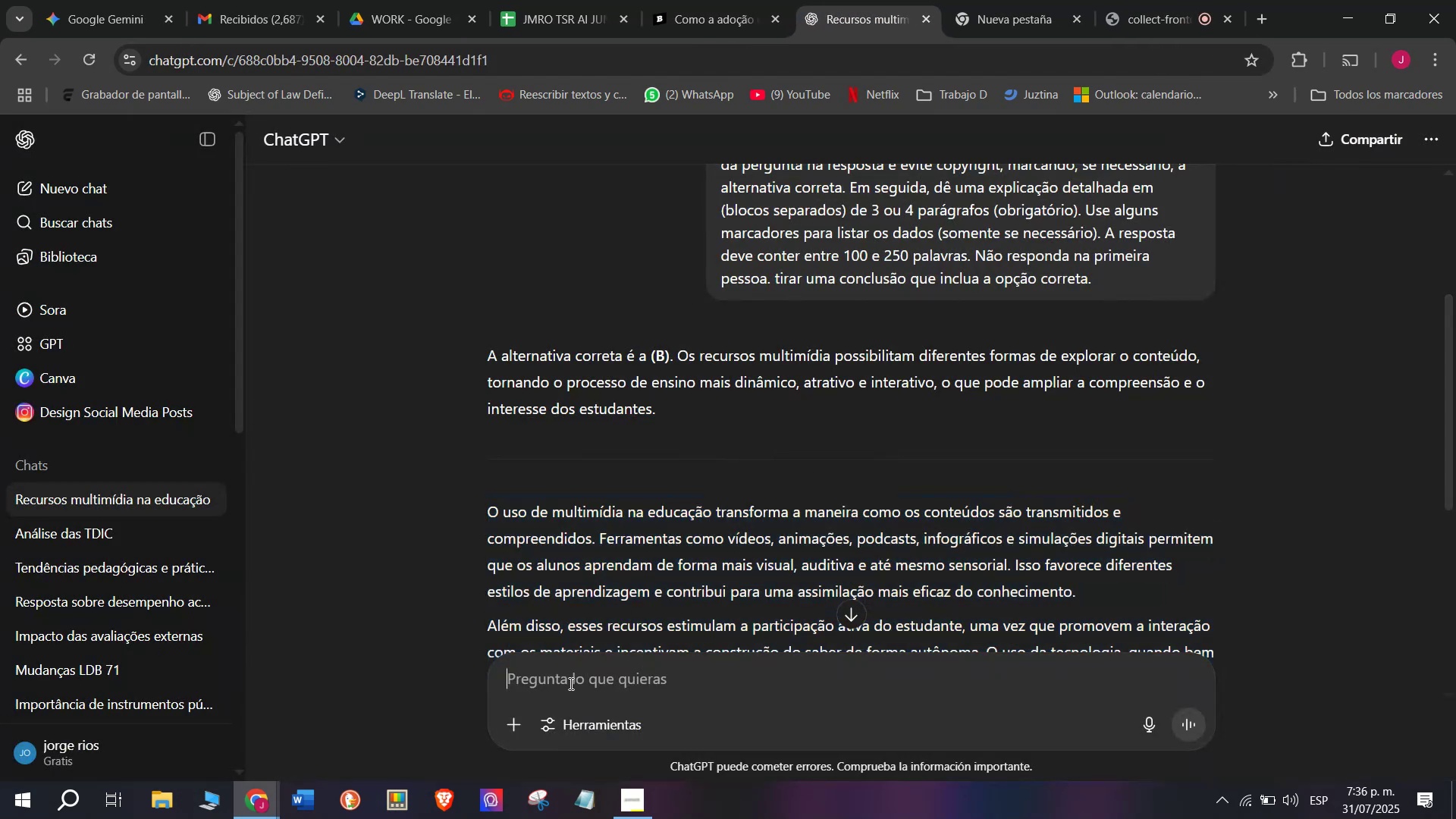 
key(Meta+V)
 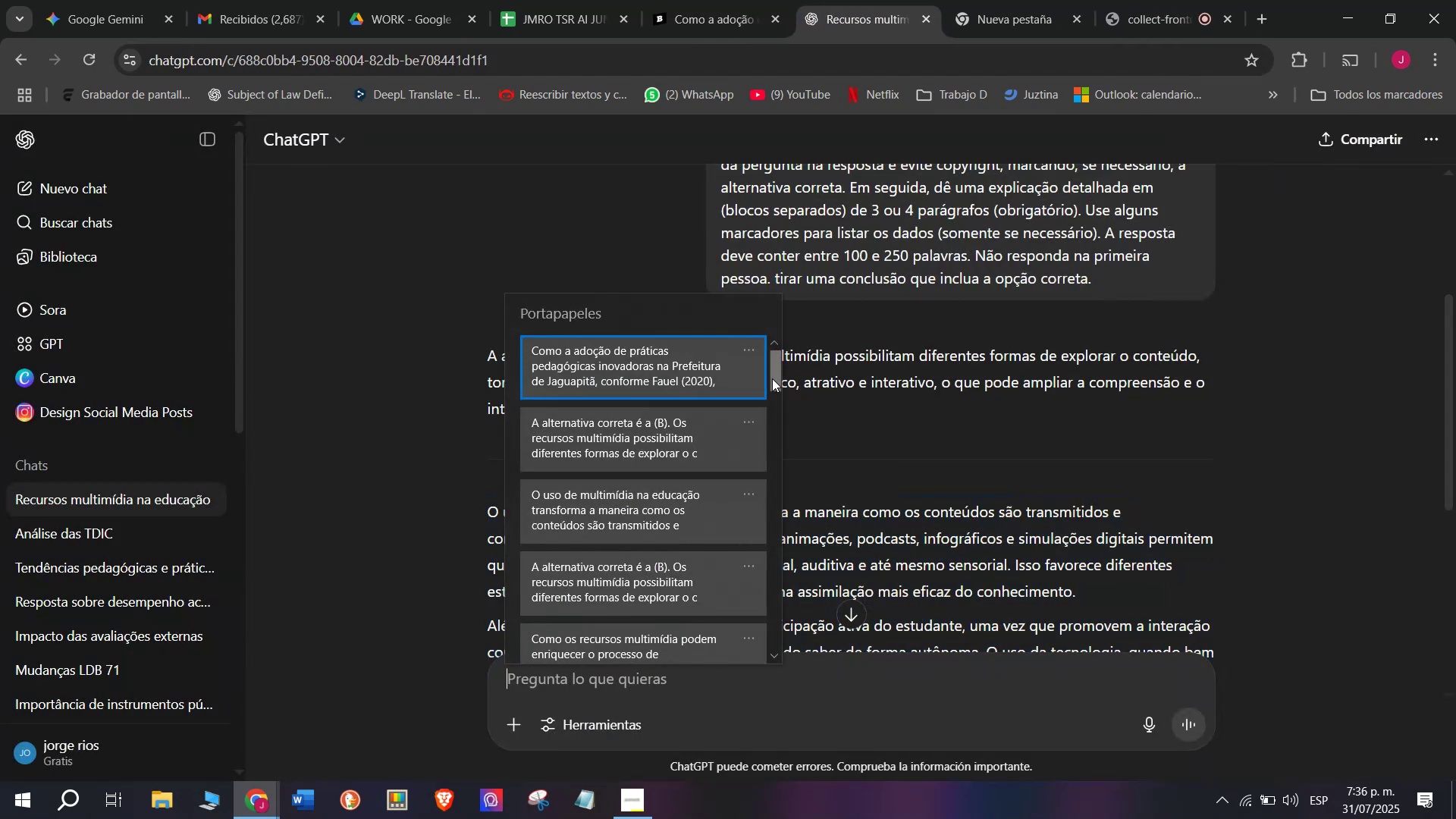 
left_click_drag(start_coordinate=[772, 377], to_coordinate=[733, 725])
 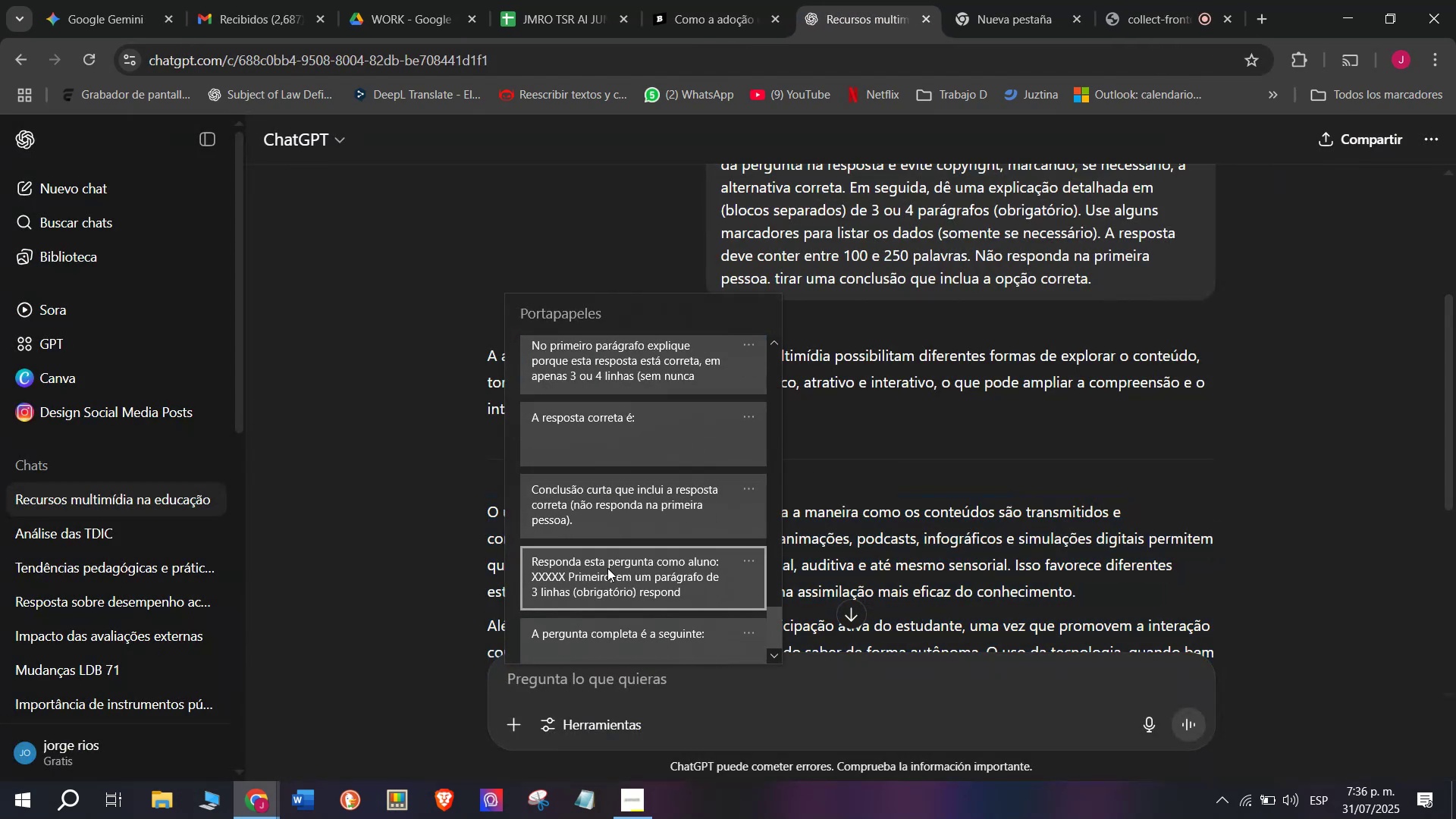 
left_click([635, 573])
 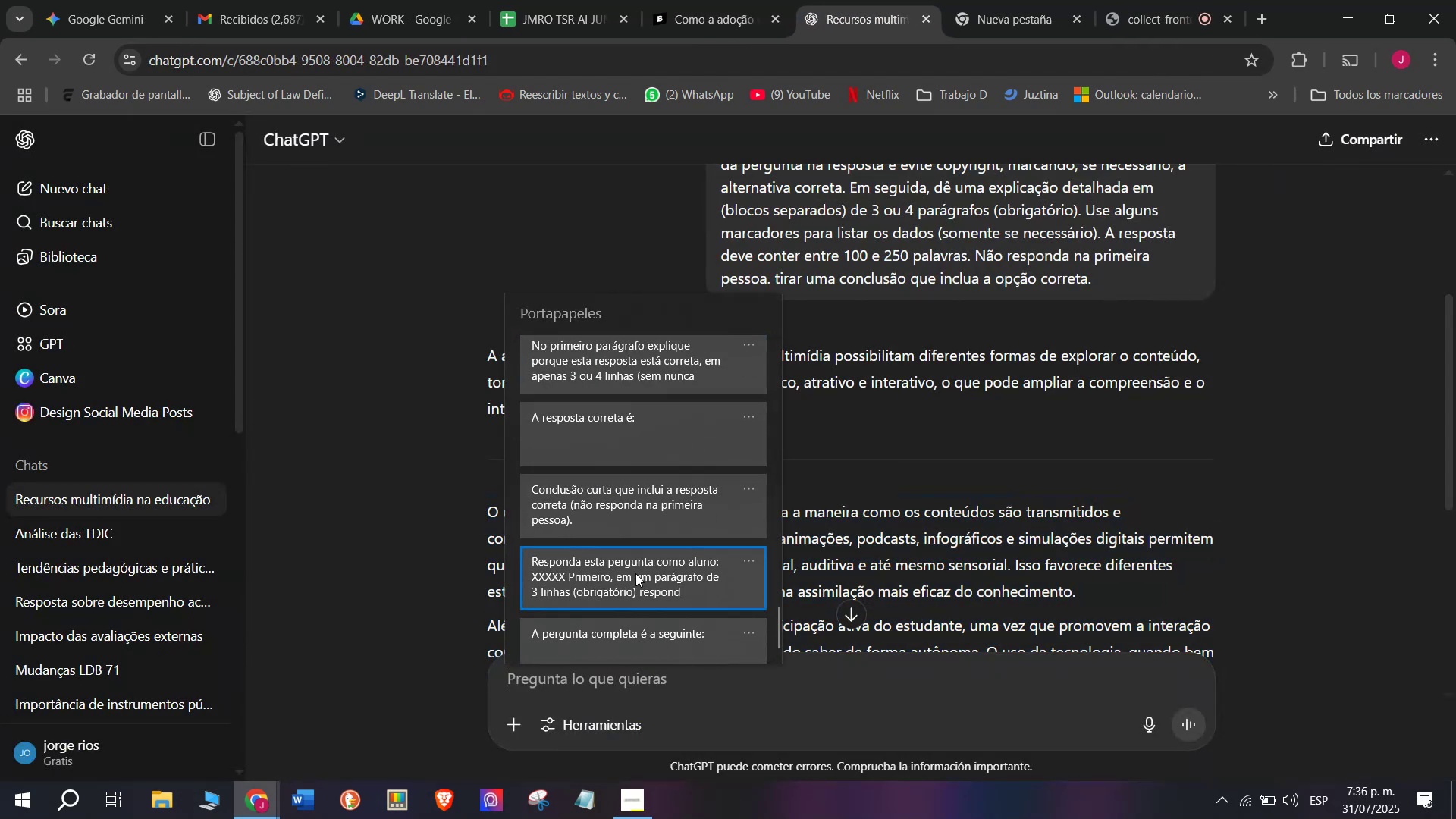 
key(Control+ControlLeft)
 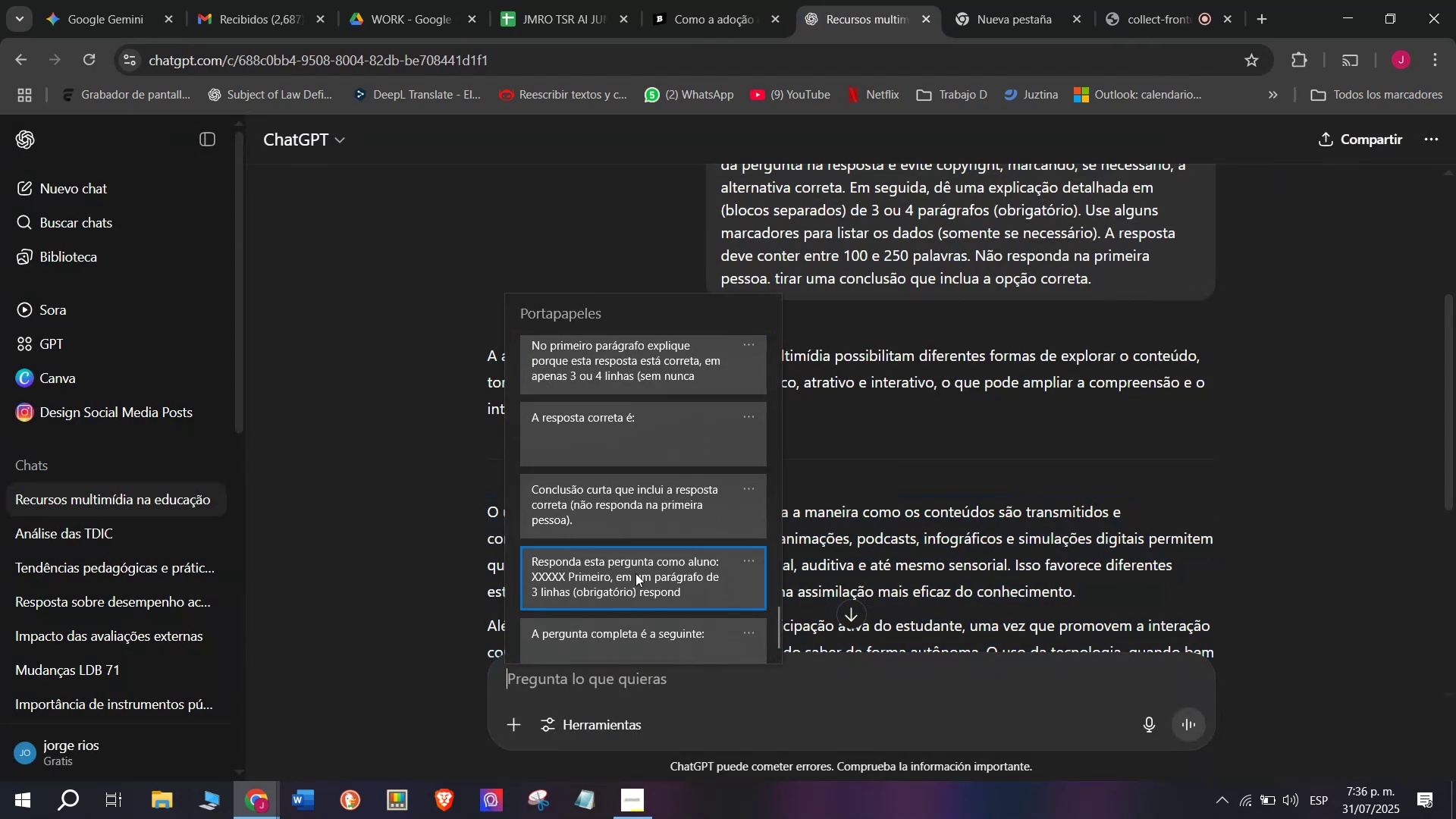 
key(Control+V)
 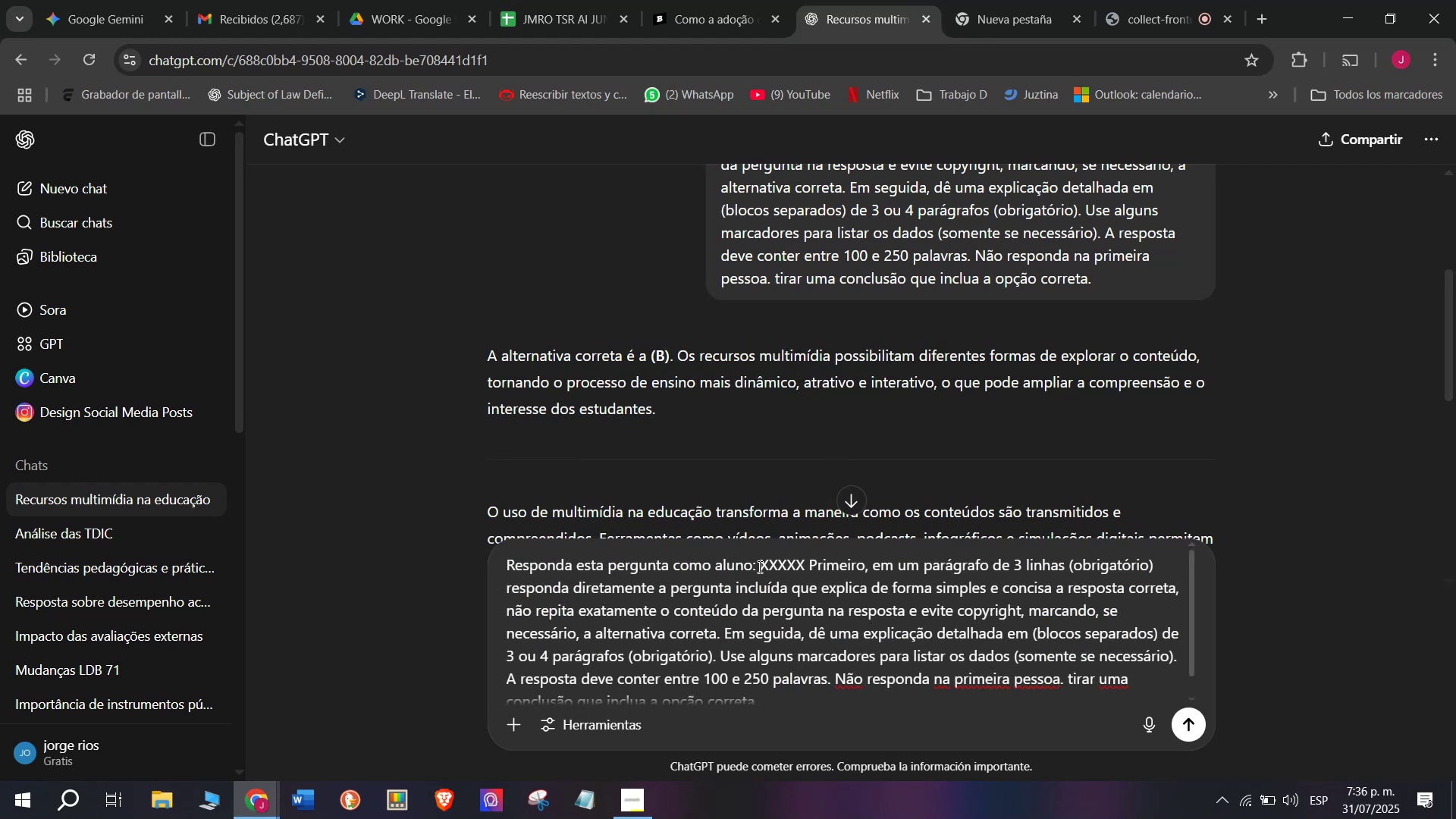 
left_click_drag(start_coordinate=[810, 554], to_coordinate=[764, 553])
 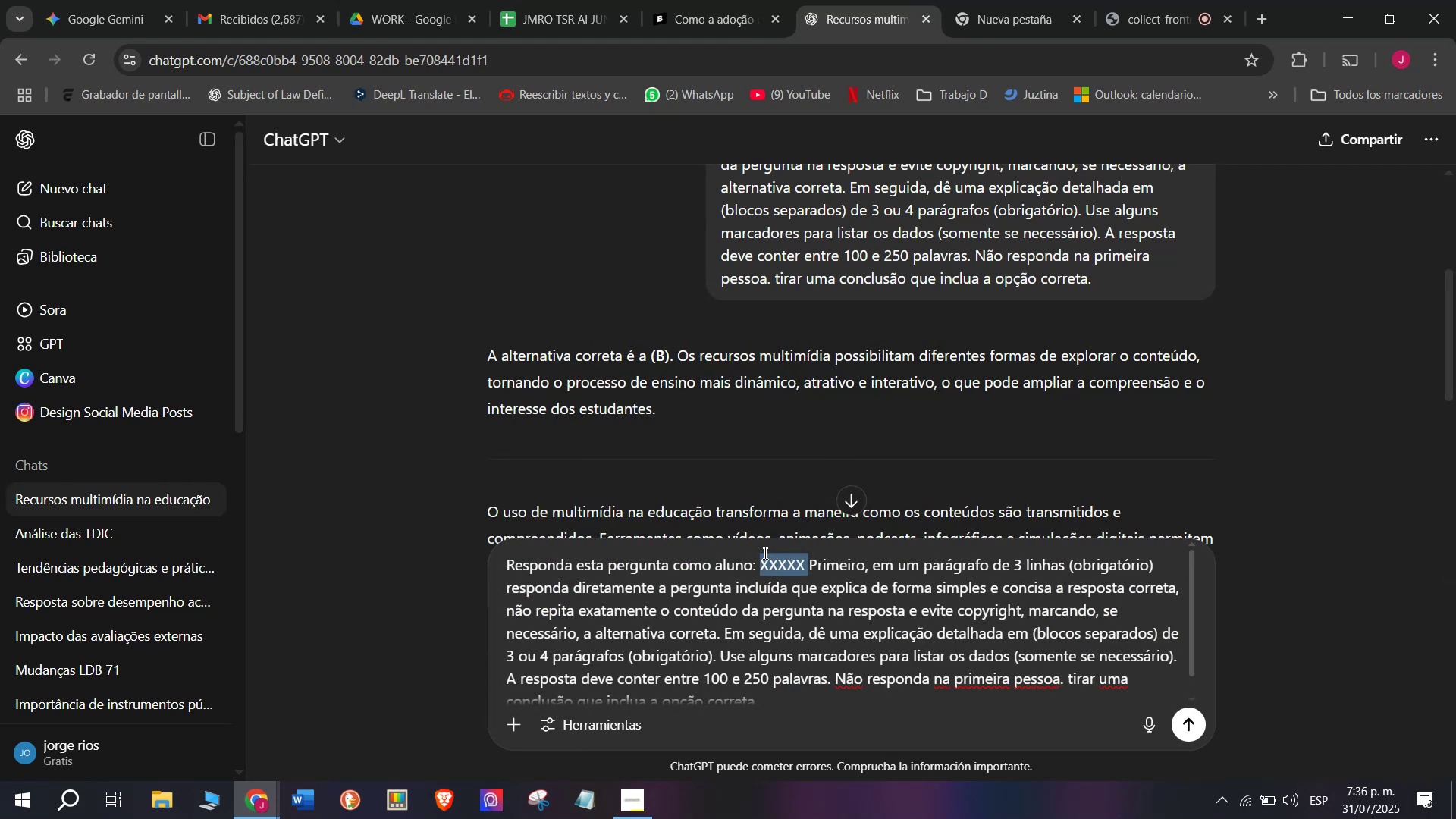 
key(Meta+V)
 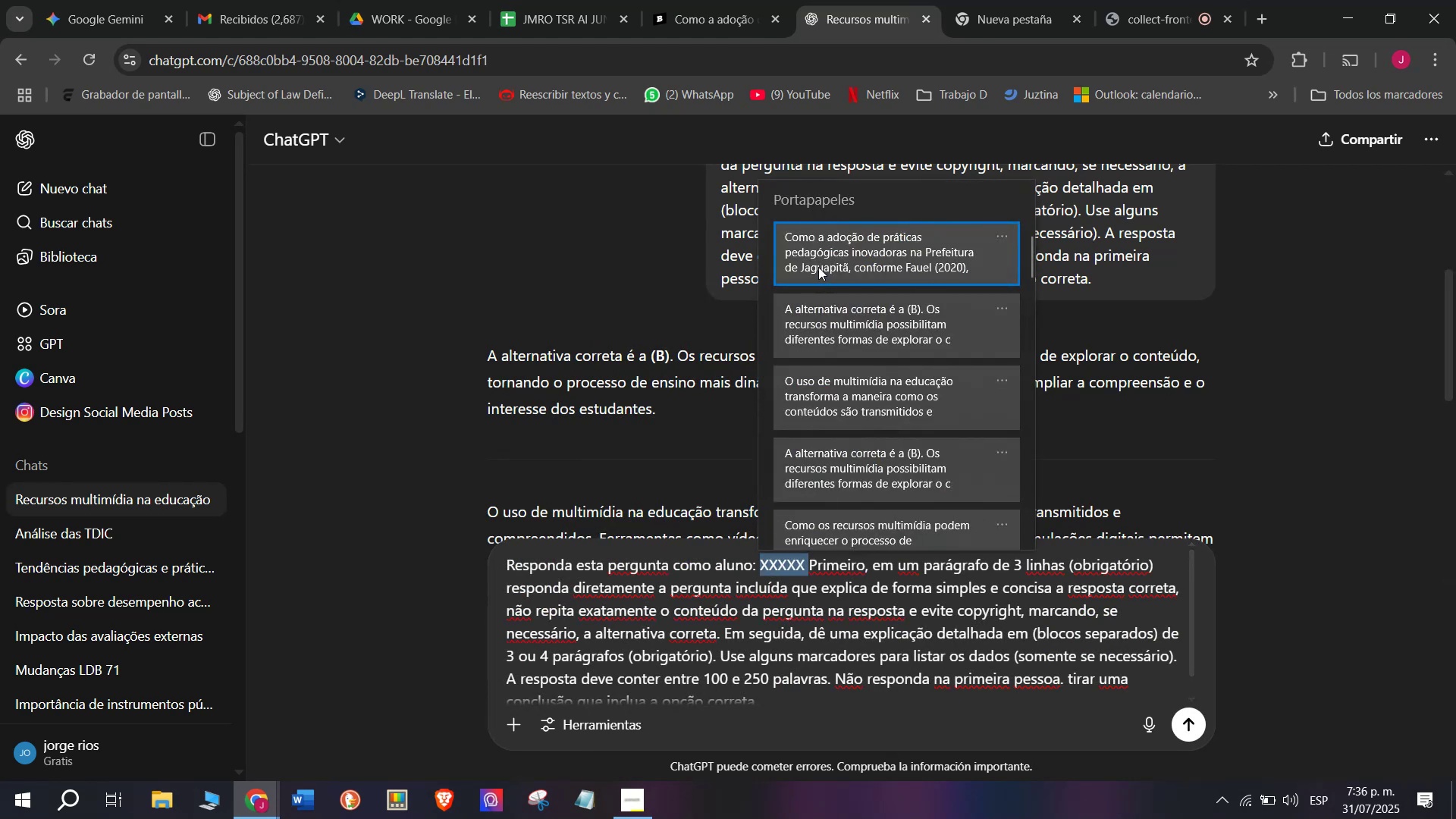 
left_click([818, 265])
 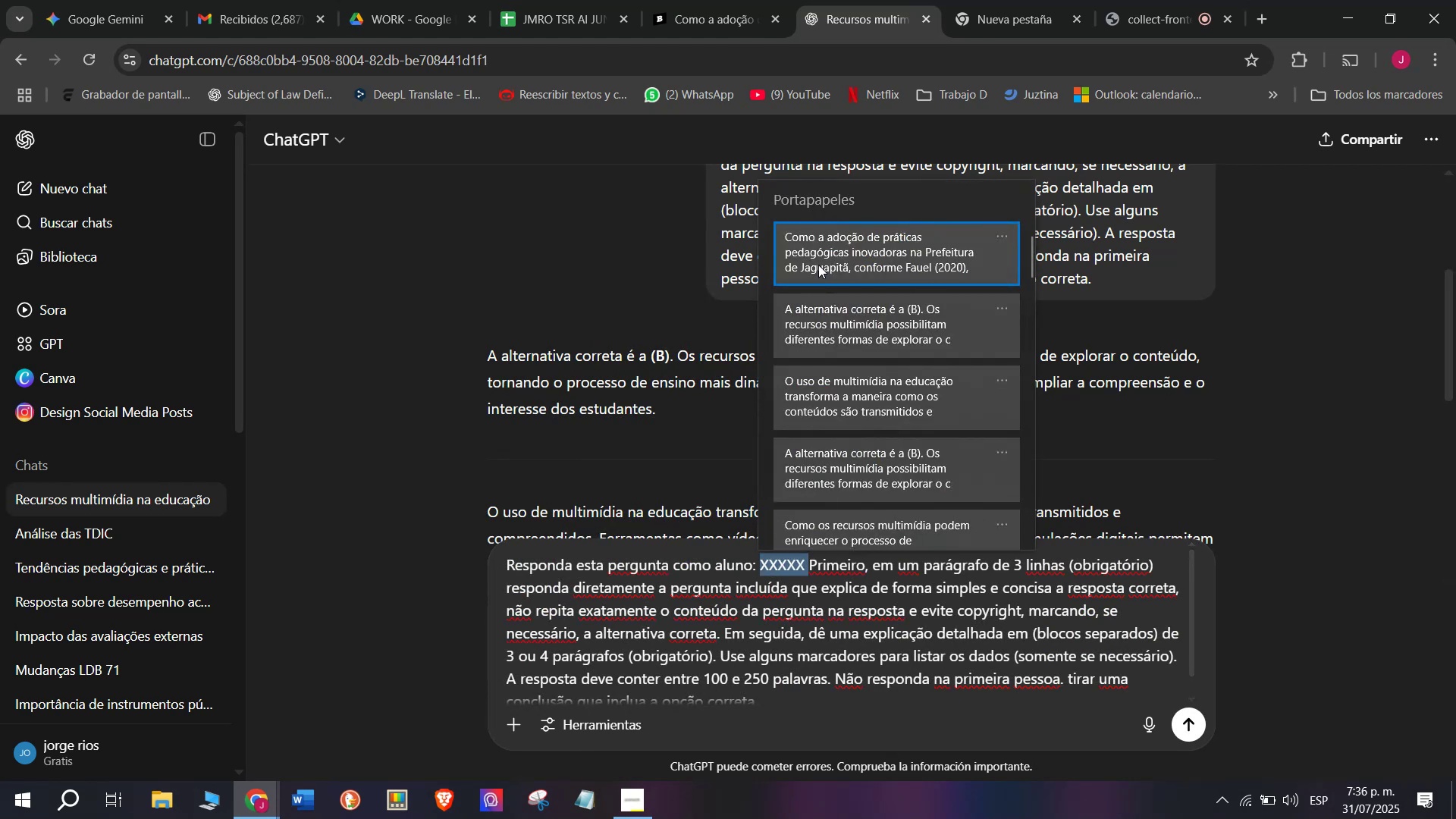 
key(Control+ControlLeft)
 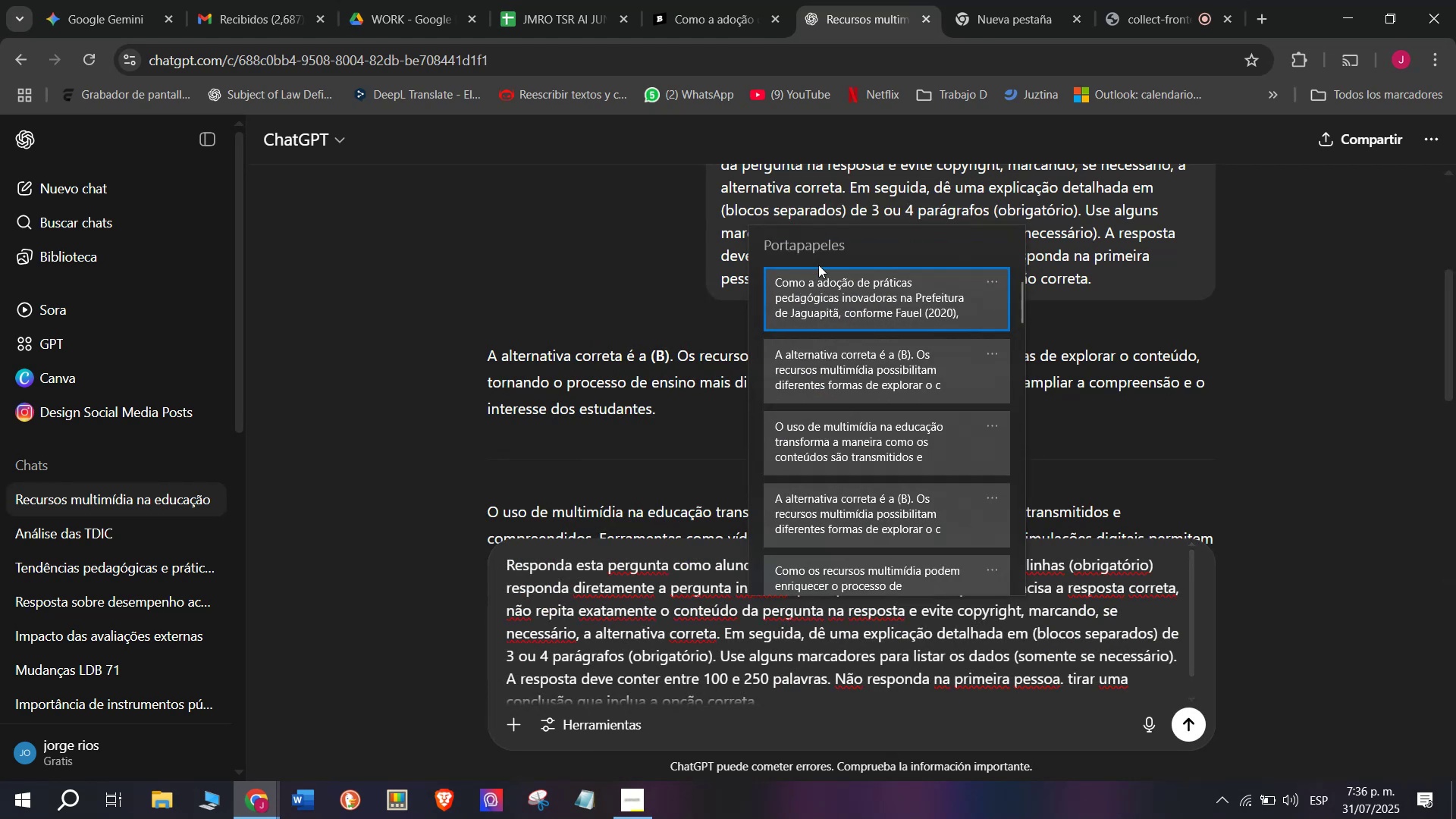 
key(Control+V)
 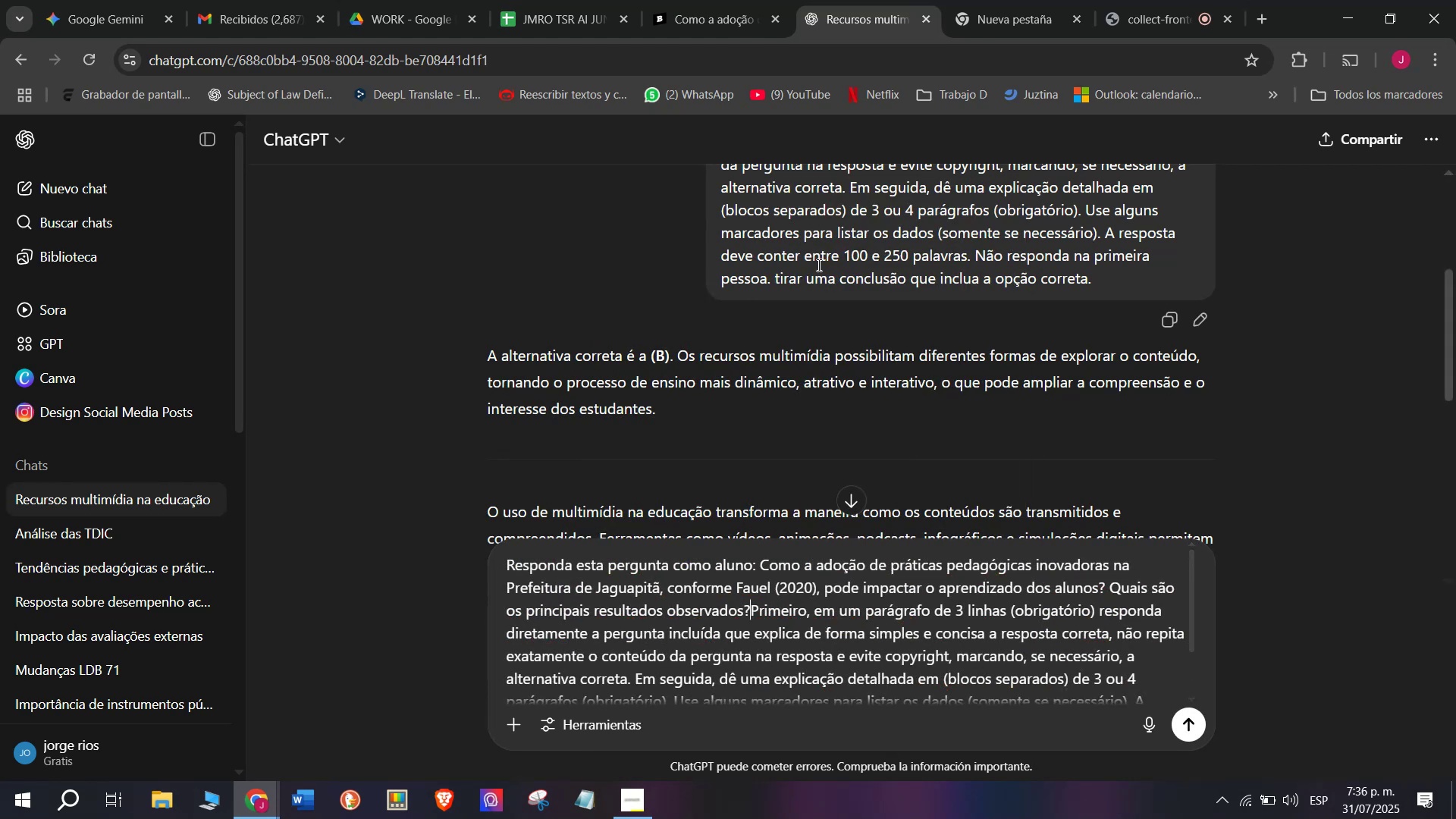 
key(Enter)
 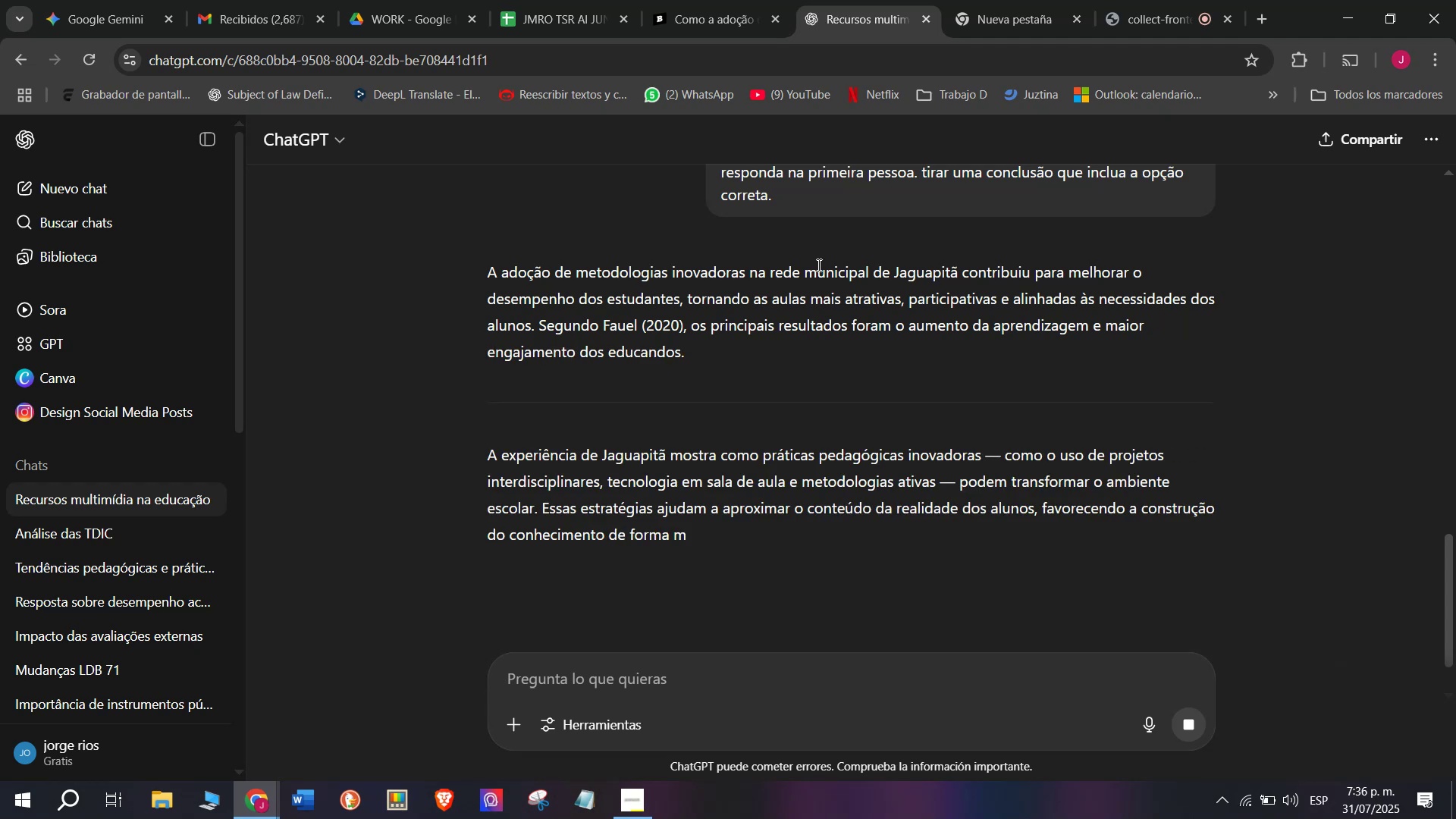 
wait(8.89)
 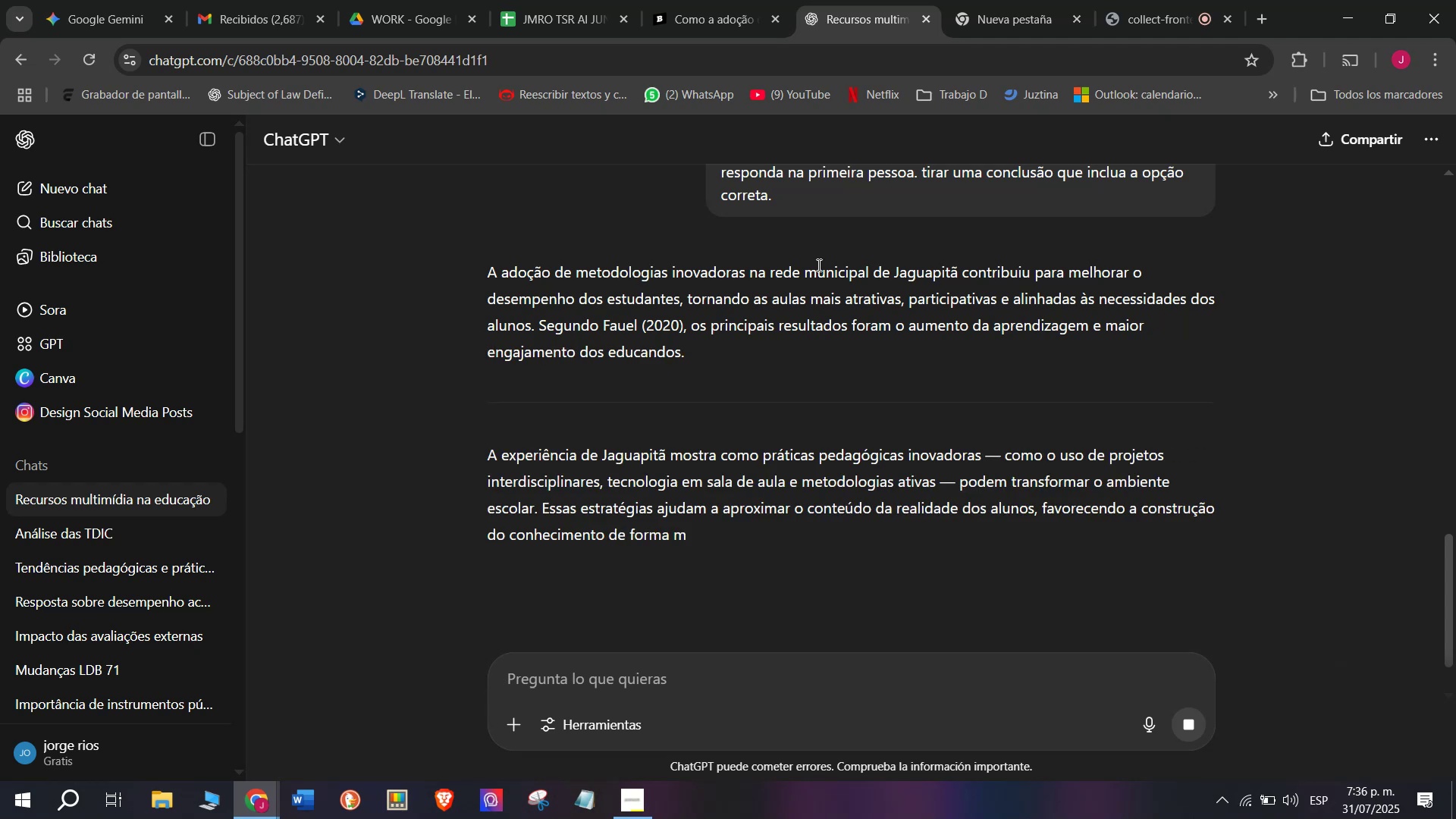 
left_click_drag(start_coordinate=[536, 328], to_coordinate=[485, 268])
 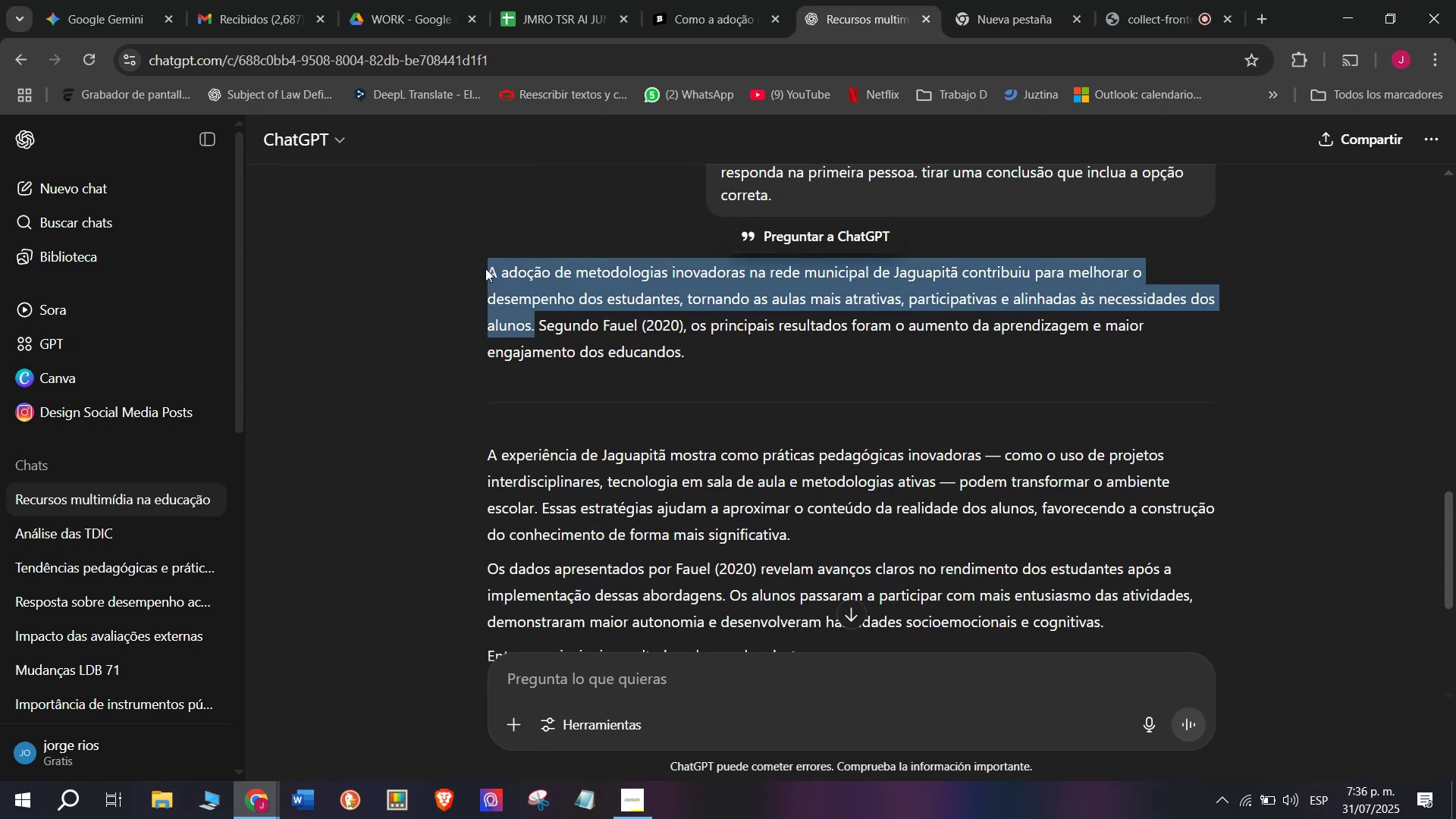 
key(Control+C)
 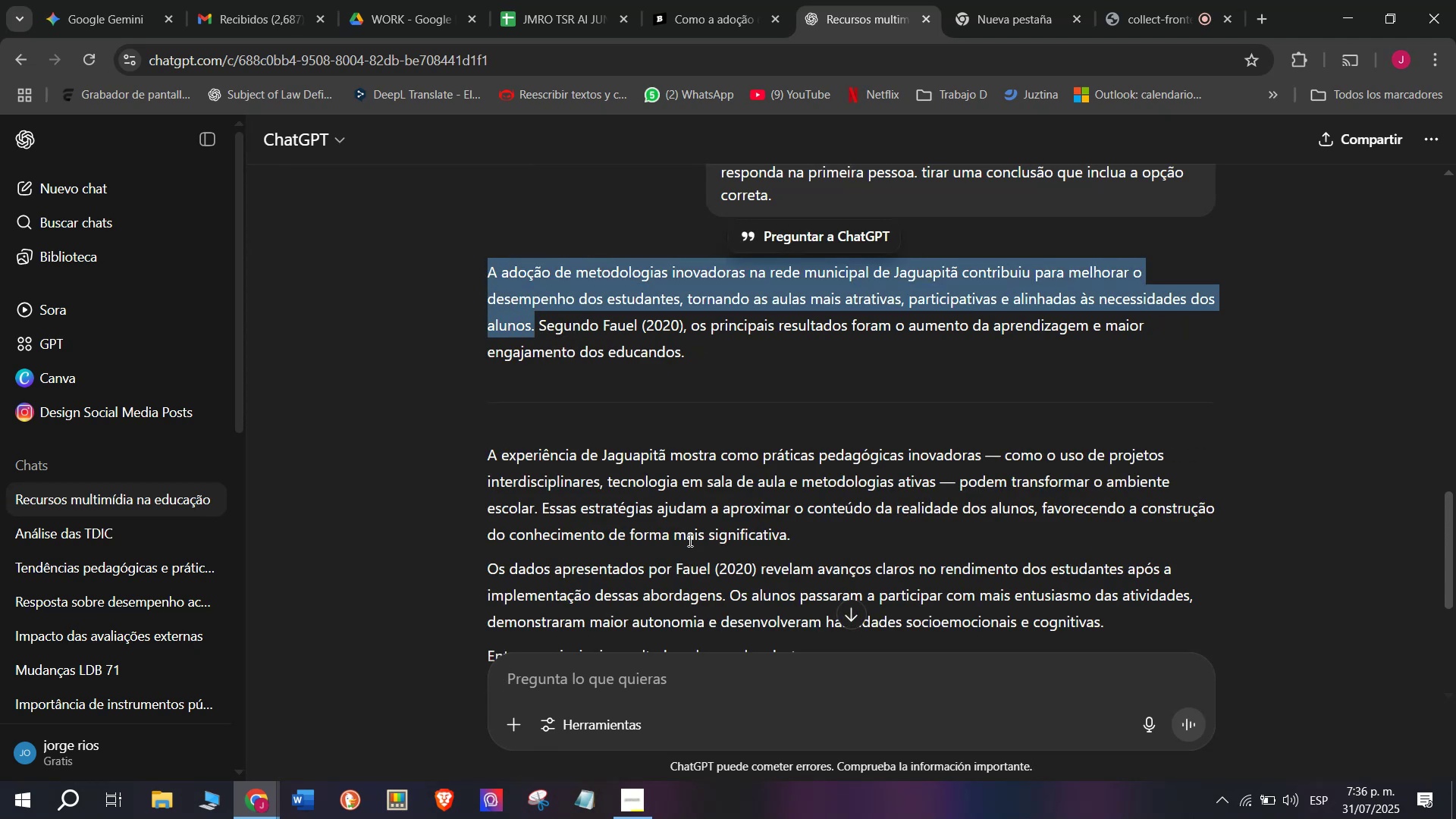 
scroll: coordinate [711, 549], scroll_direction: down, amount: 1.0
 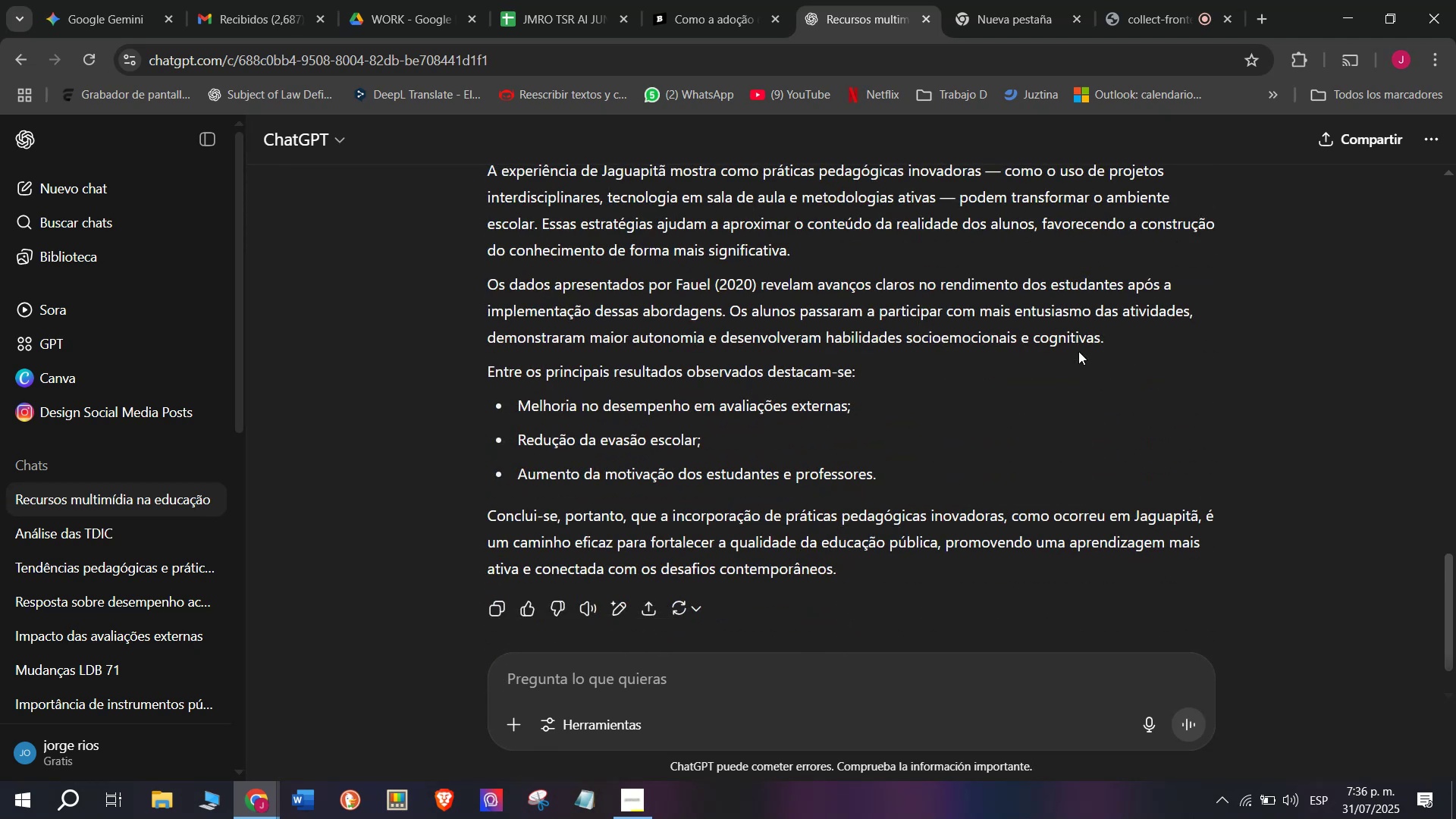 
left_click_drag(start_coordinate=[1109, 343], to_coordinate=[484, 281])
 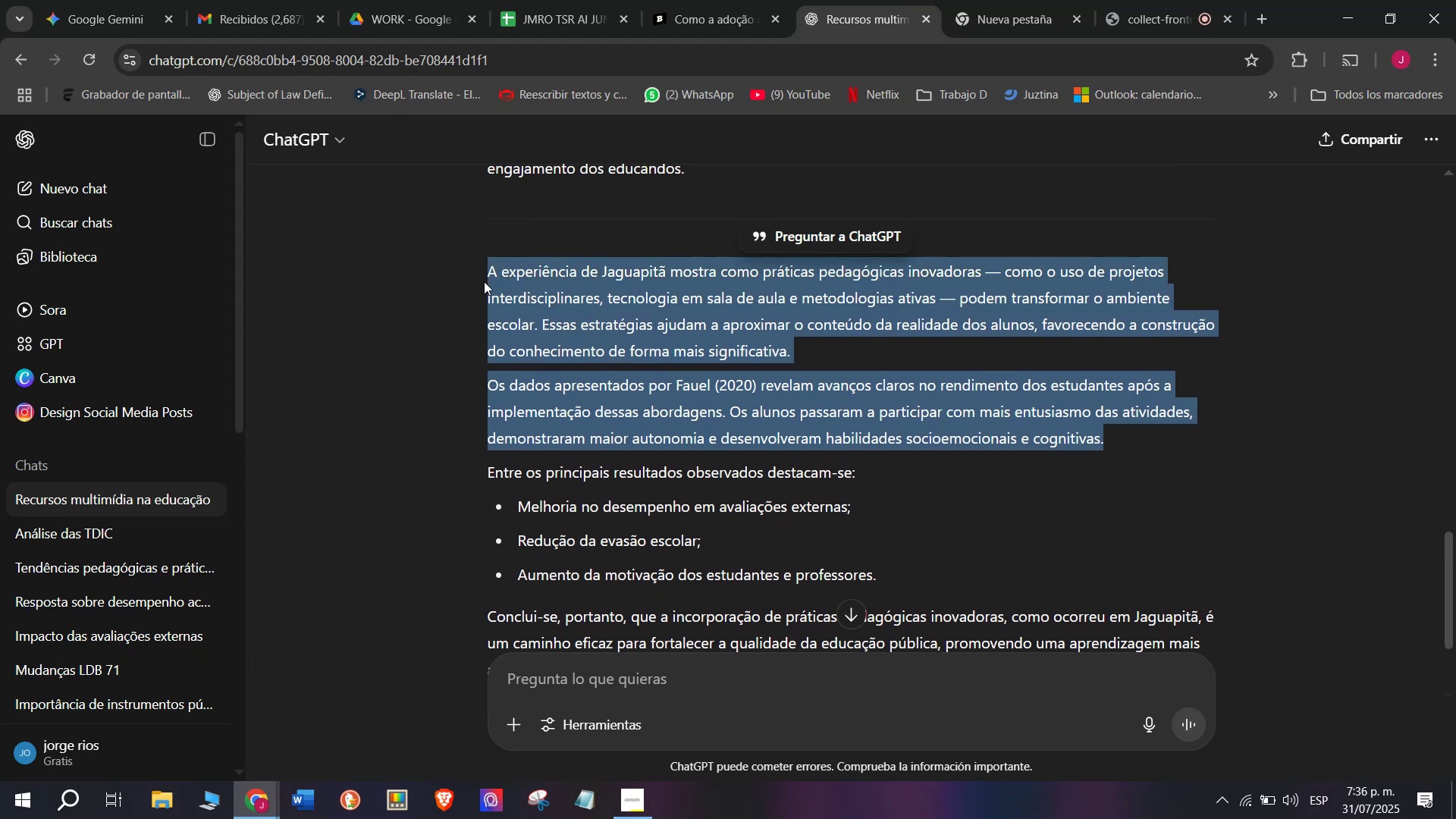 
key(Control+C)
 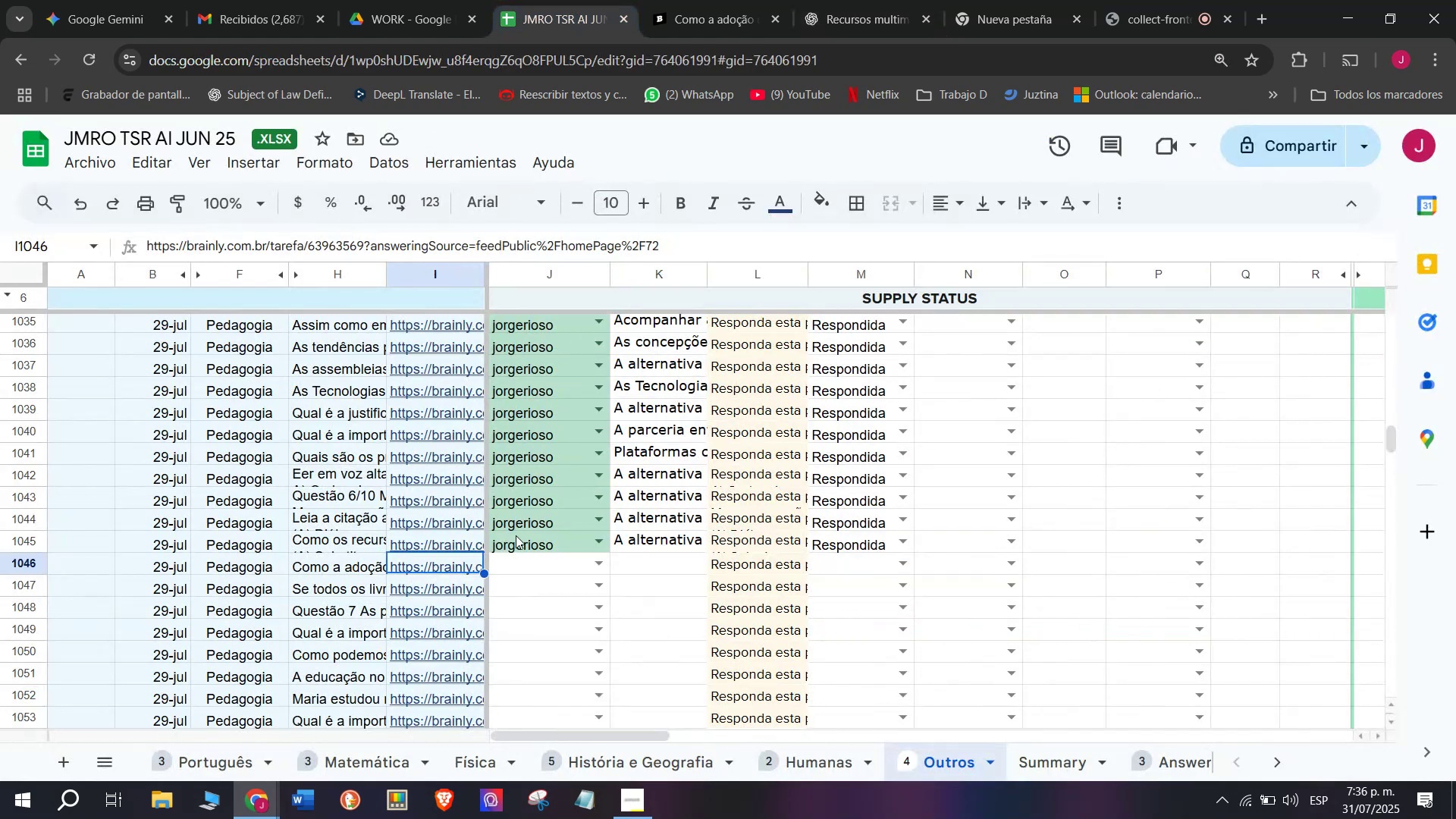 
left_click([522, 566])
 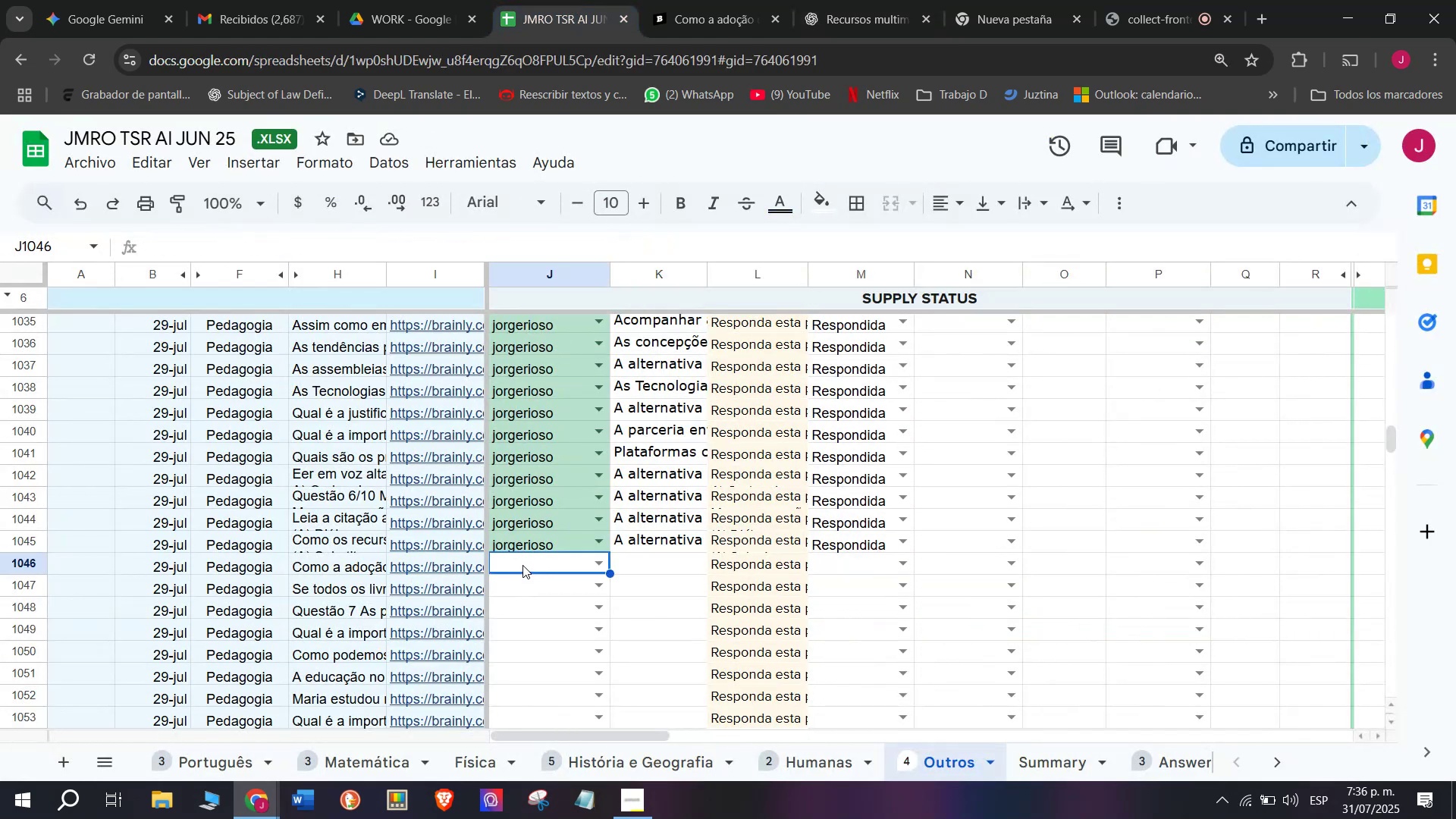 
type(uj)
key(Backspace)
key(Backspace)
key(Backspace)
type(j)
 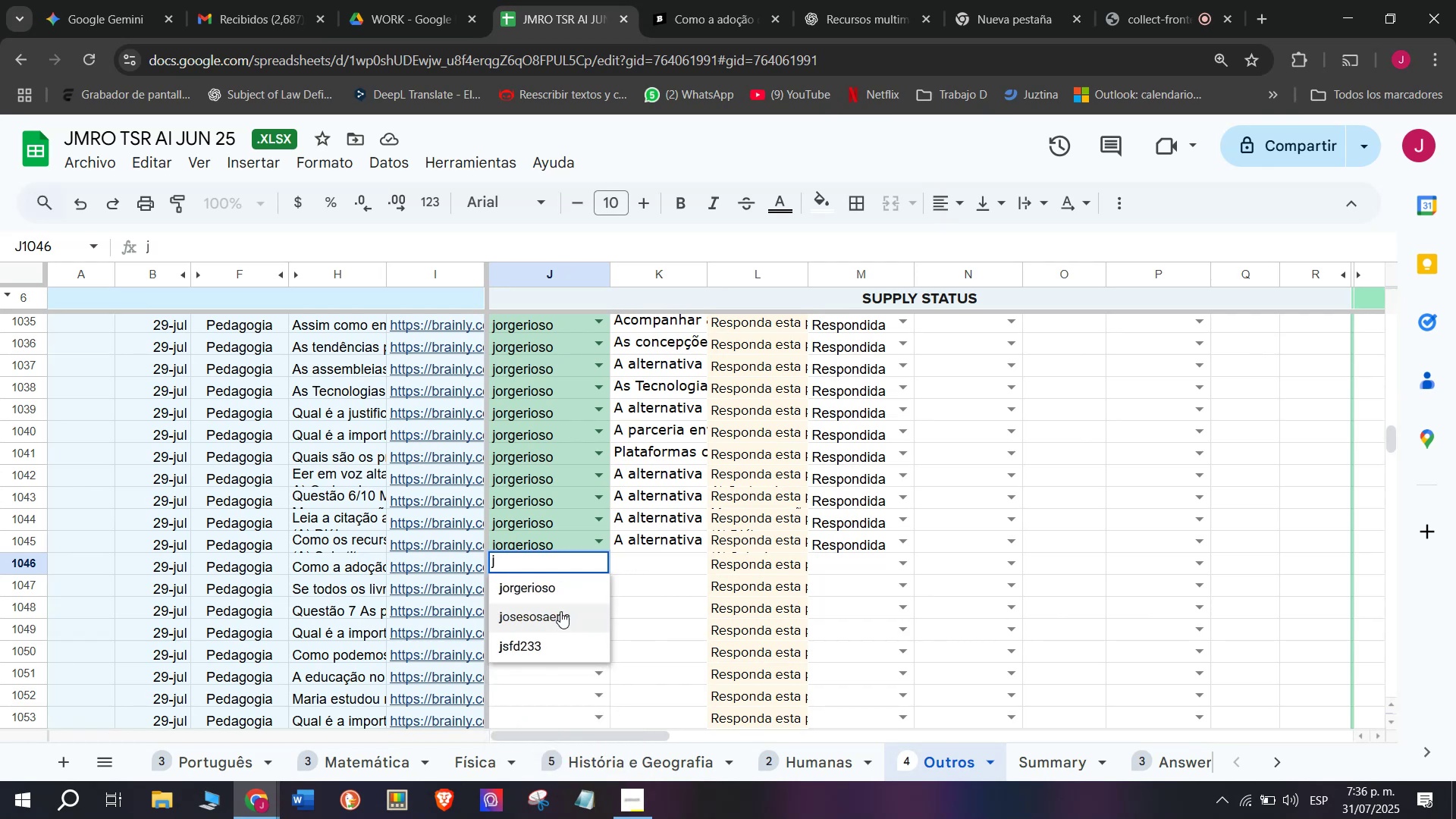 
left_click([563, 591])
 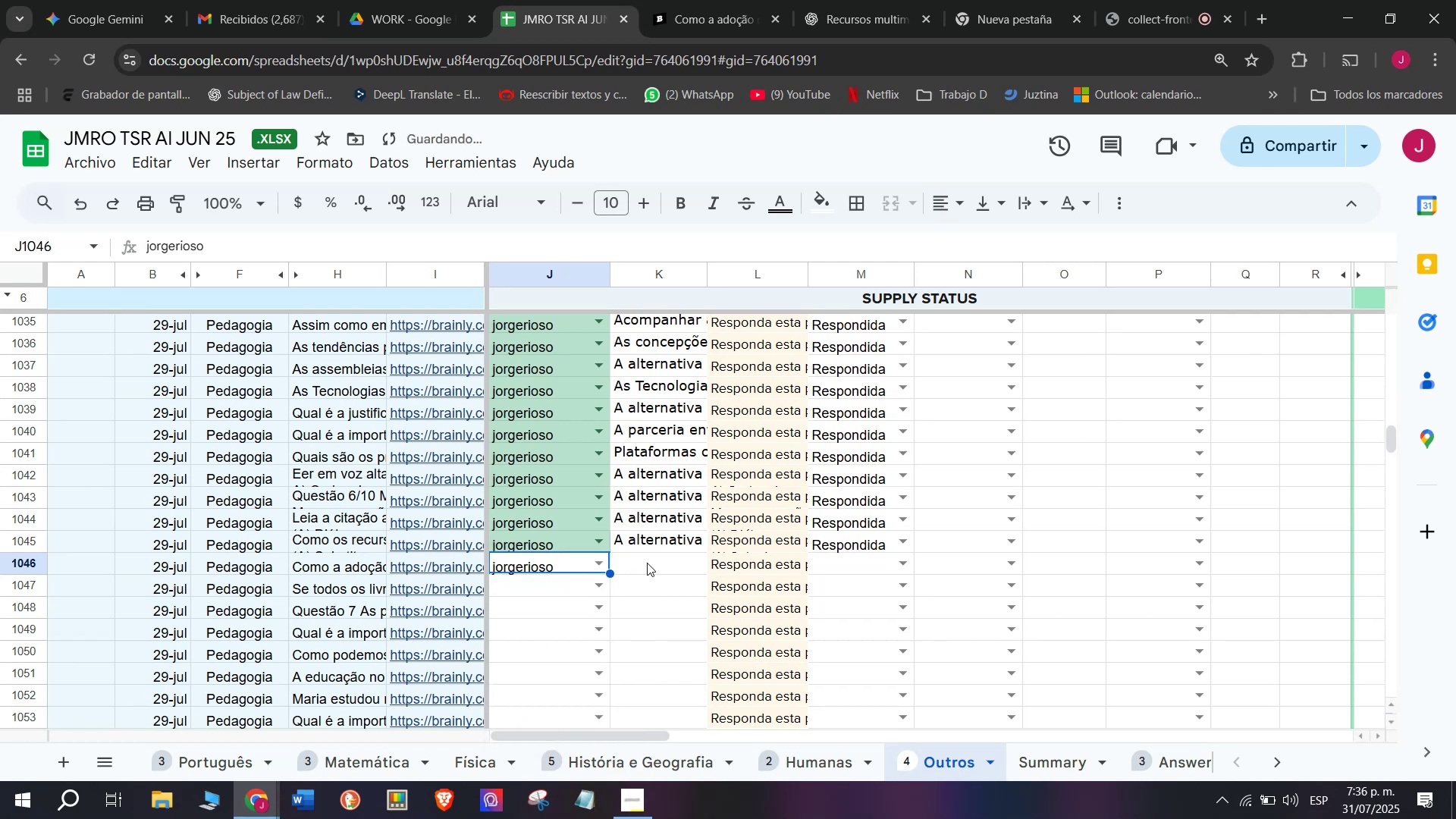 
mouse_move([851, 575])
 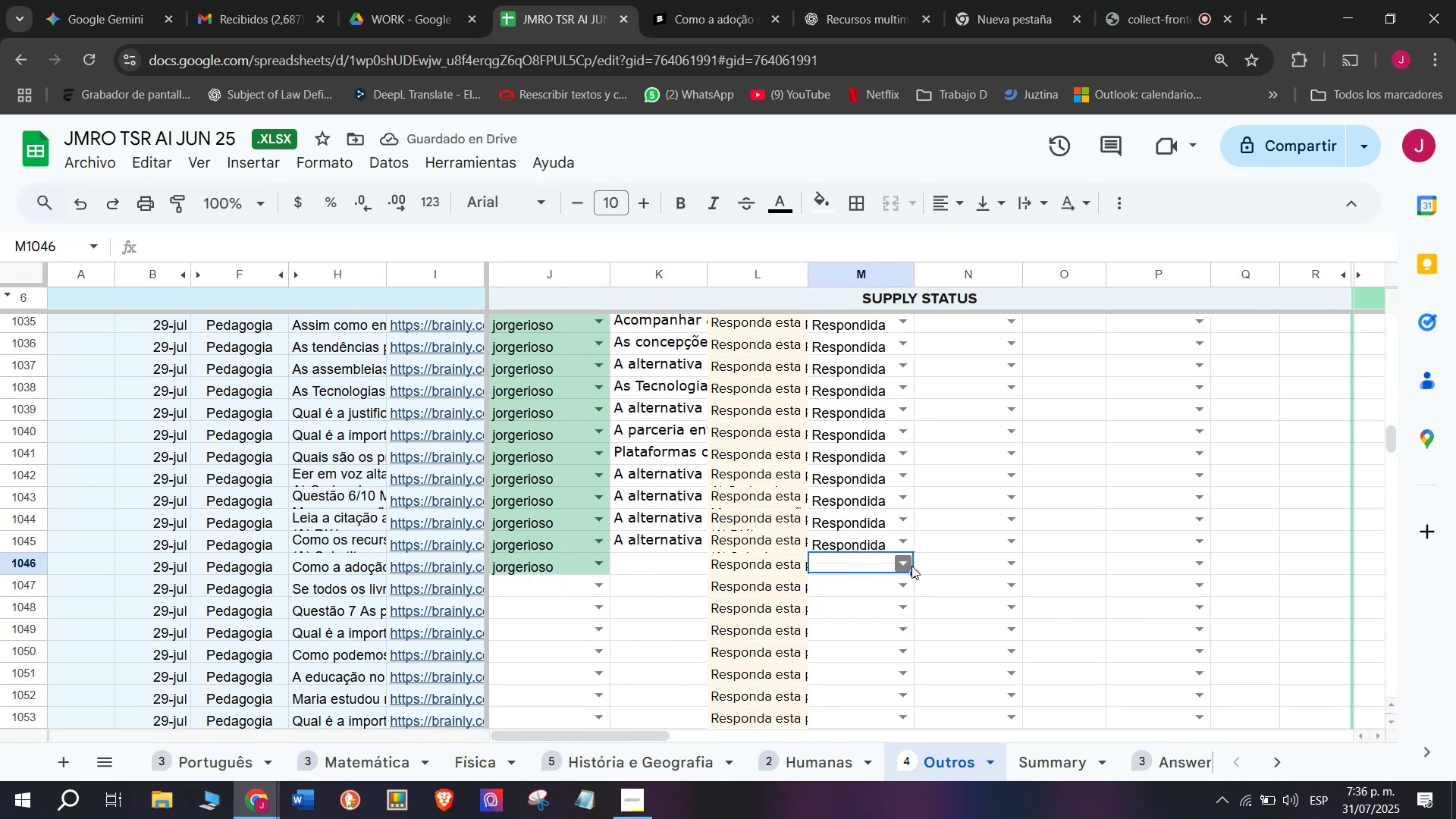 
left_click([912, 565])
 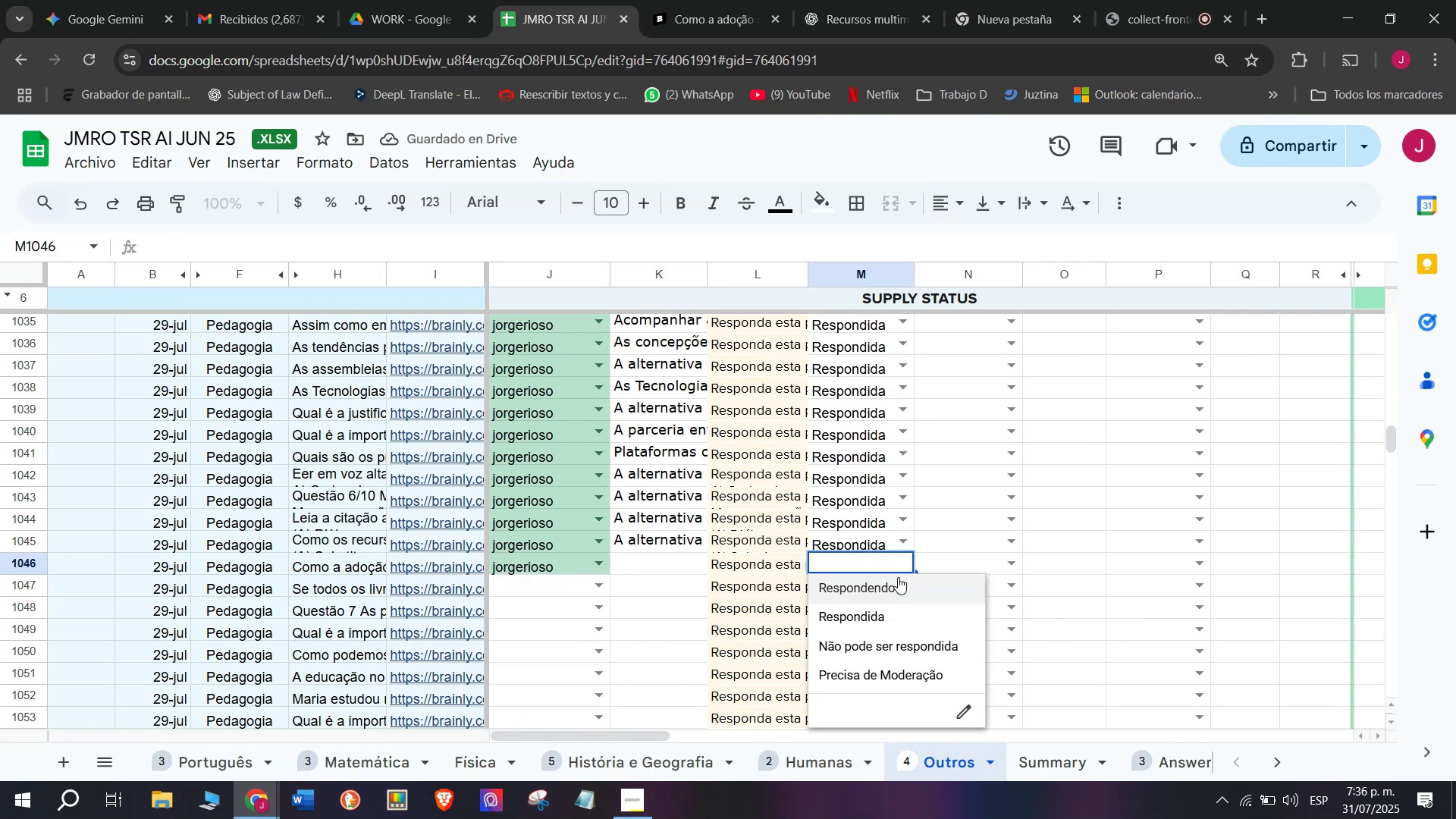 
left_click([894, 592])
 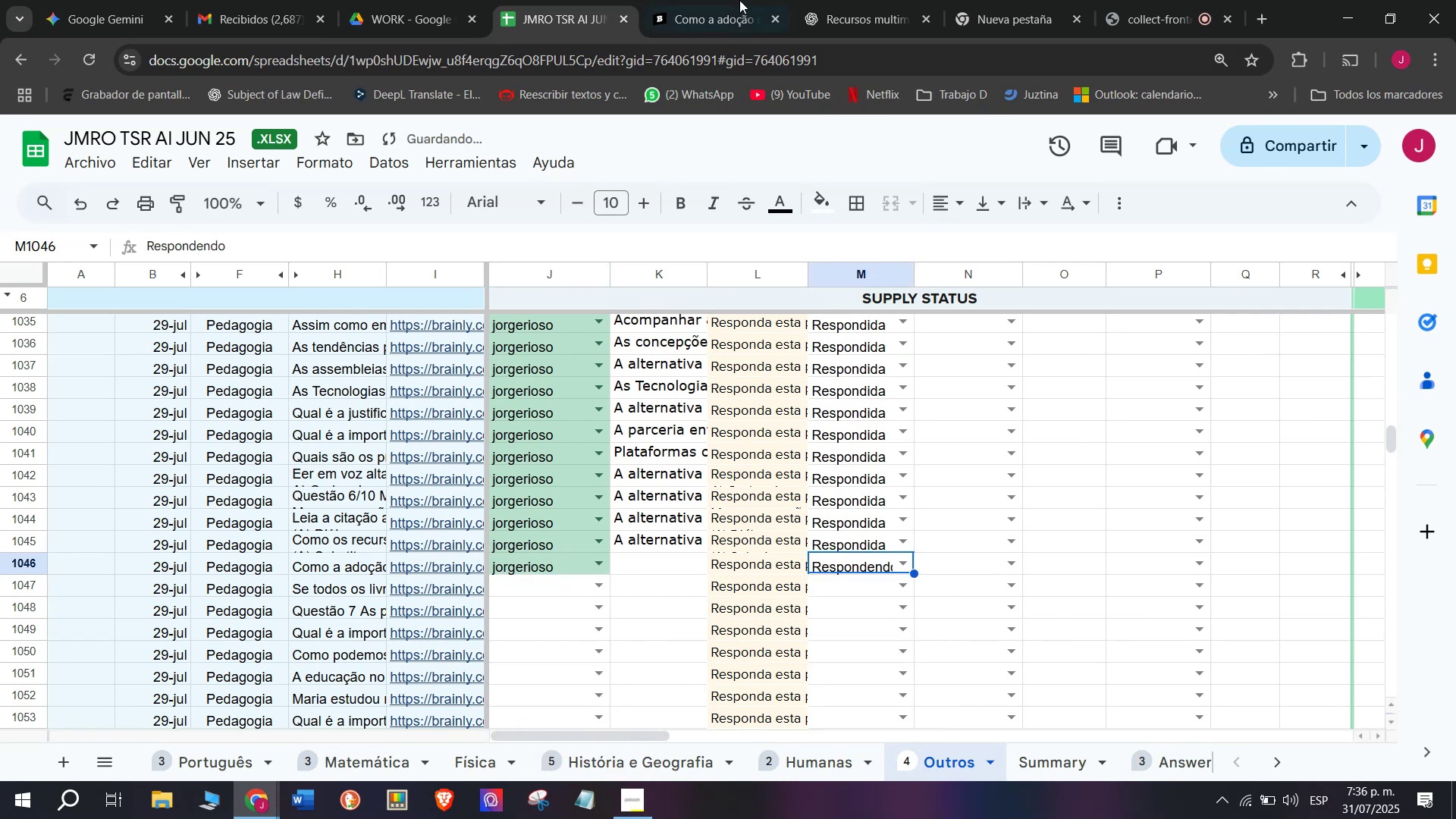 
left_click([727, 0])
 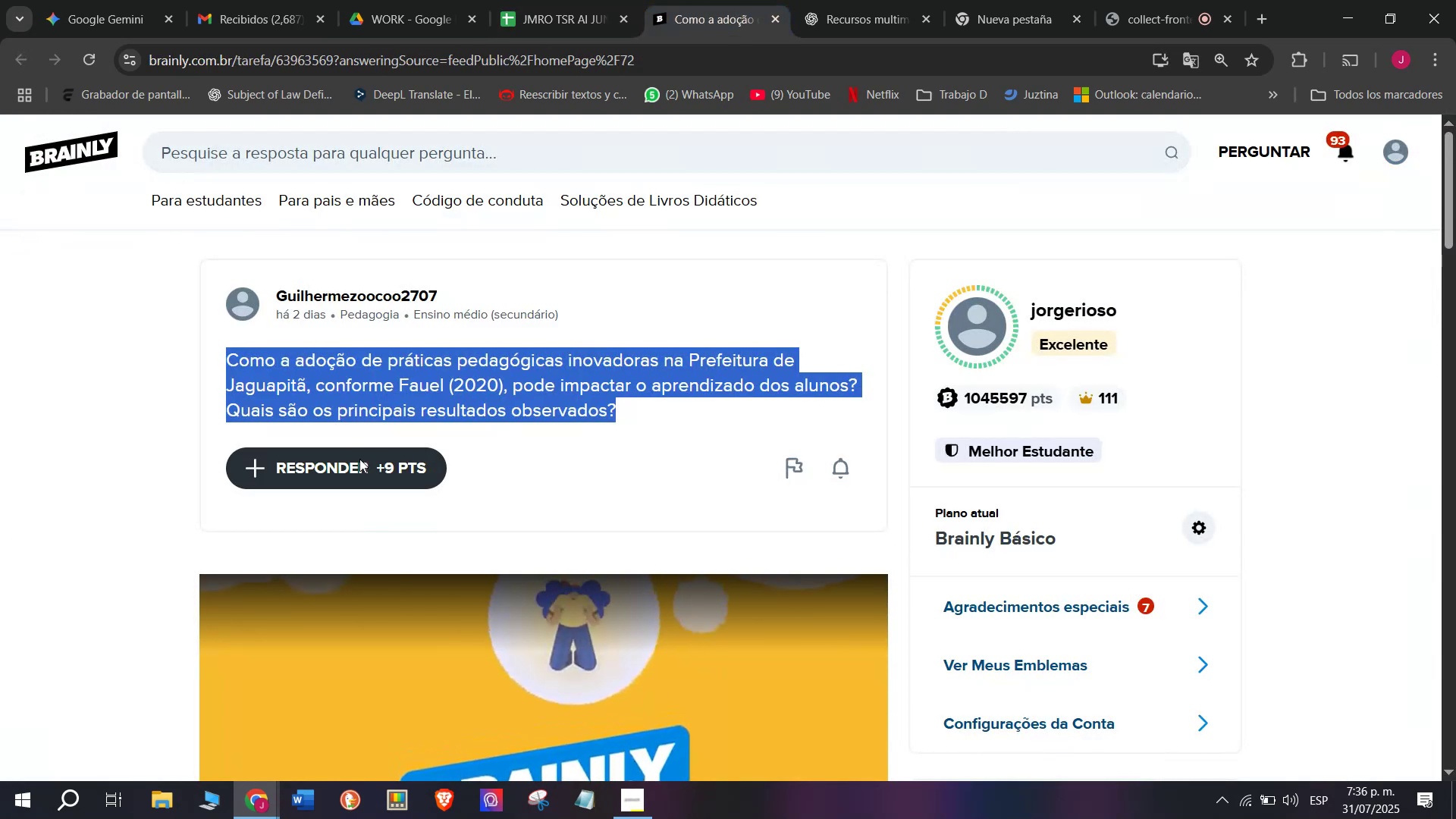 
left_click([354, 461])
 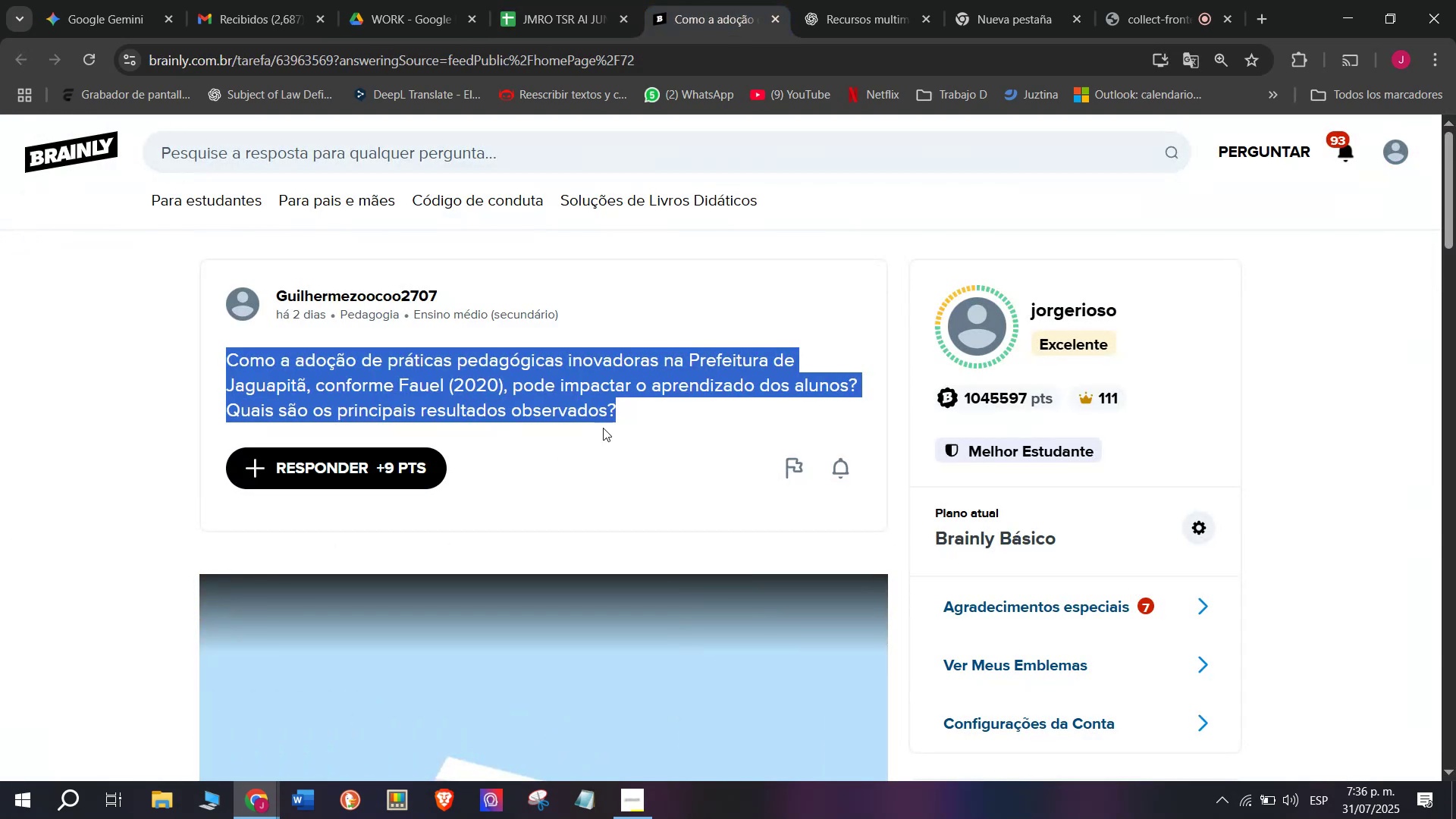 
left_click([387, 459])
 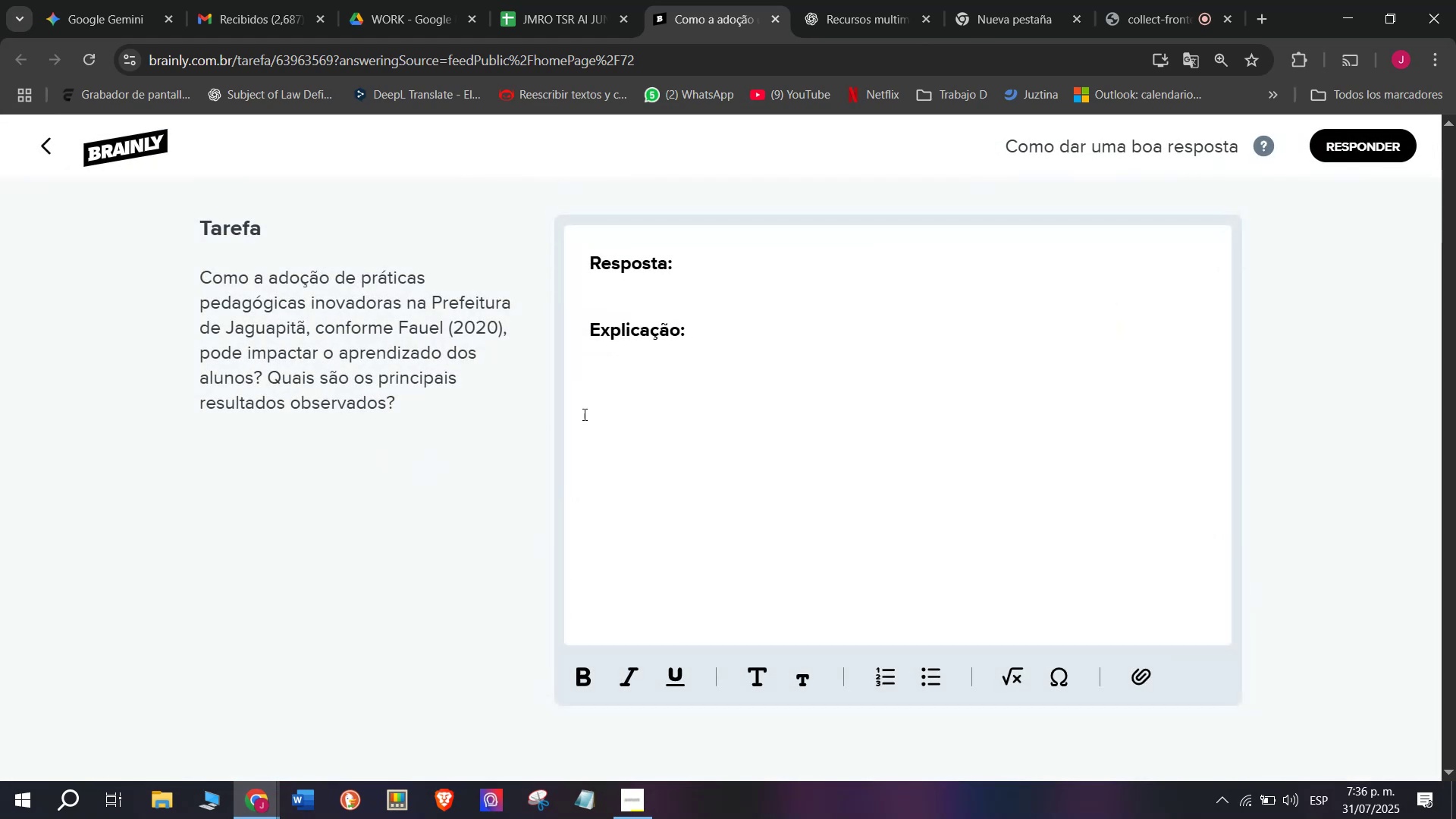 
left_click_drag(start_coordinate=[704, 393], to_coordinate=[538, 211])
 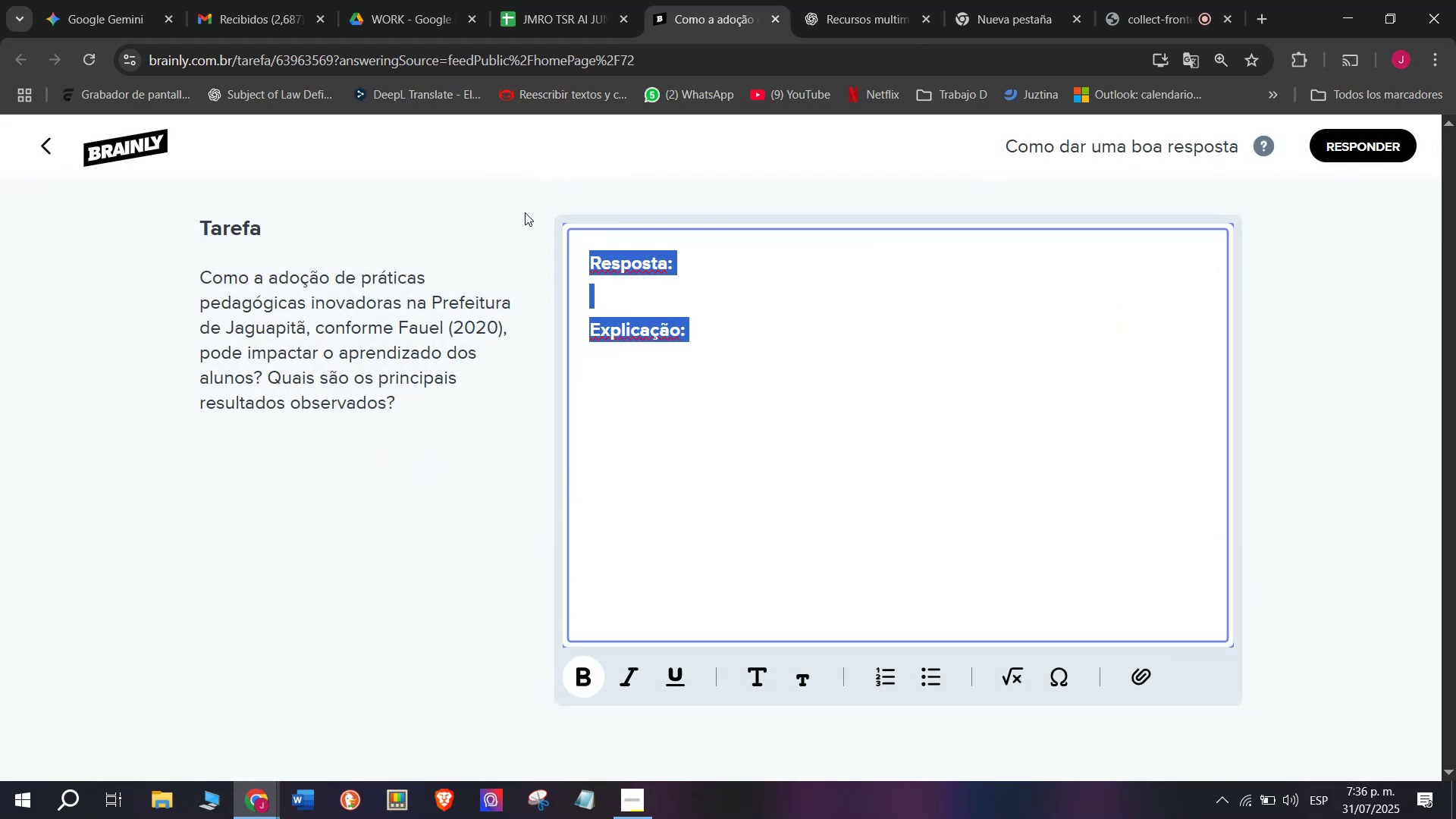 
key(Meta+MetaLeft)
 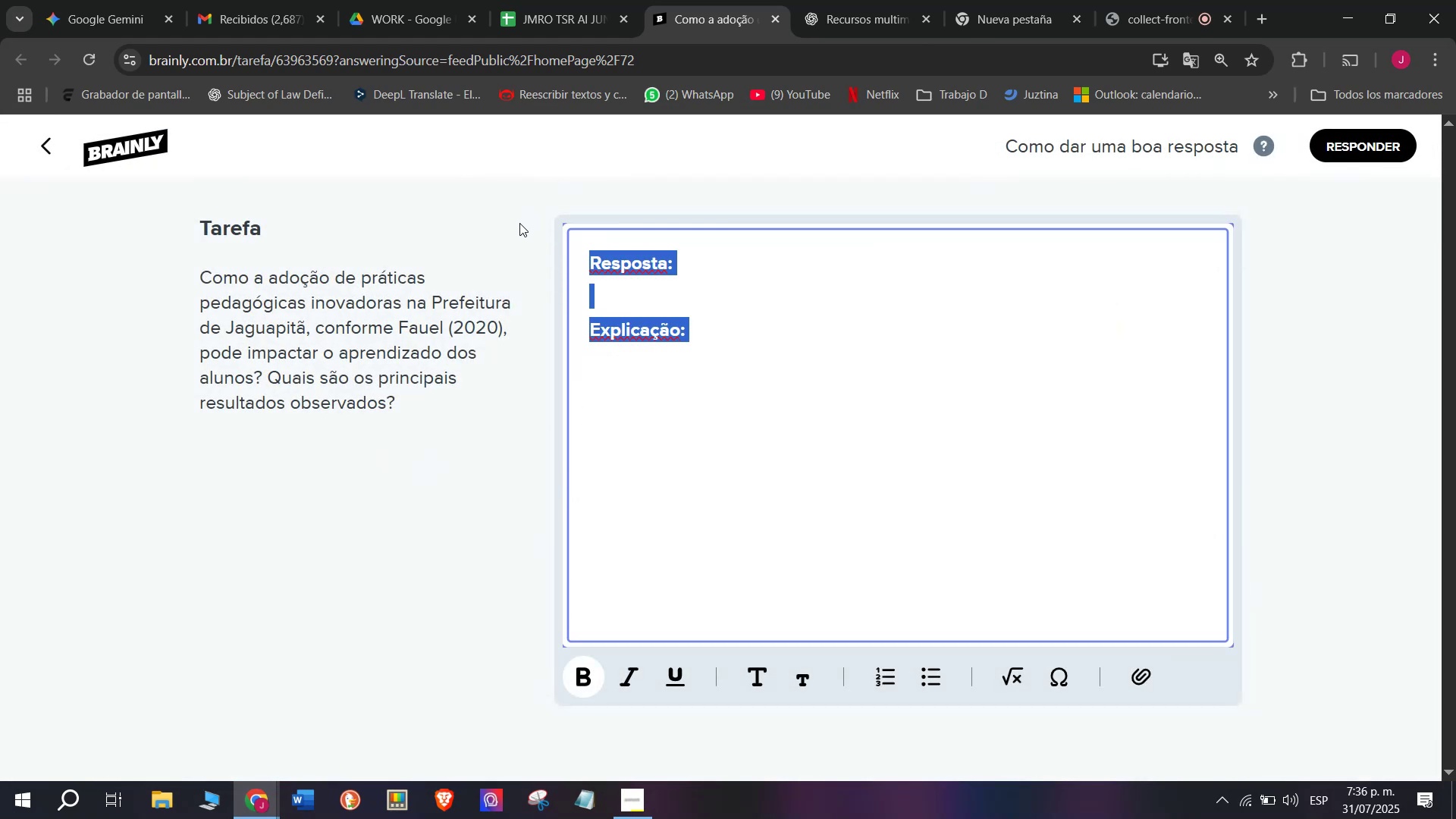 
key(Meta+V)
 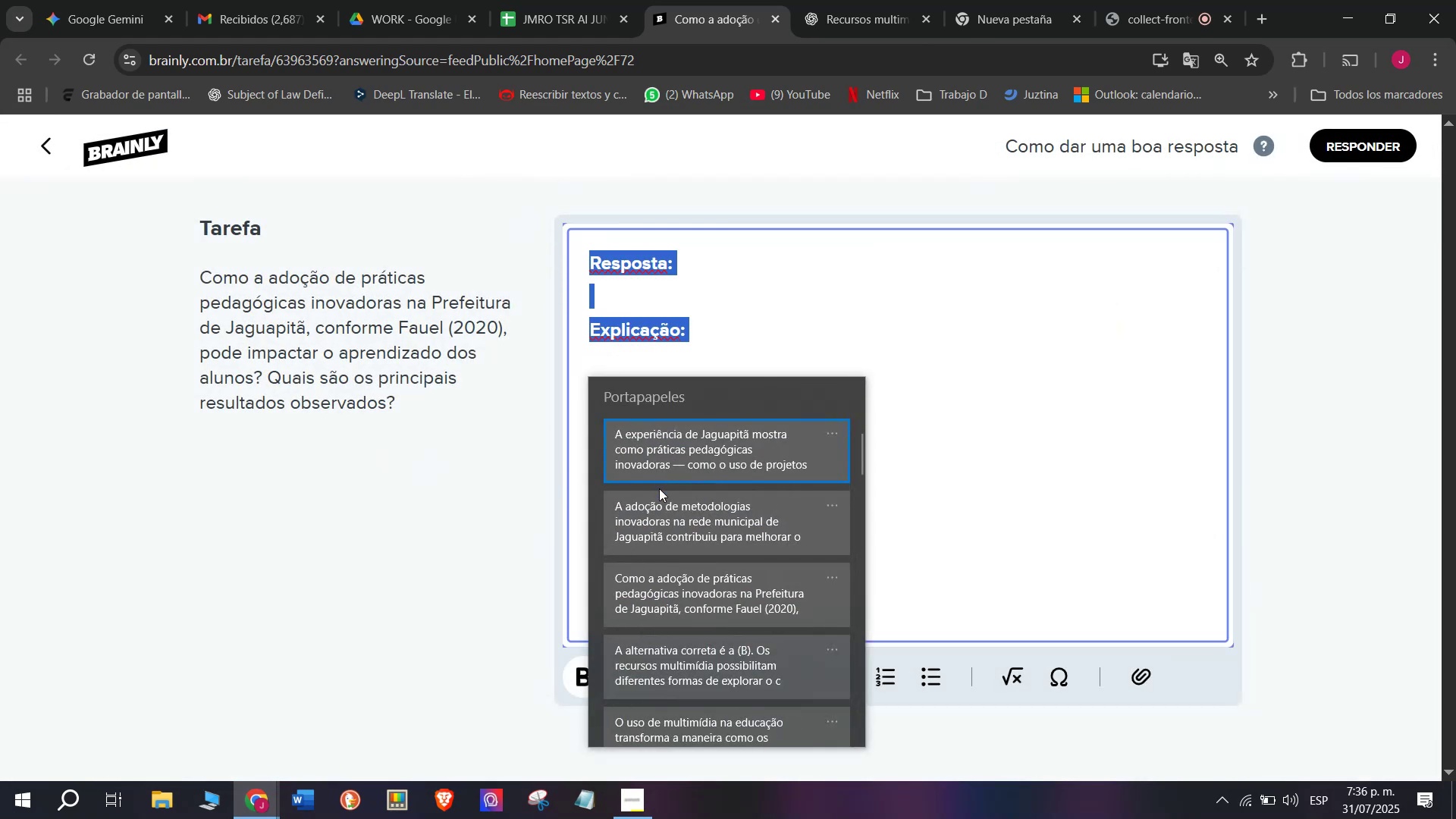 
left_click([659, 511])
 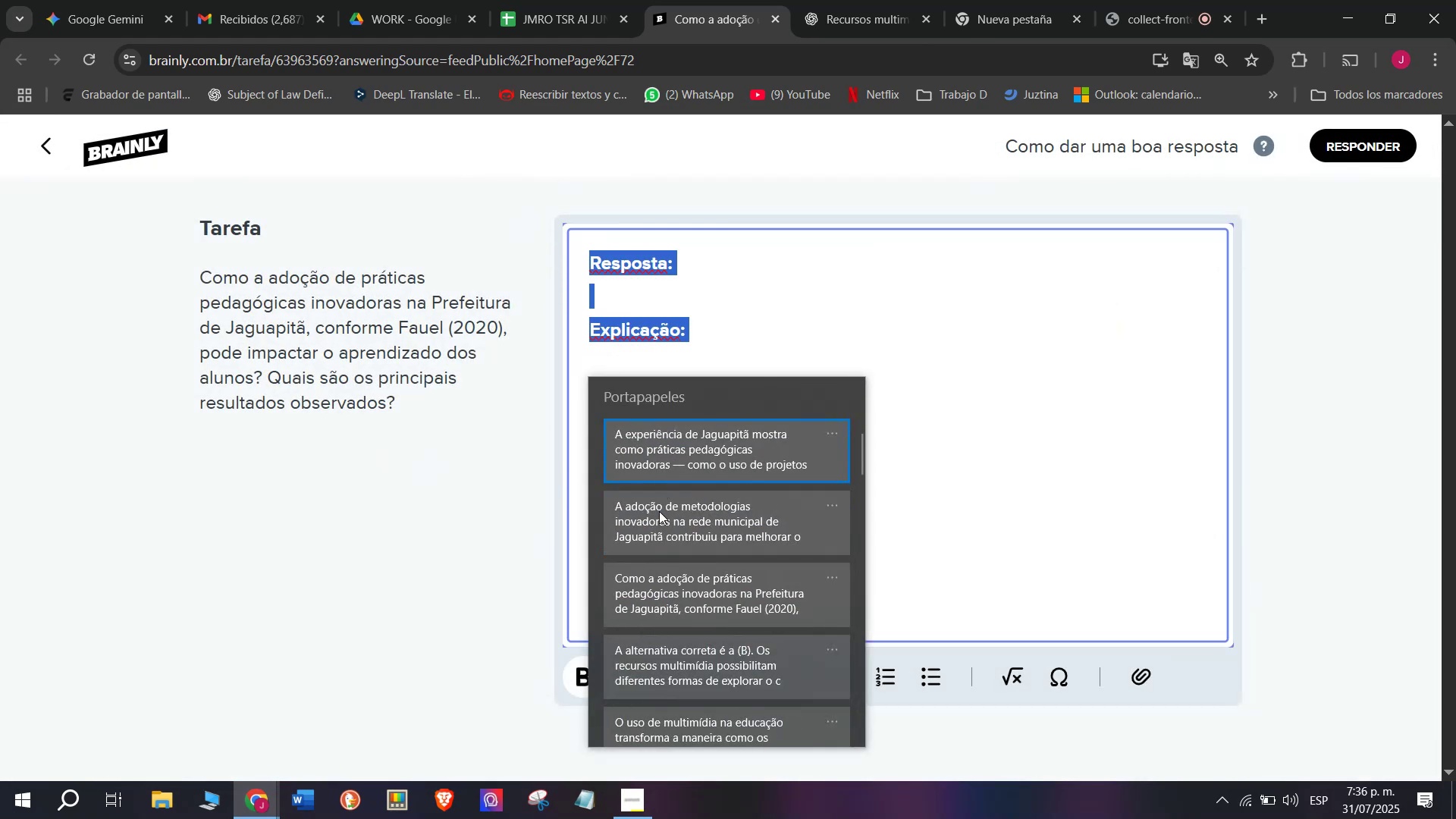 
key(Control+ControlLeft)
 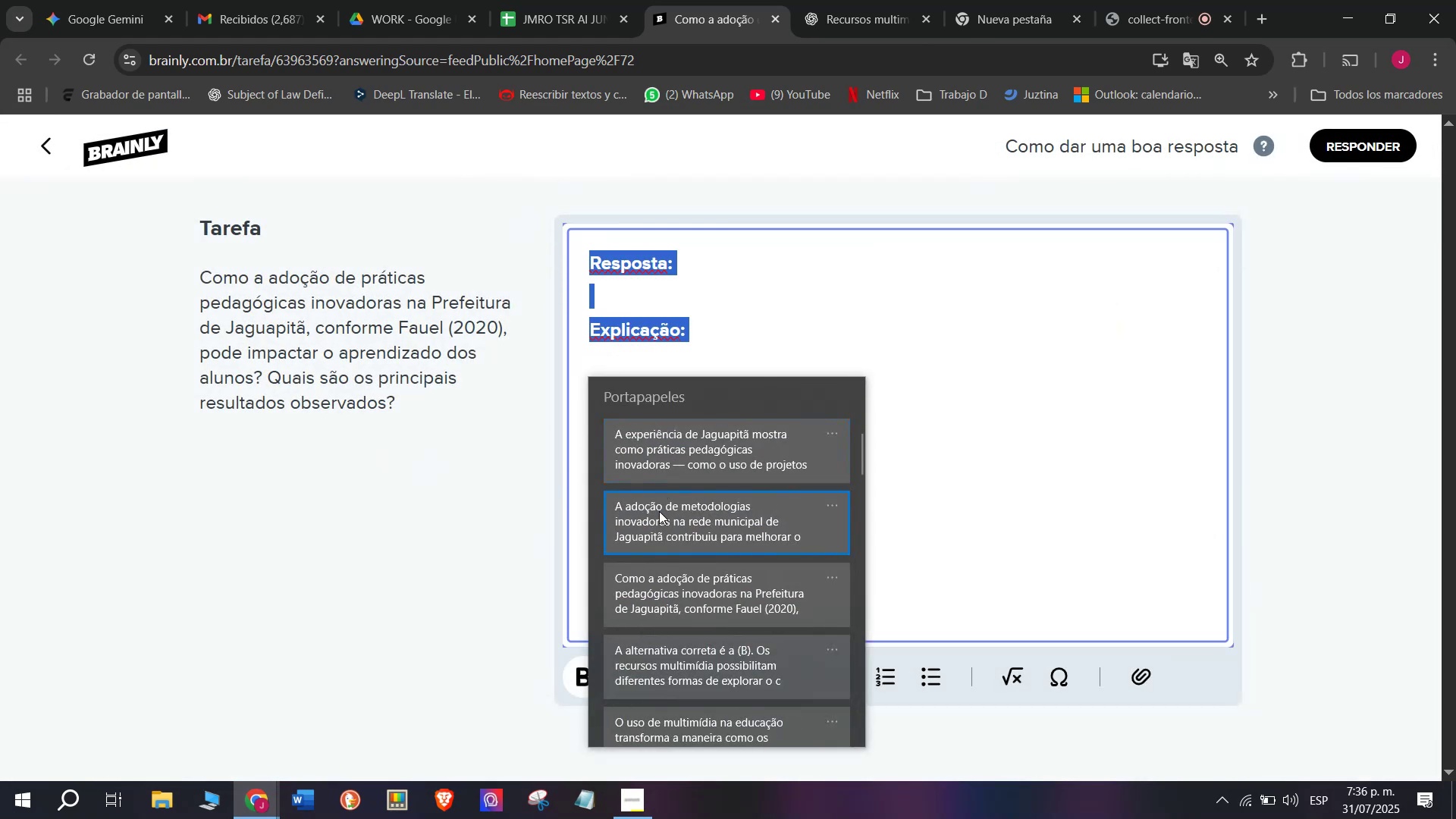 
key(Control+V)
 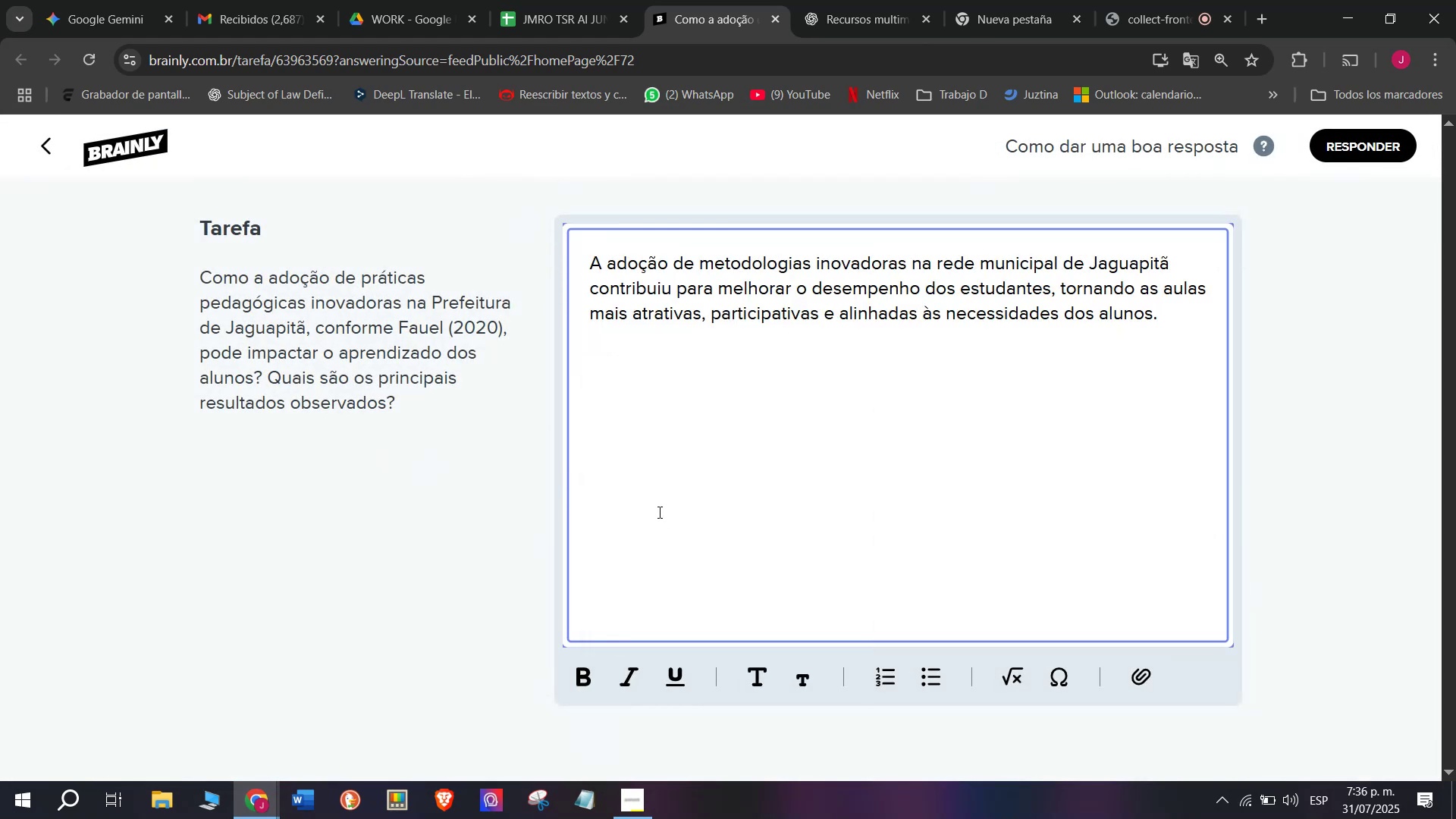 
key(Enter)
 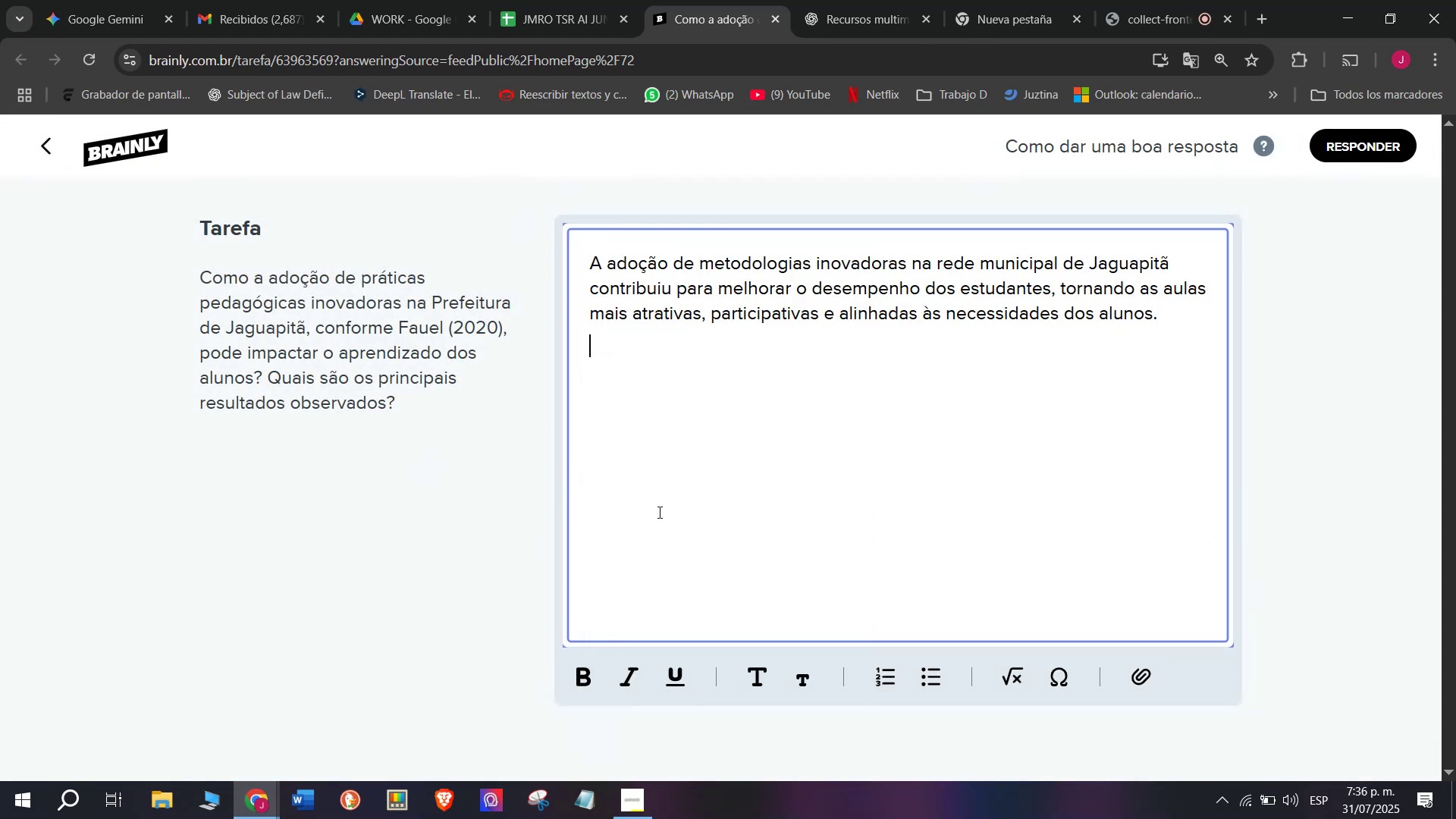 
key(Enter)
 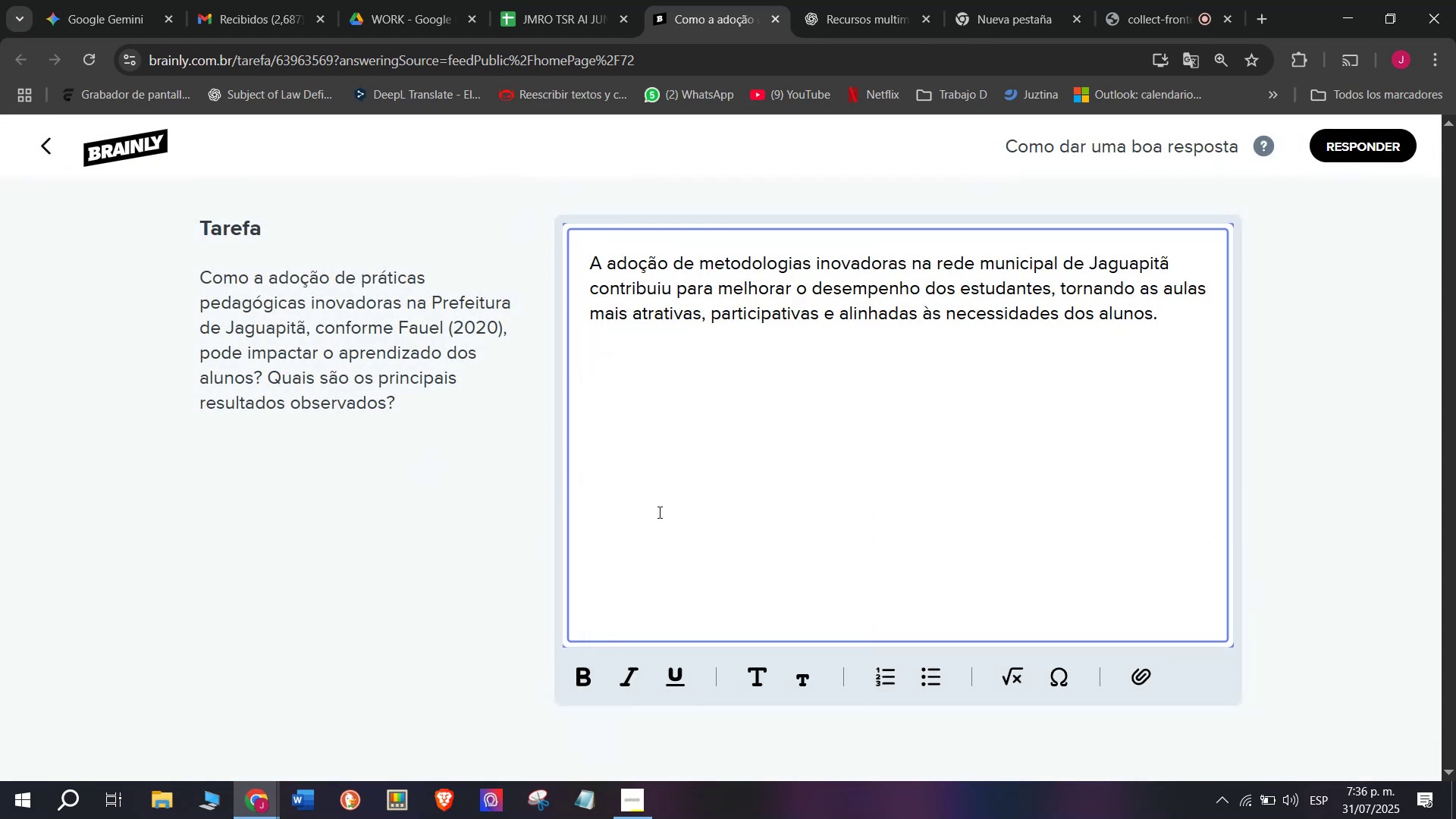 
key(Meta+MetaLeft)
 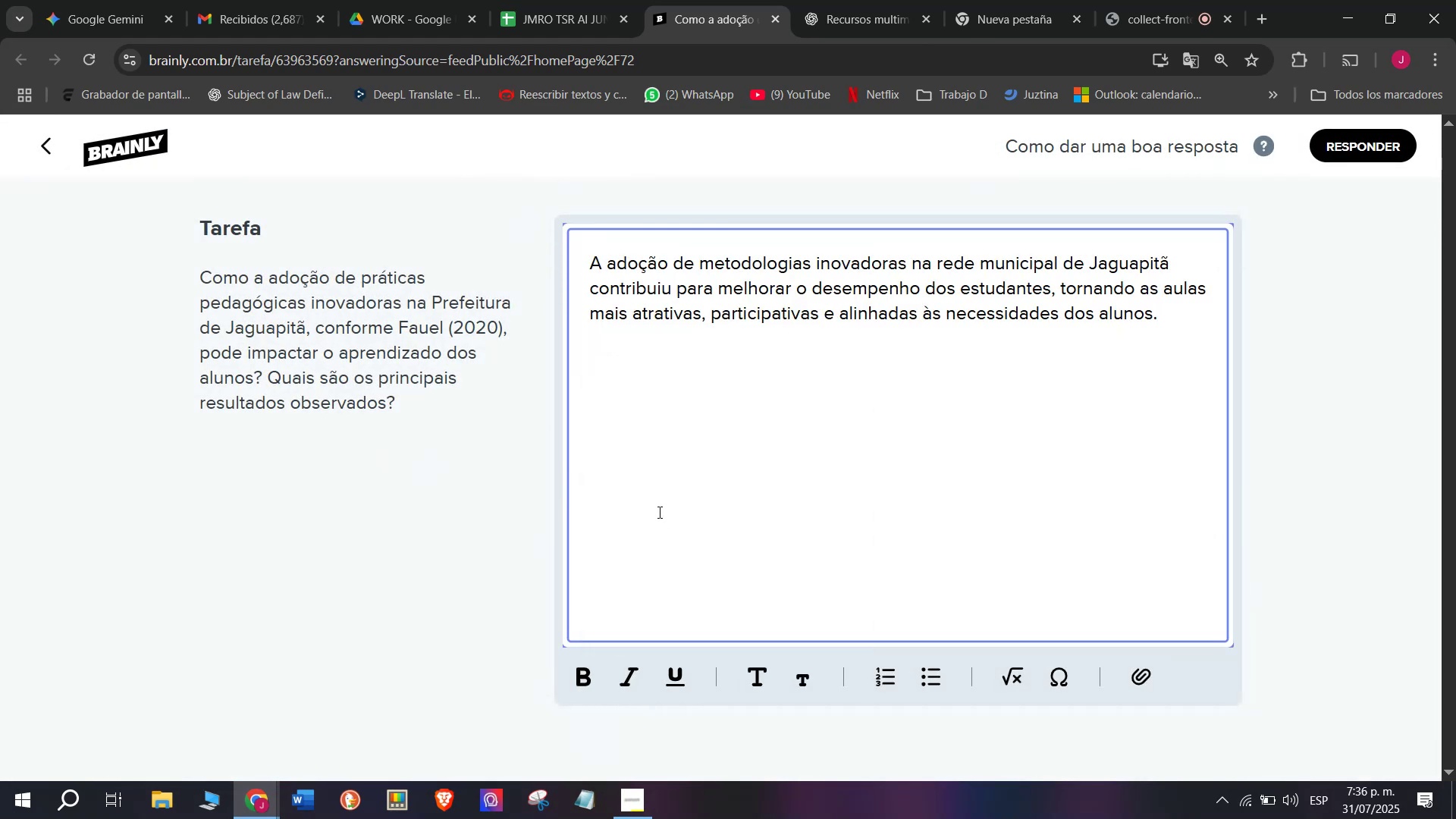 
key(Meta+V)
 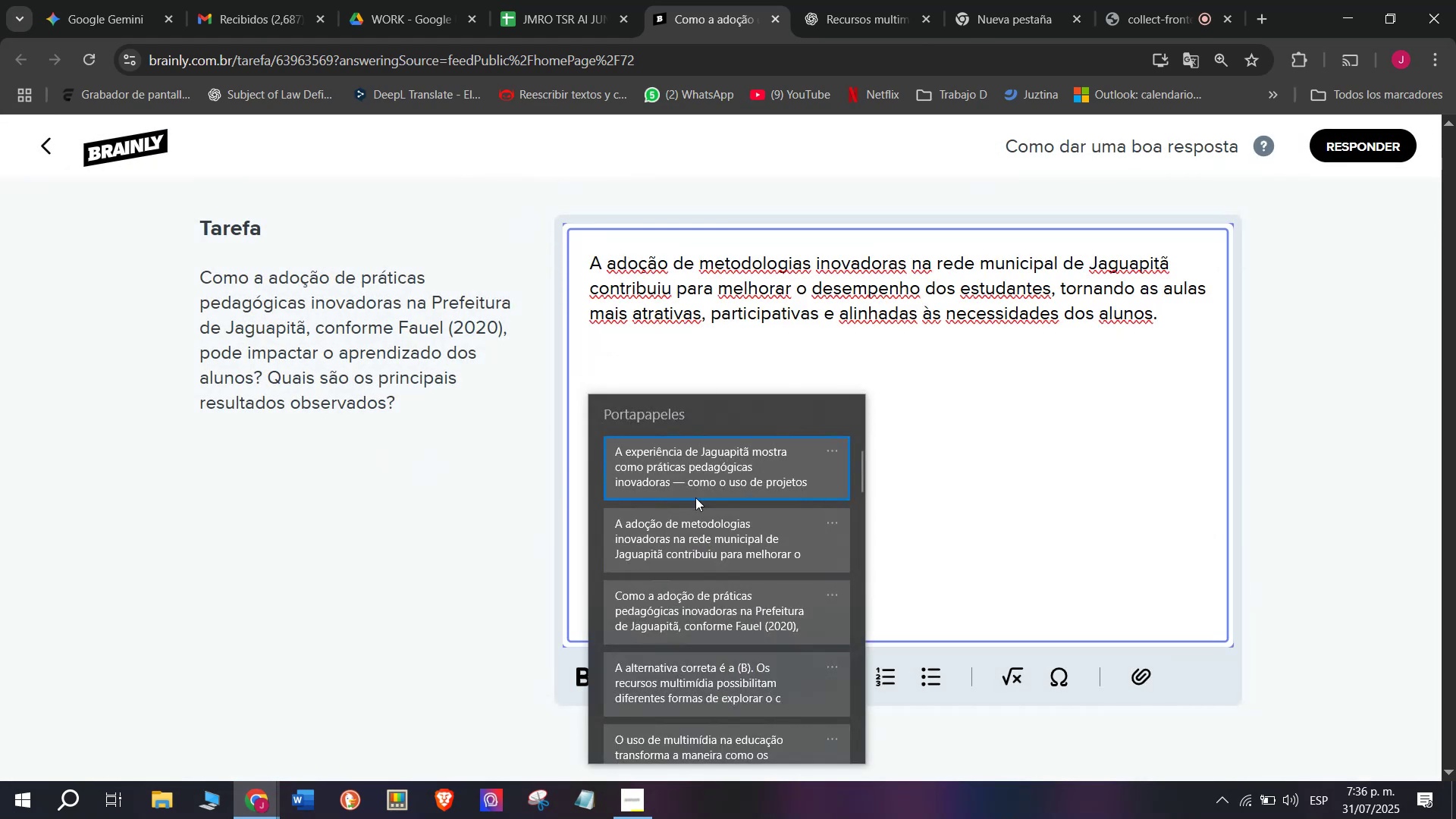 
key(Control+ControlLeft)
 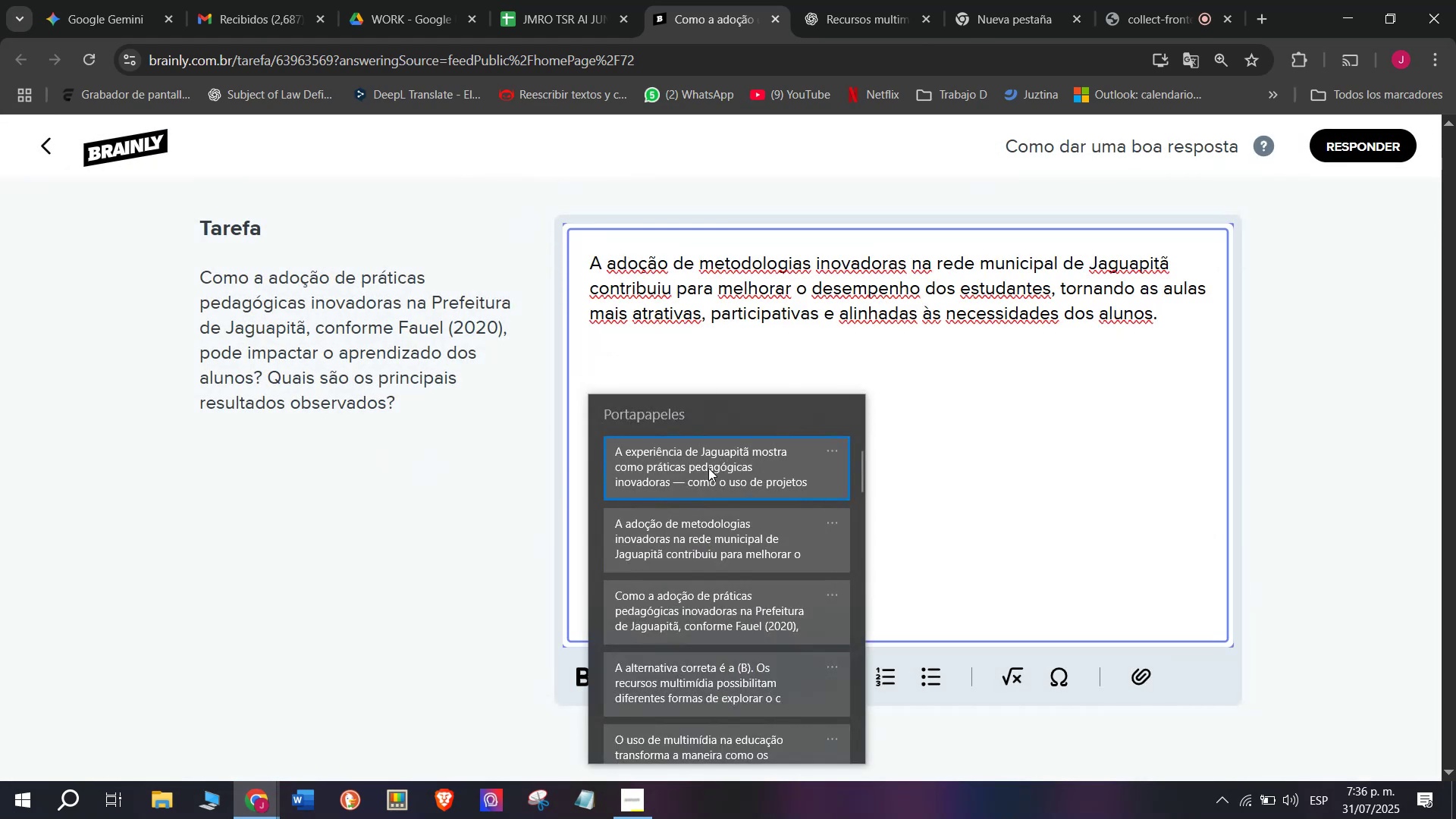 
key(Control+V)
 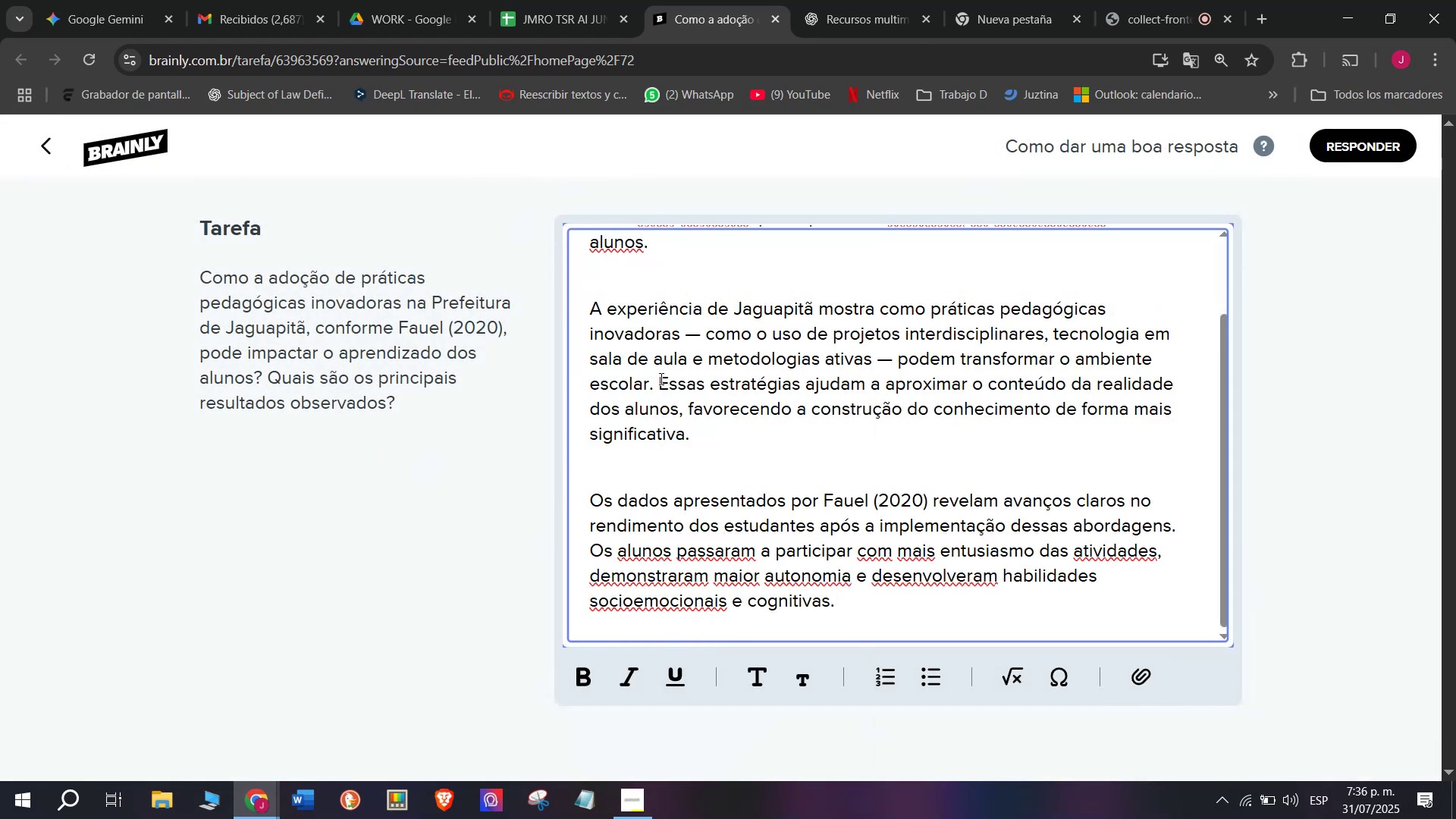 
left_click_drag(start_coordinate=[880, 601], to_coordinate=[491, 140])
 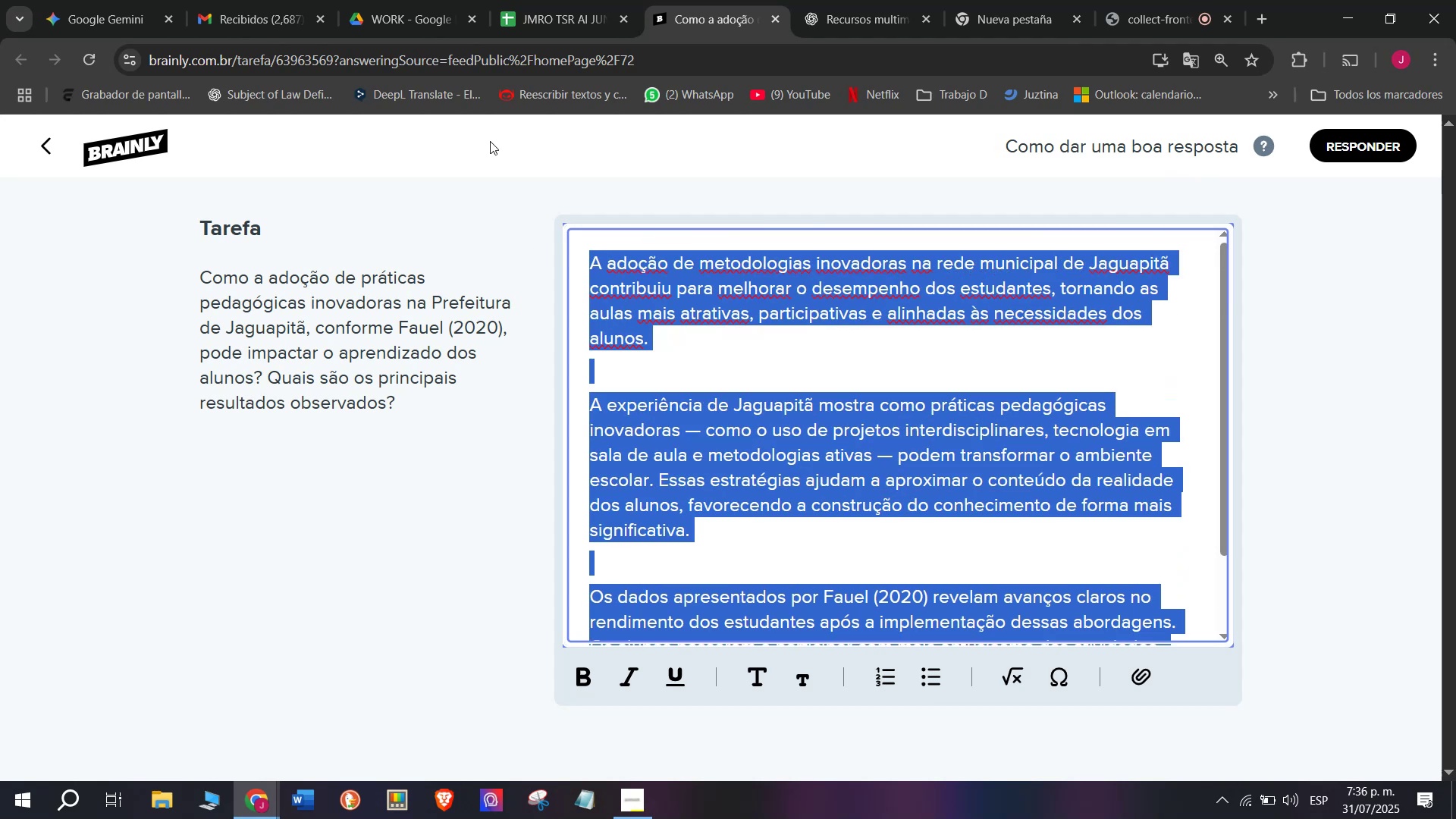 
key(Control+C)
 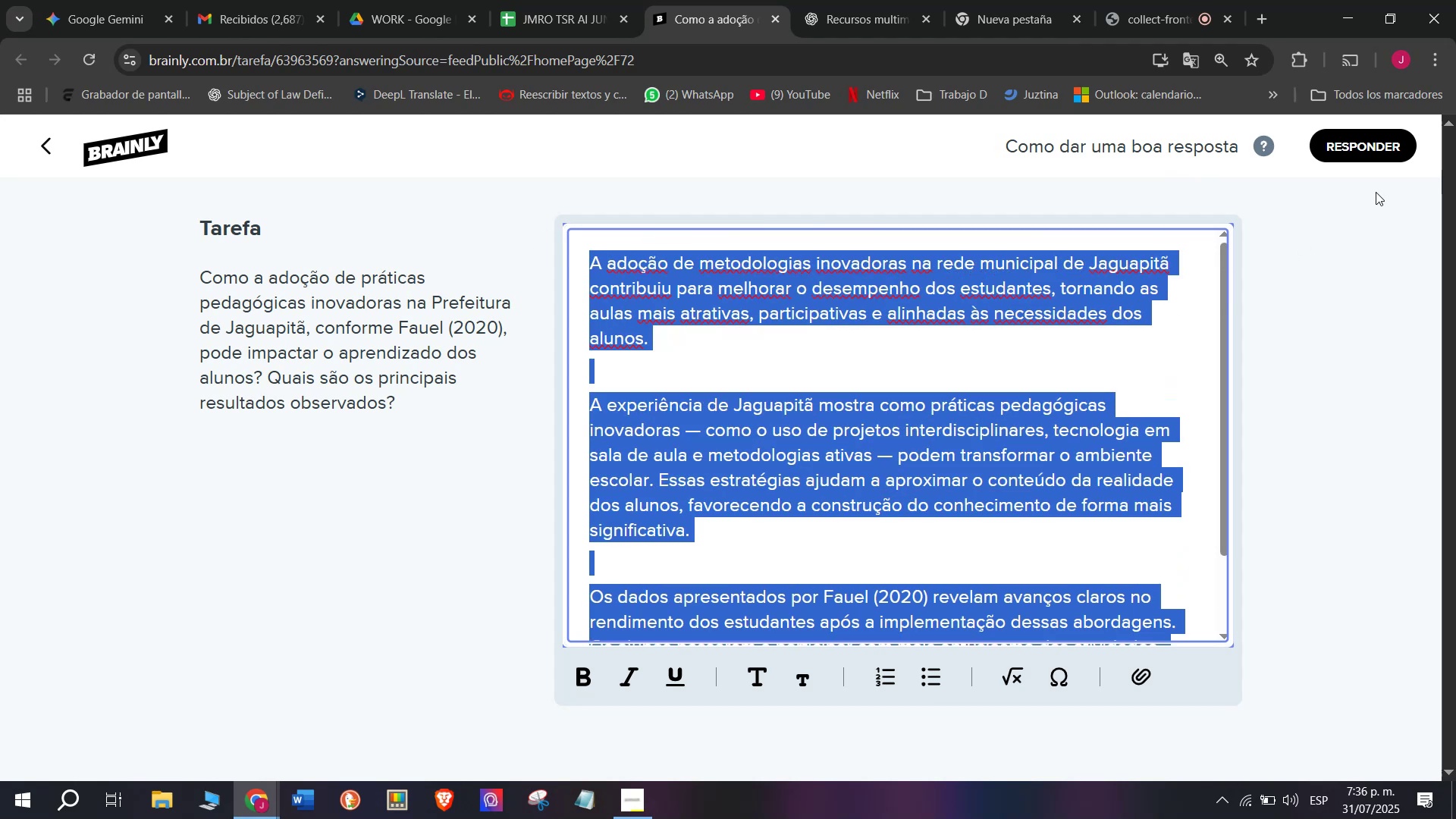 
left_click([1361, 143])
 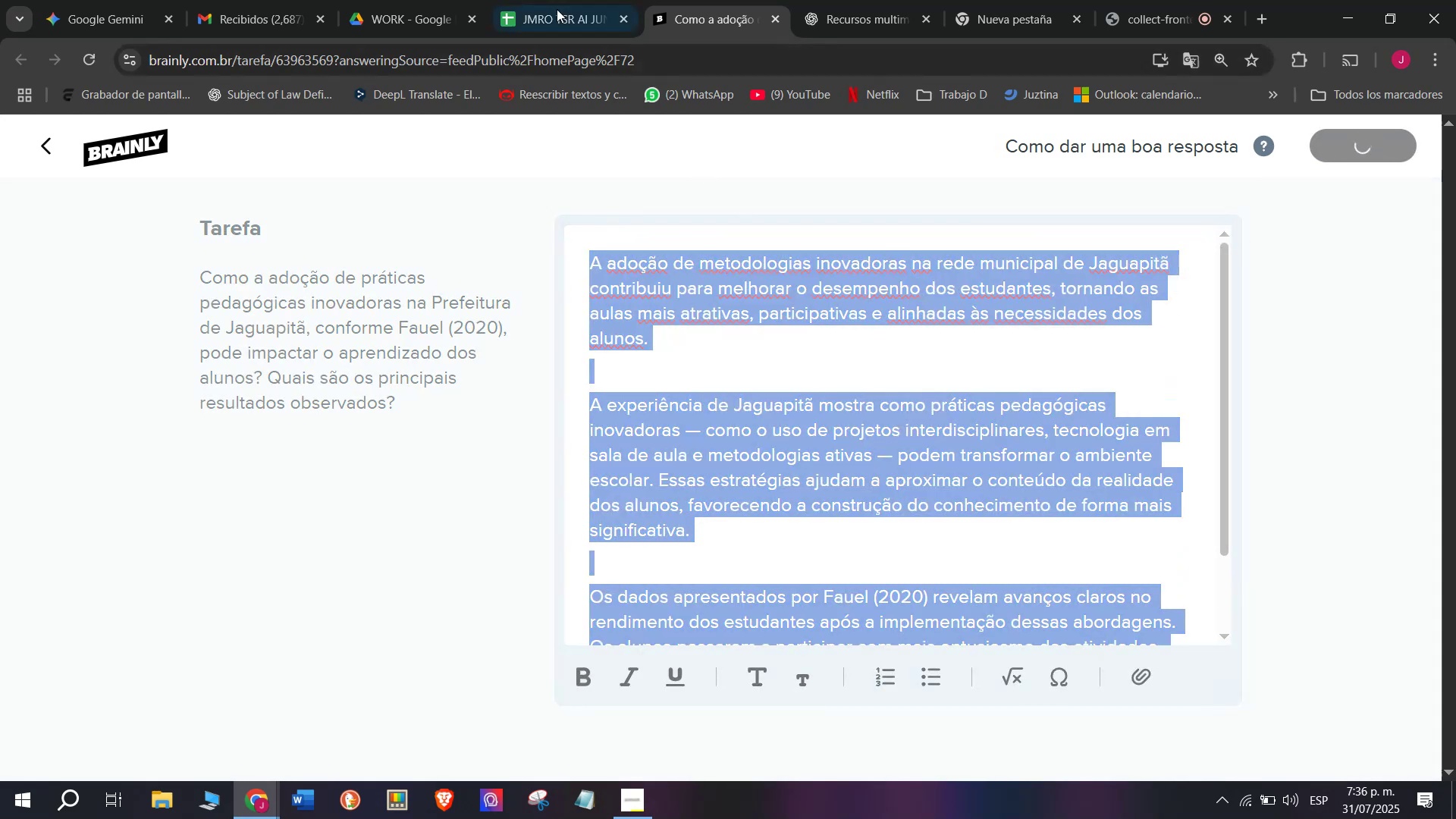 
left_click([552, 0])
 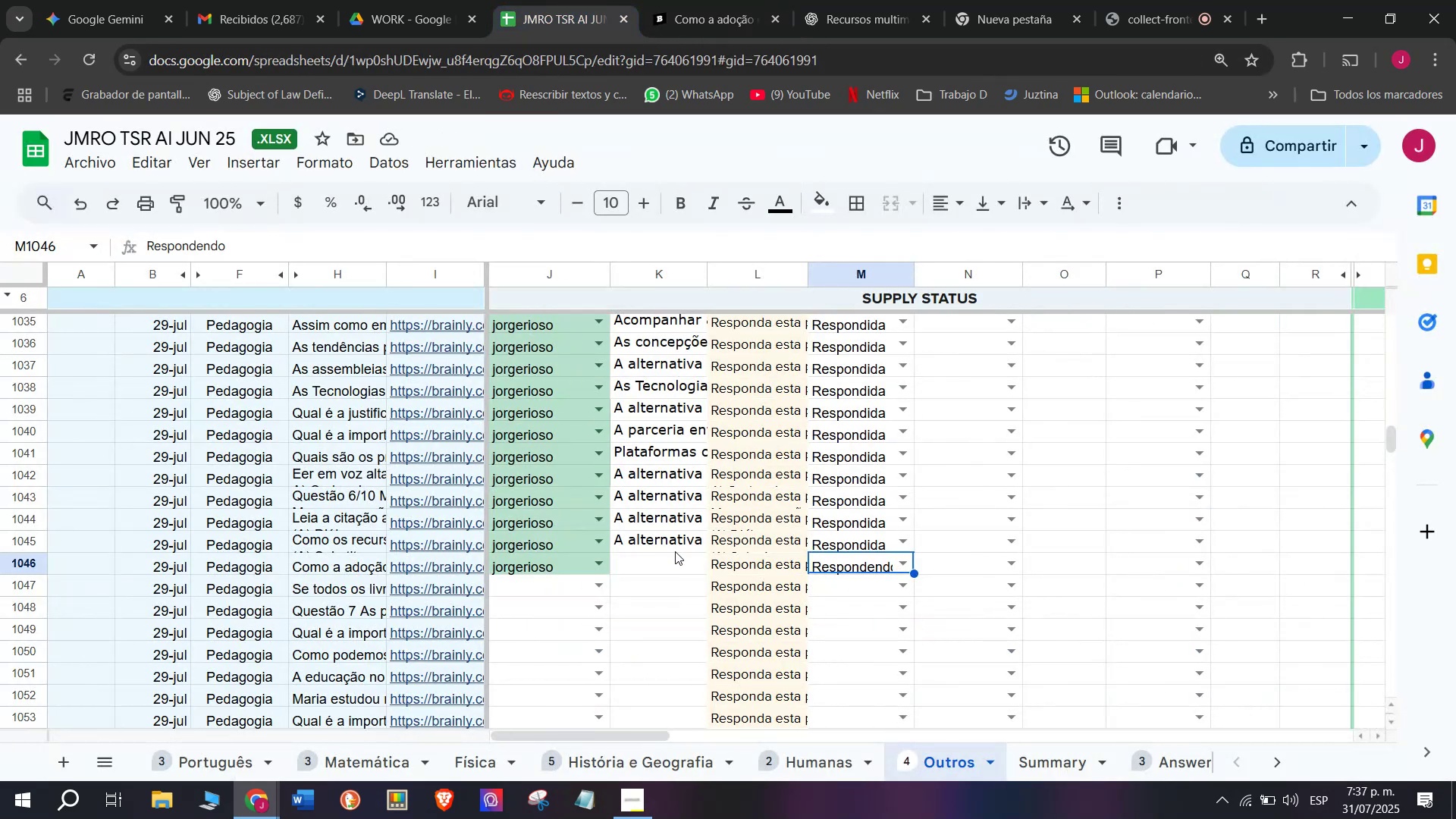 
left_click([671, 561])
 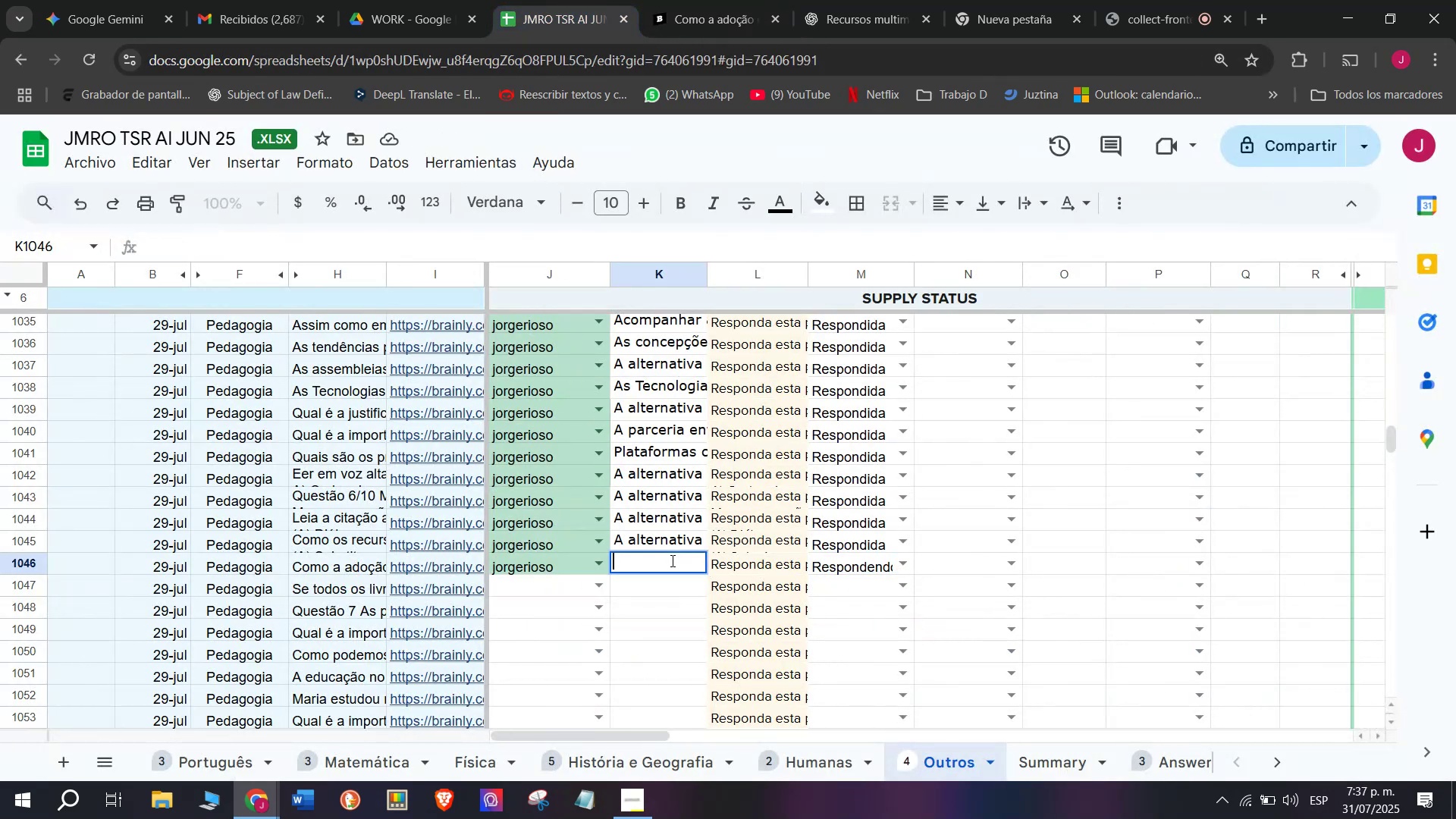 
key(Control+V)
 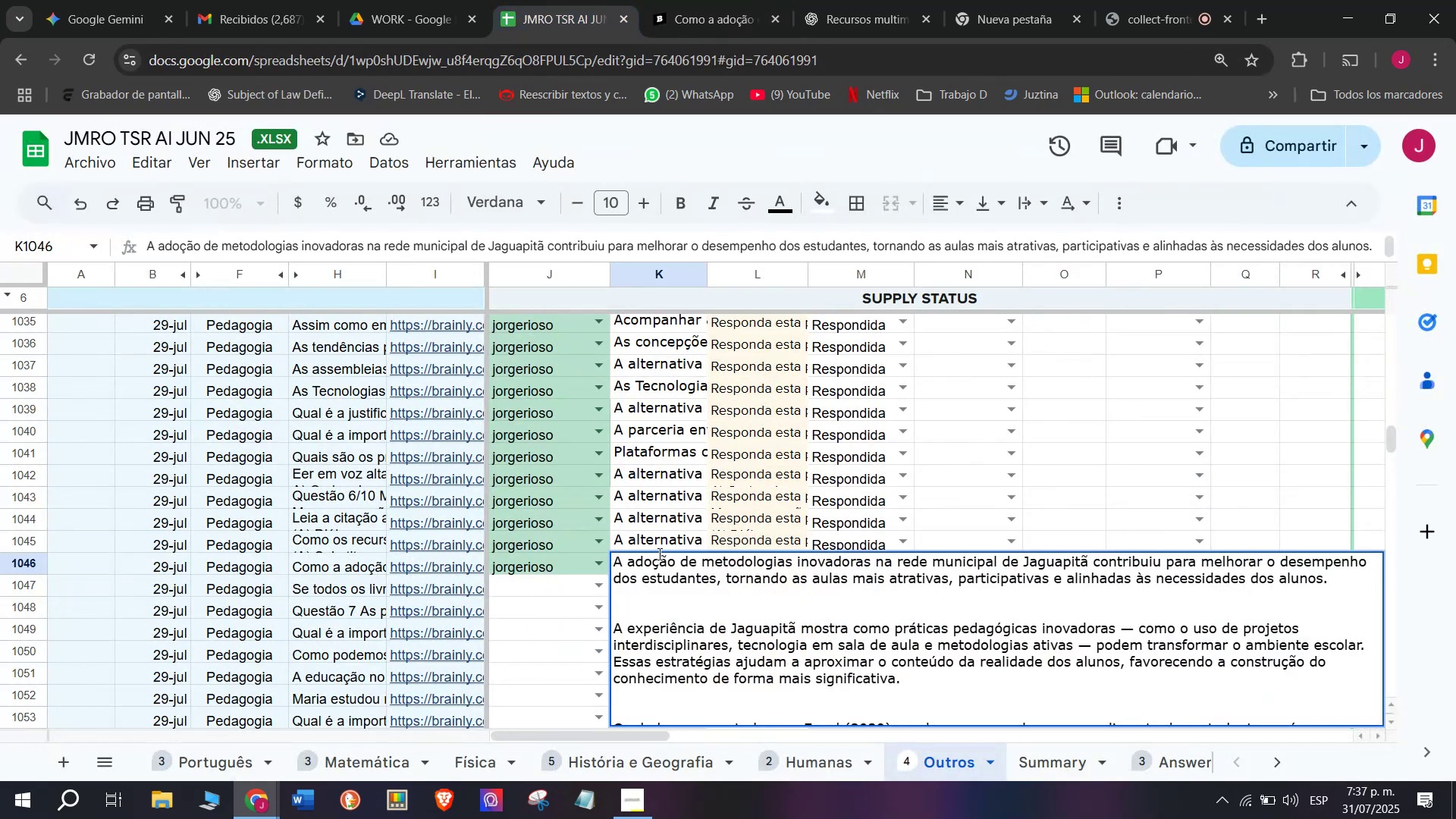 
key(Enter)
 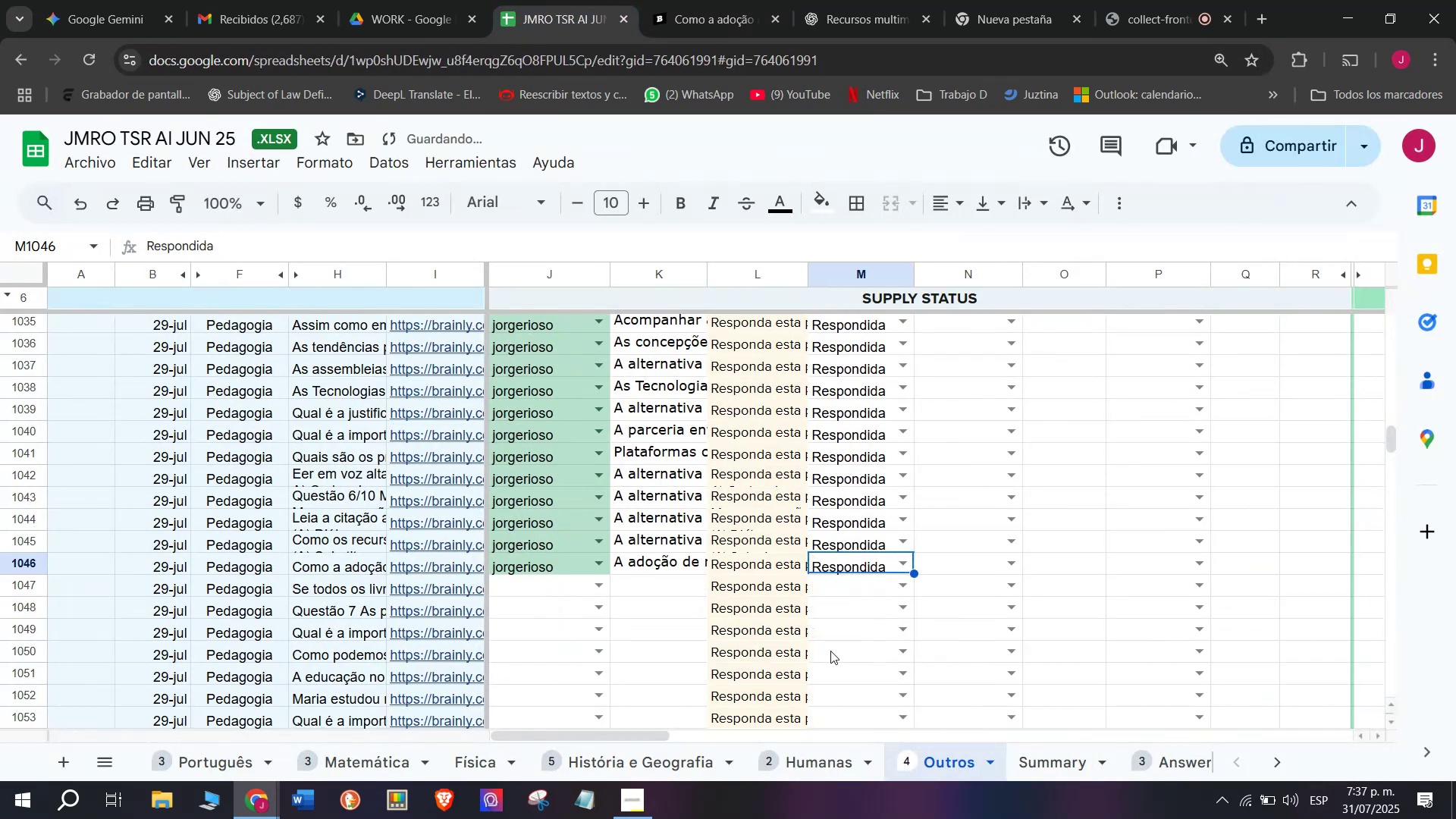 
left_click([744, 0])
 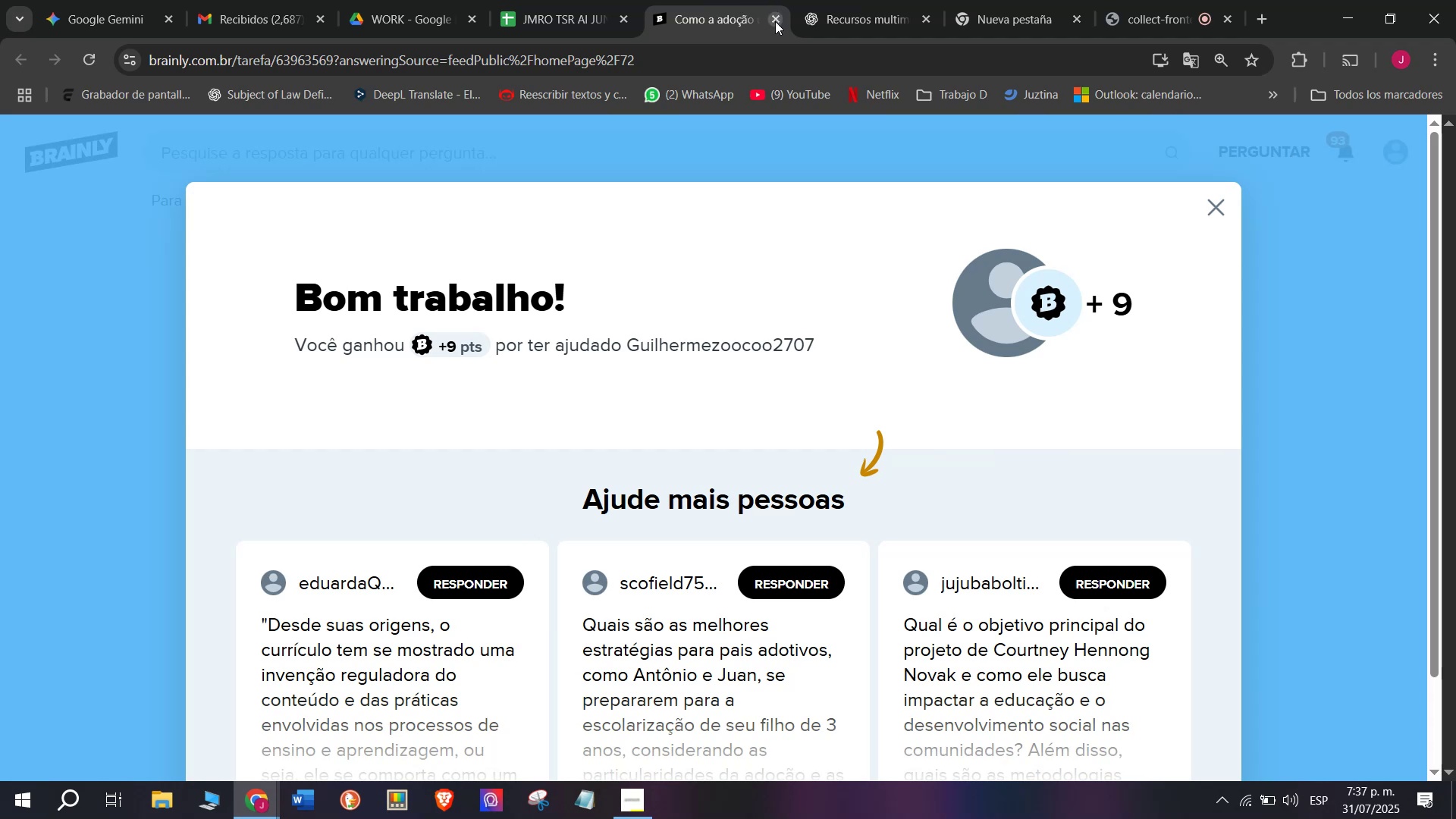 
double_click([527, 0])
 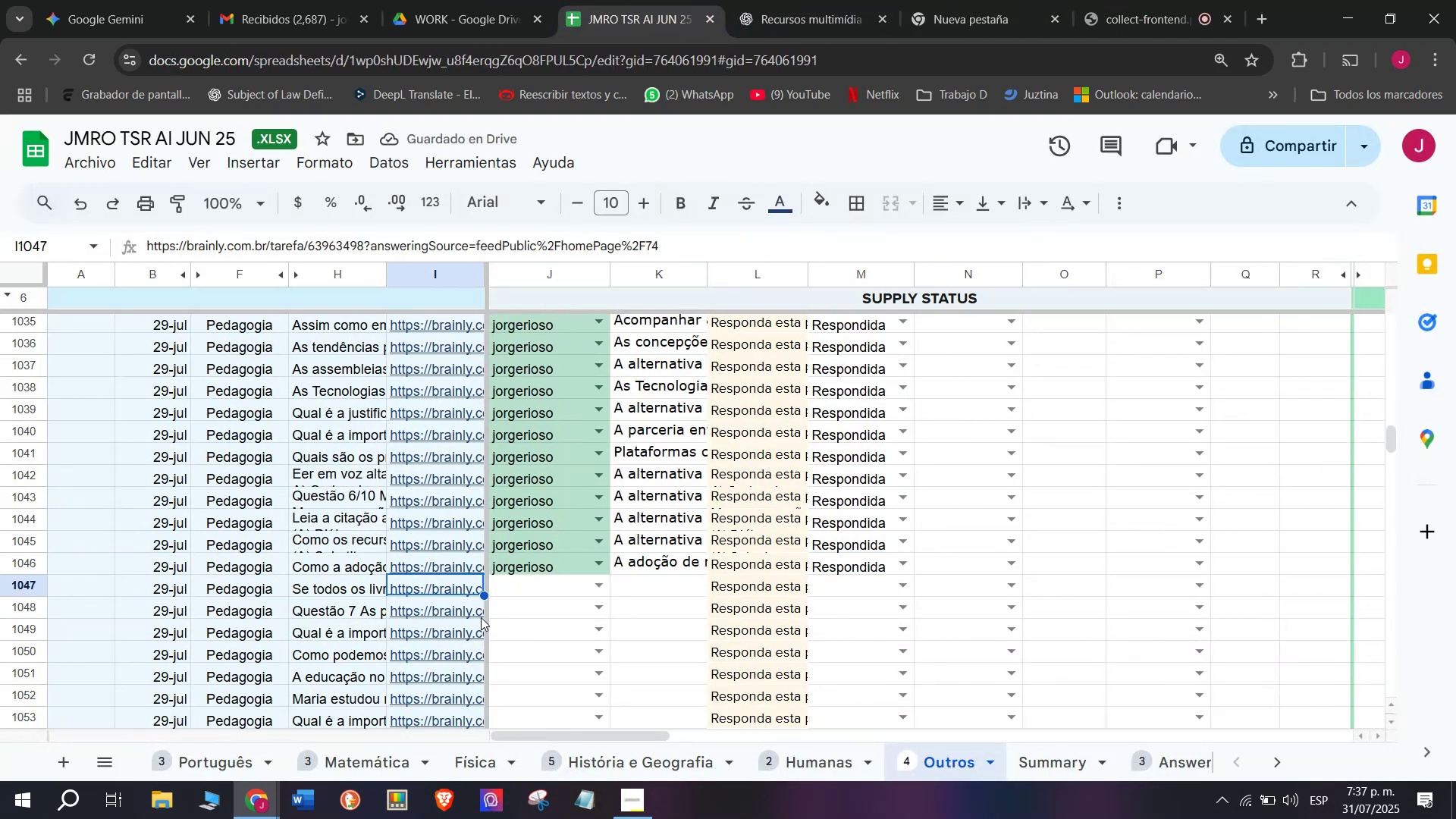 
left_click([487, 638])
 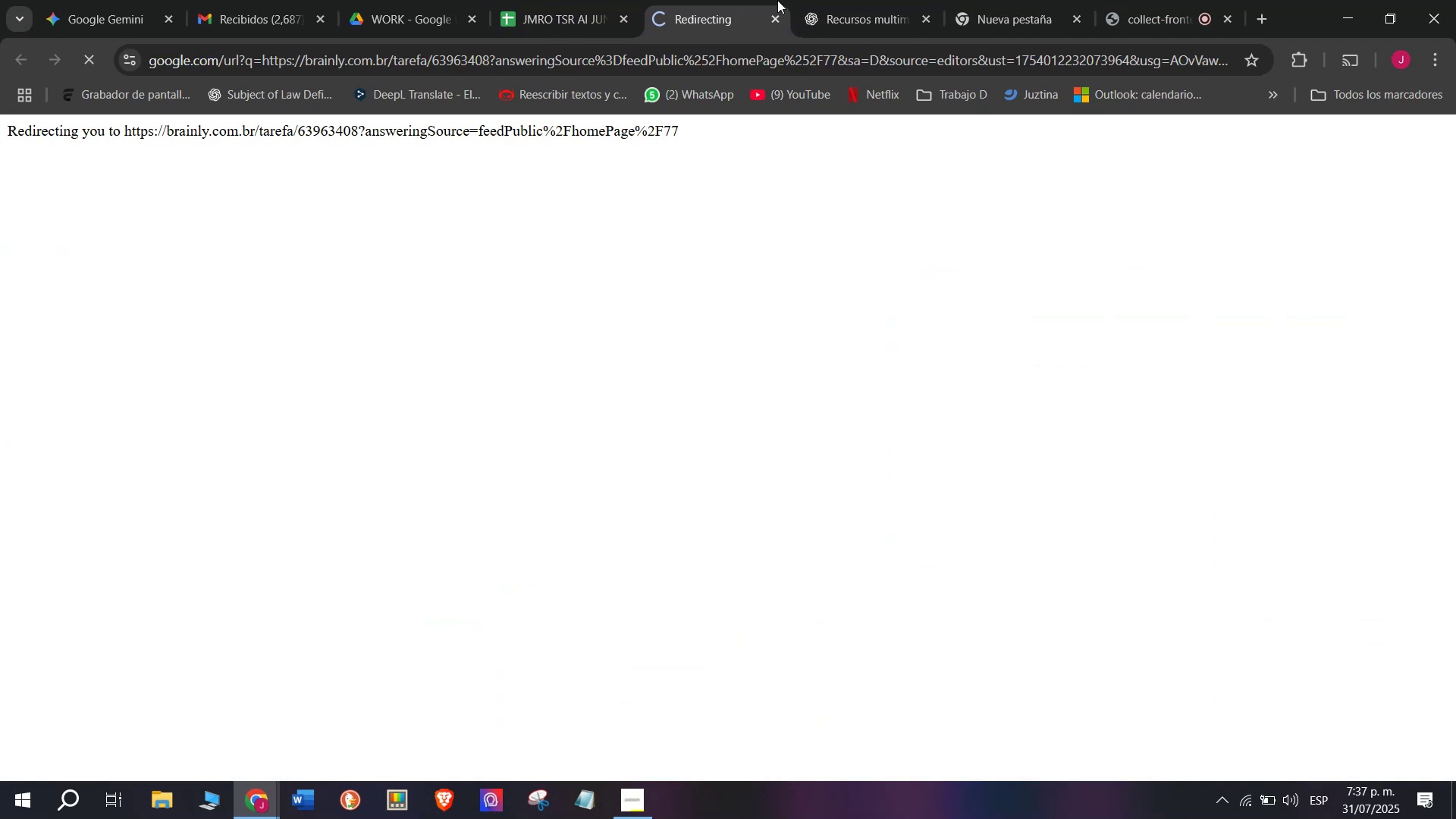 
left_click([841, 0])
 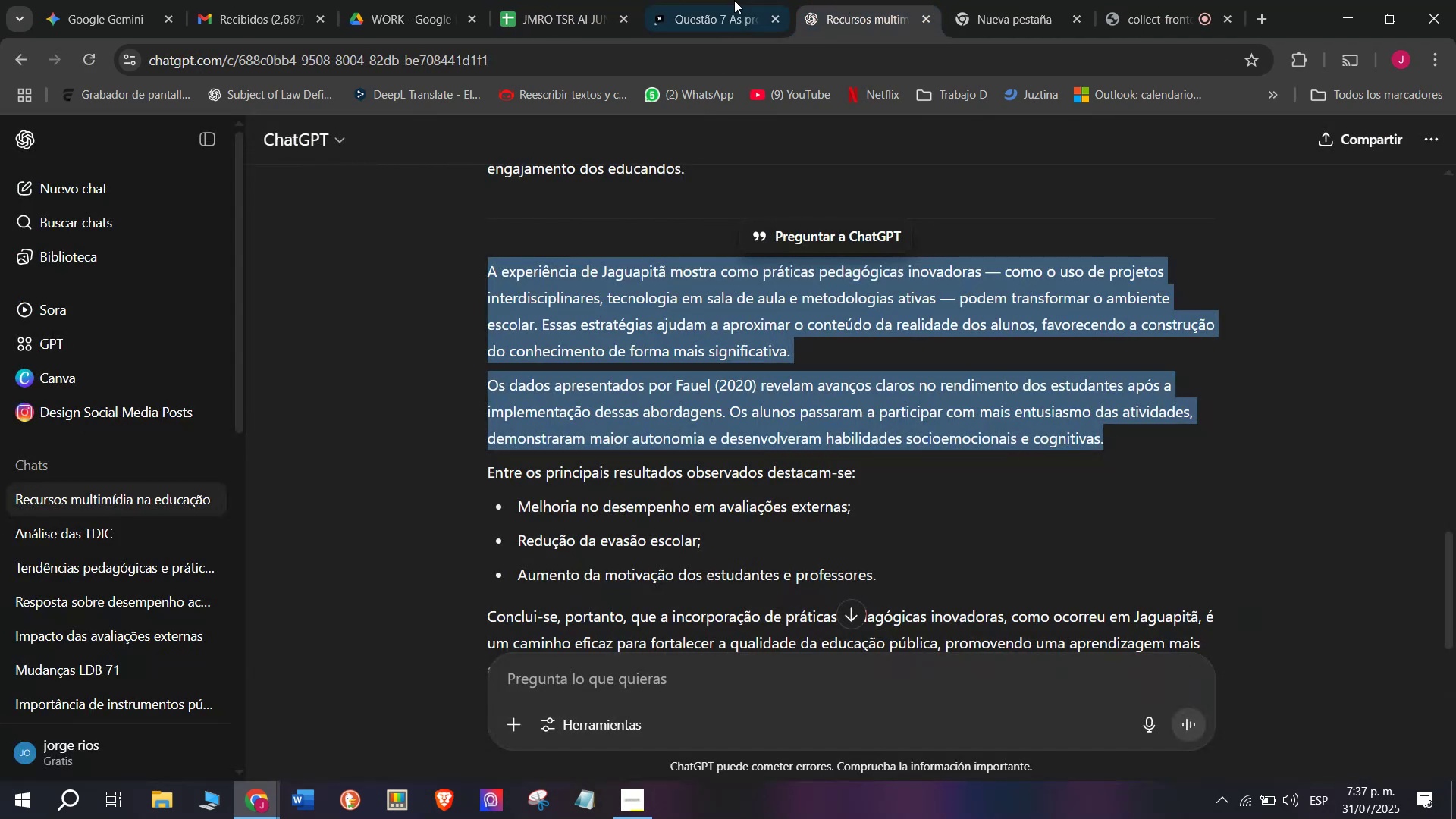 
left_click([700, 0])
 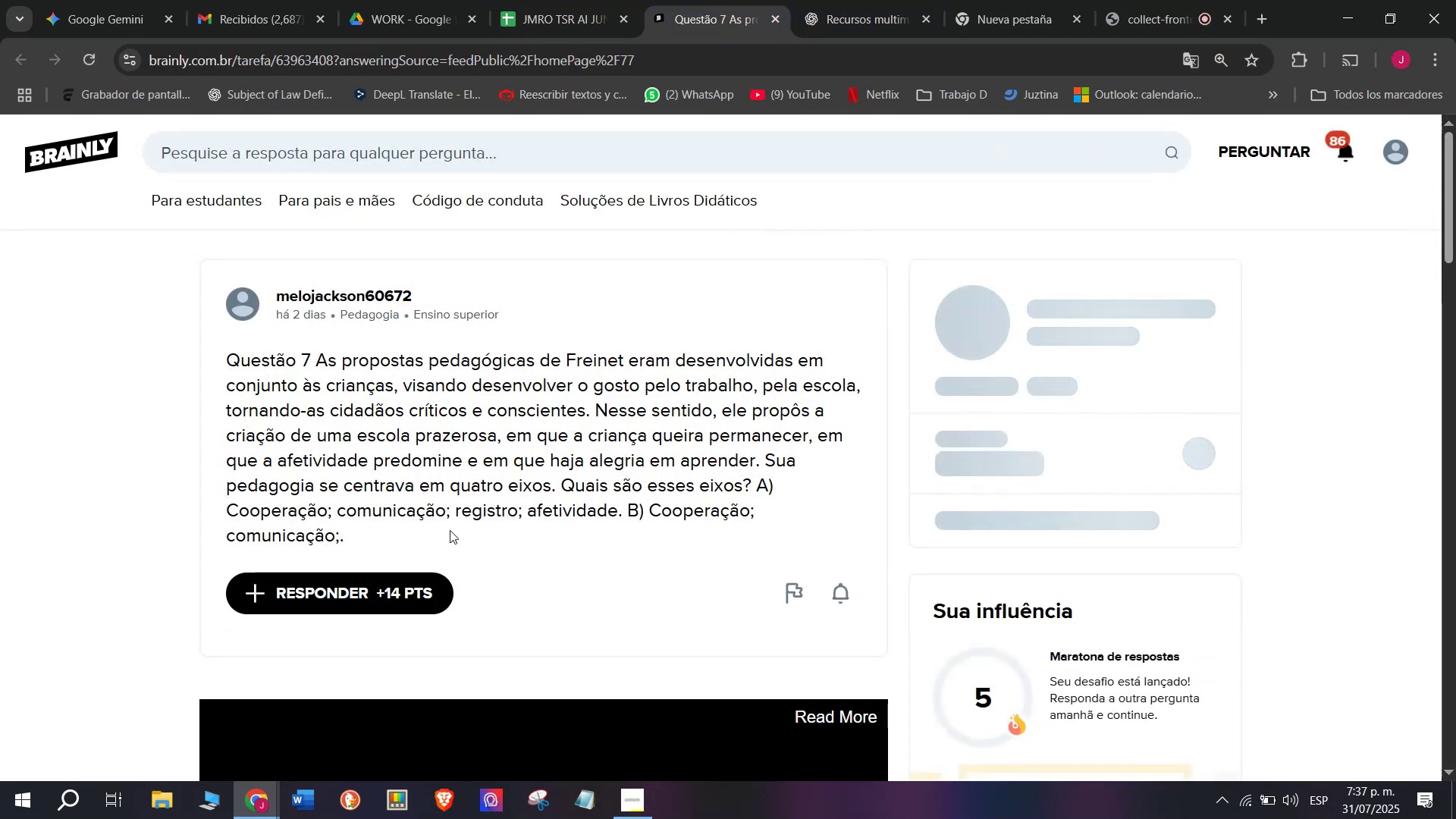 
left_click_drag(start_coordinate=[363, 537], to_coordinate=[189, 366])
 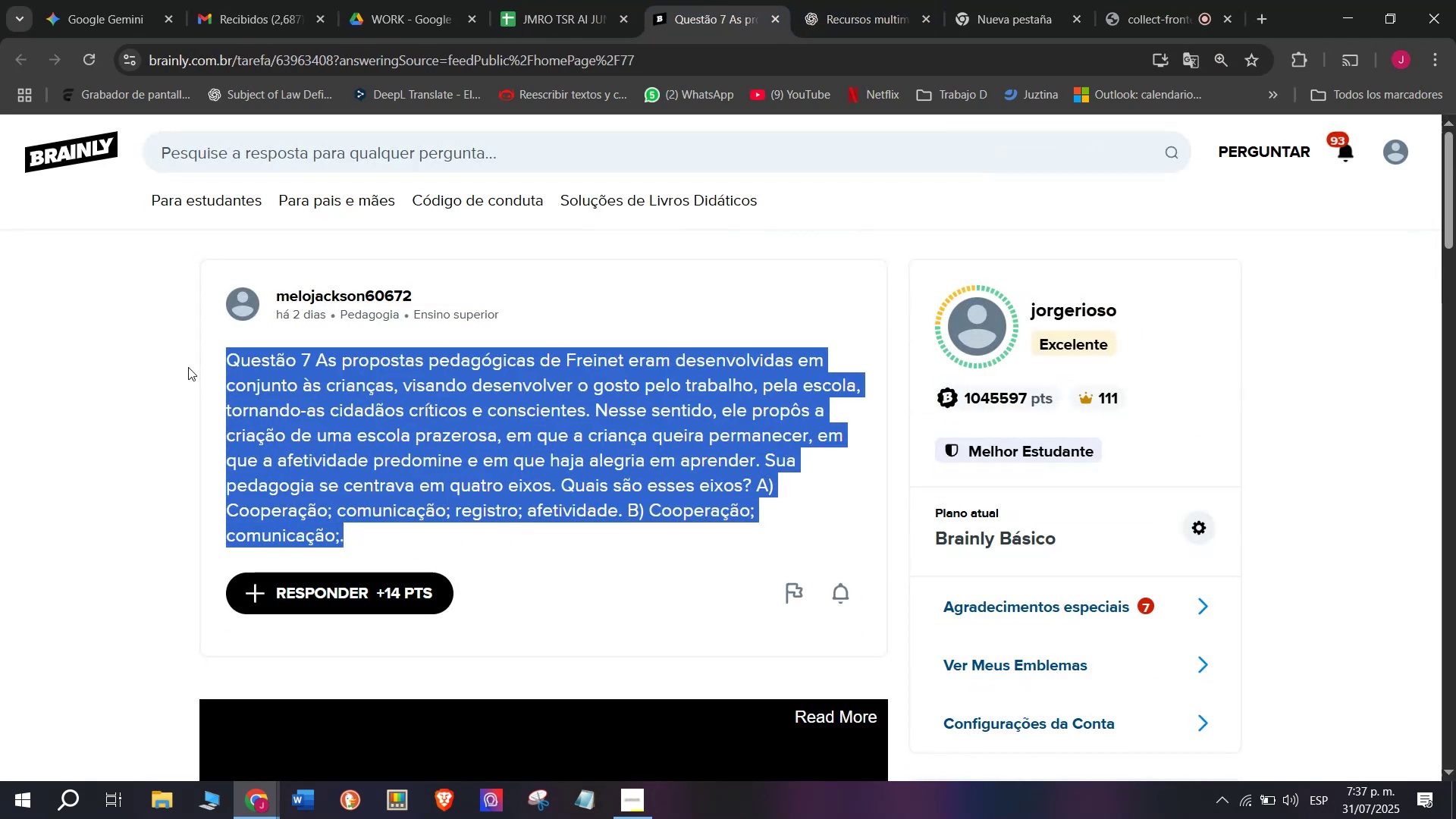 
key(Control+C)
 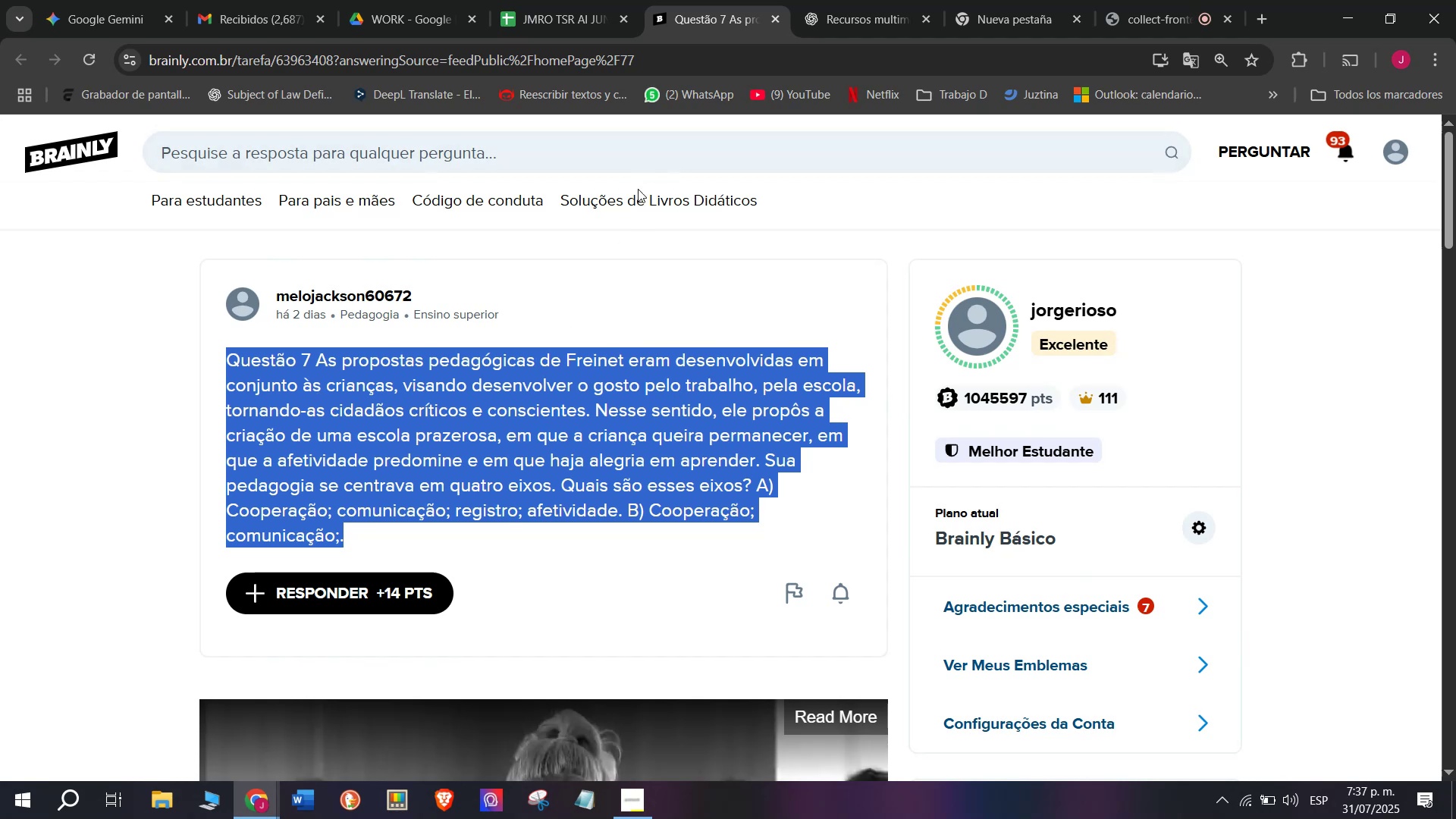 
left_click([839, 0])
 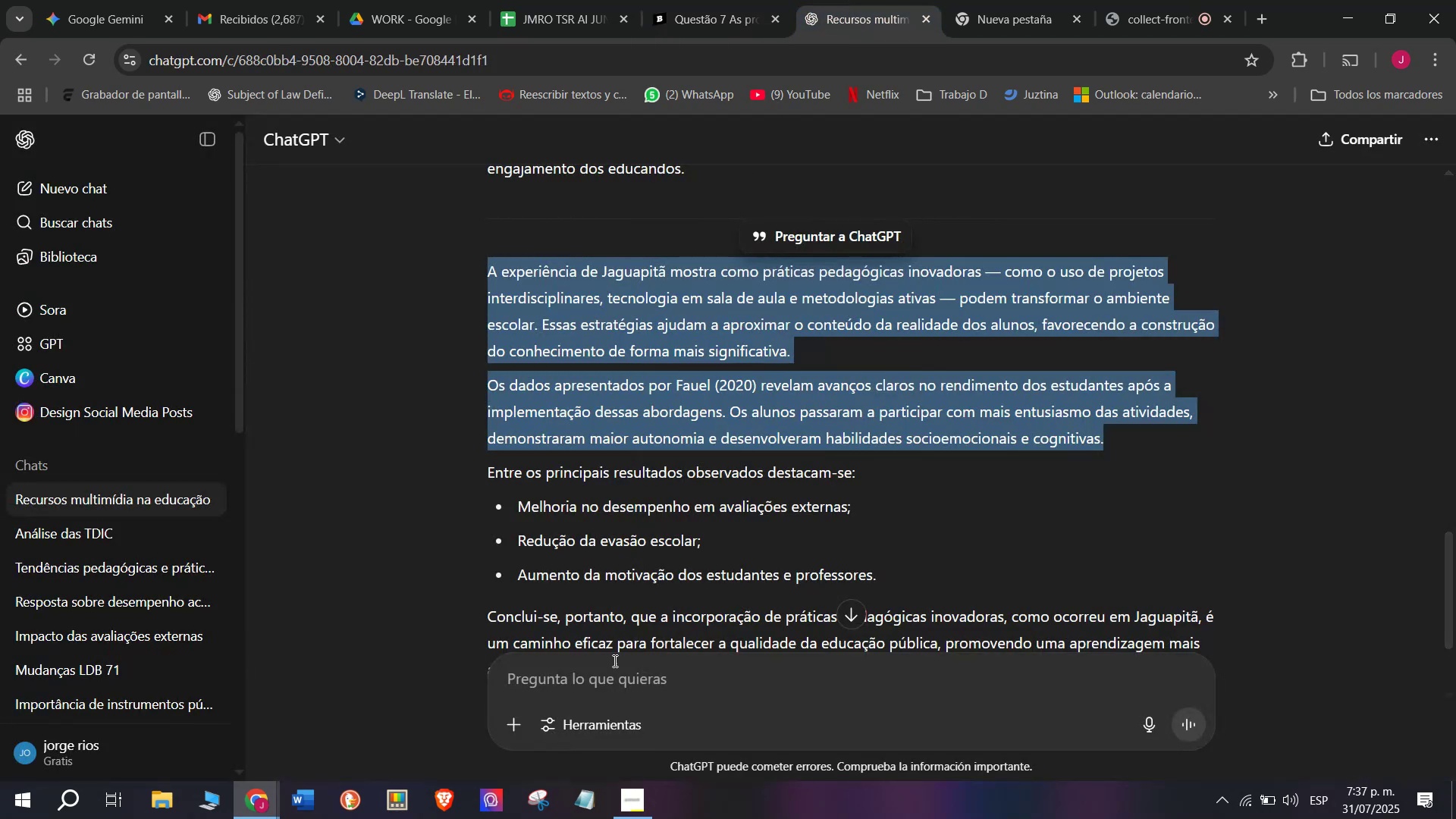 
left_click([604, 695])
 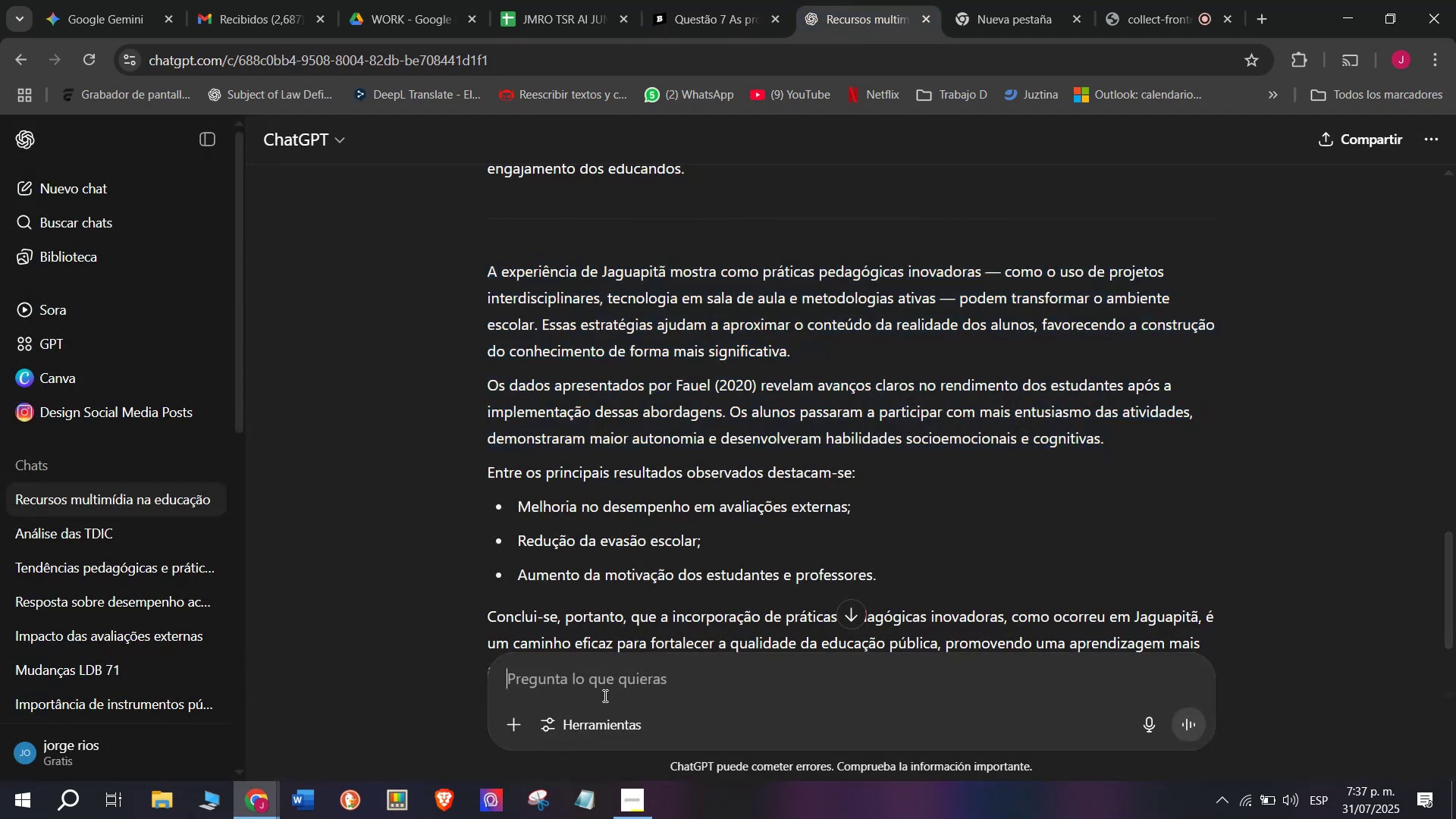 
key(Meta+V)
 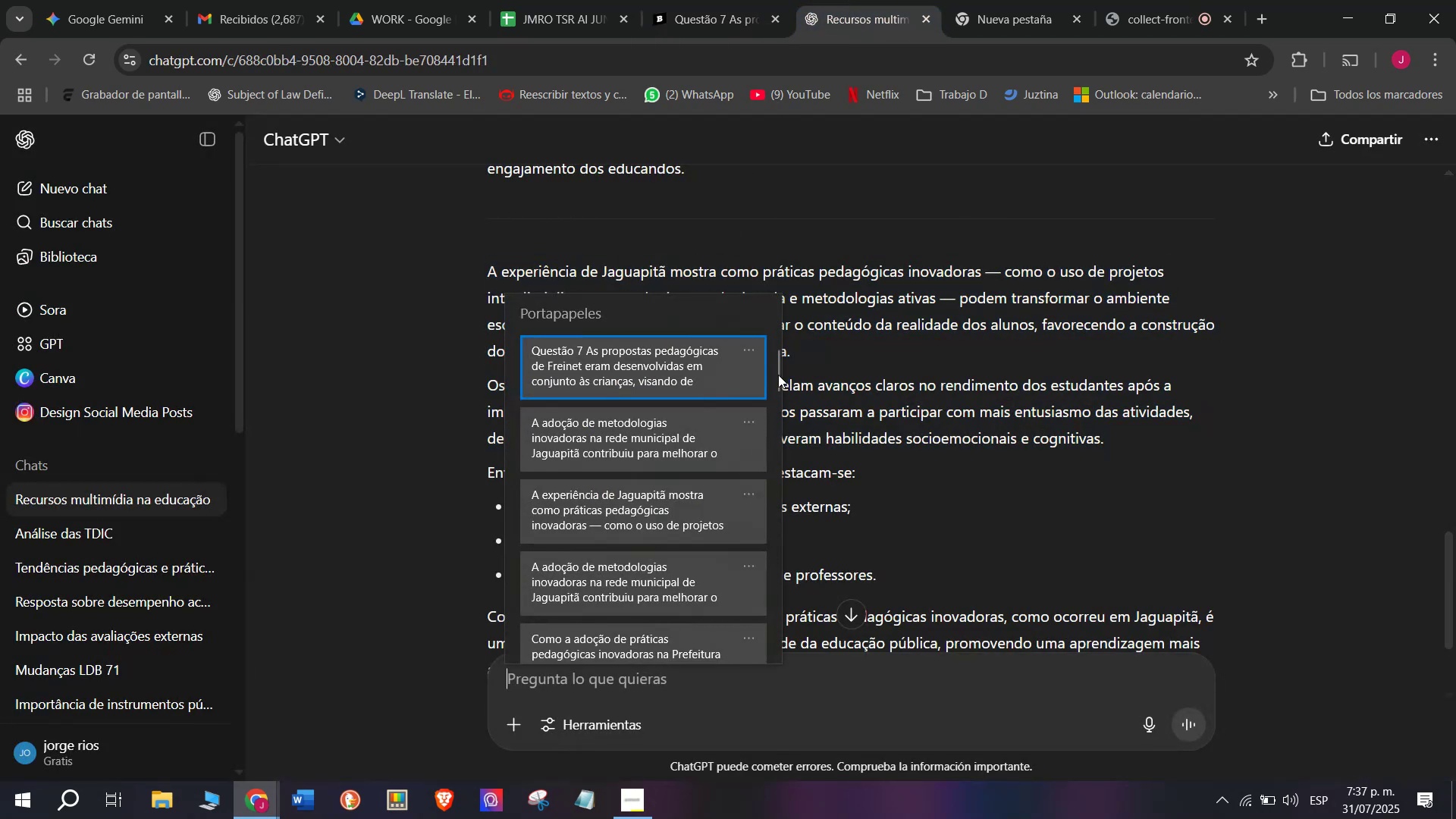 
left_click_drag(start_coordinate=[777, 375], to_coordinate=[759, 684])
 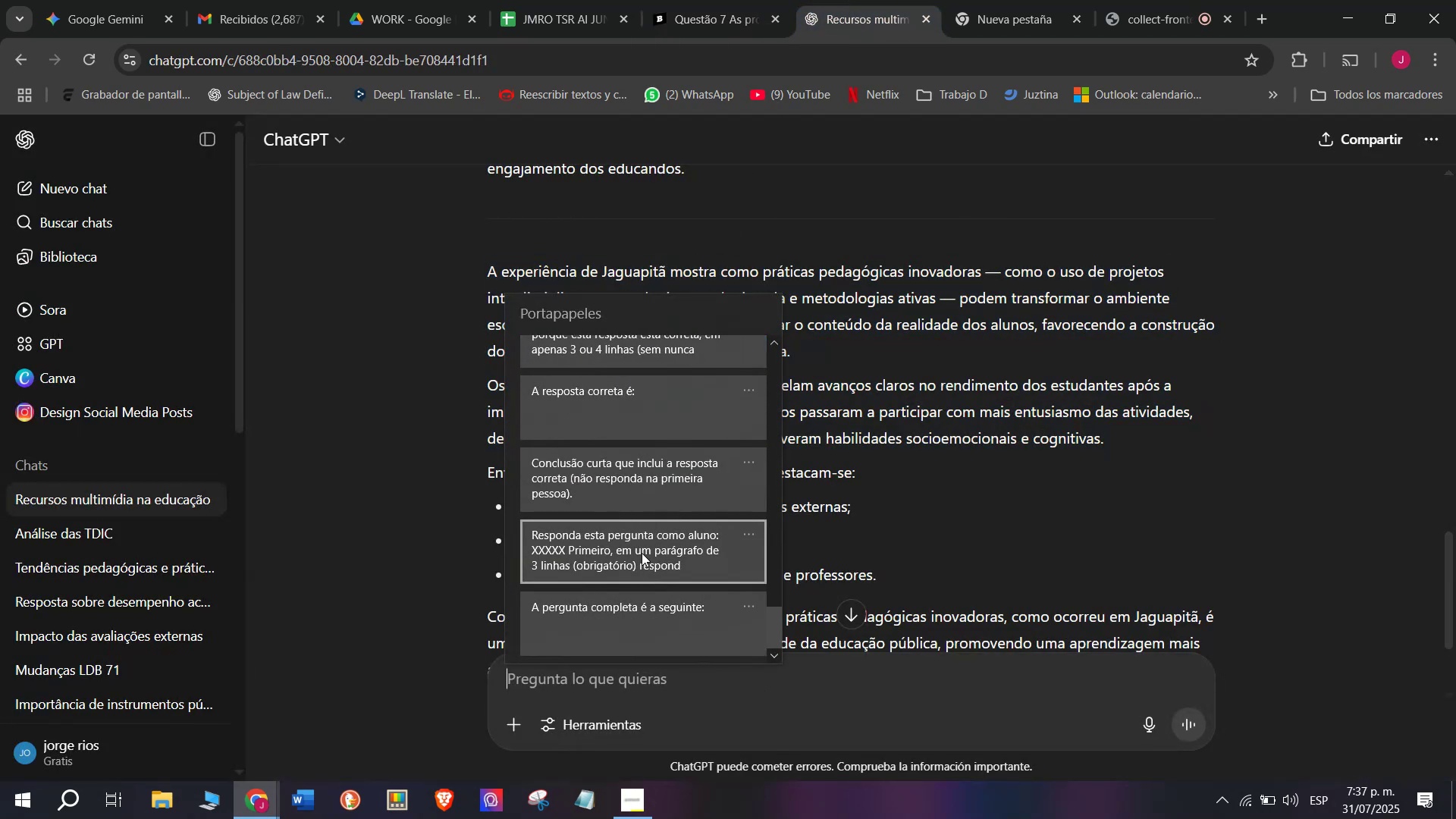 
left_click([639, 550])
 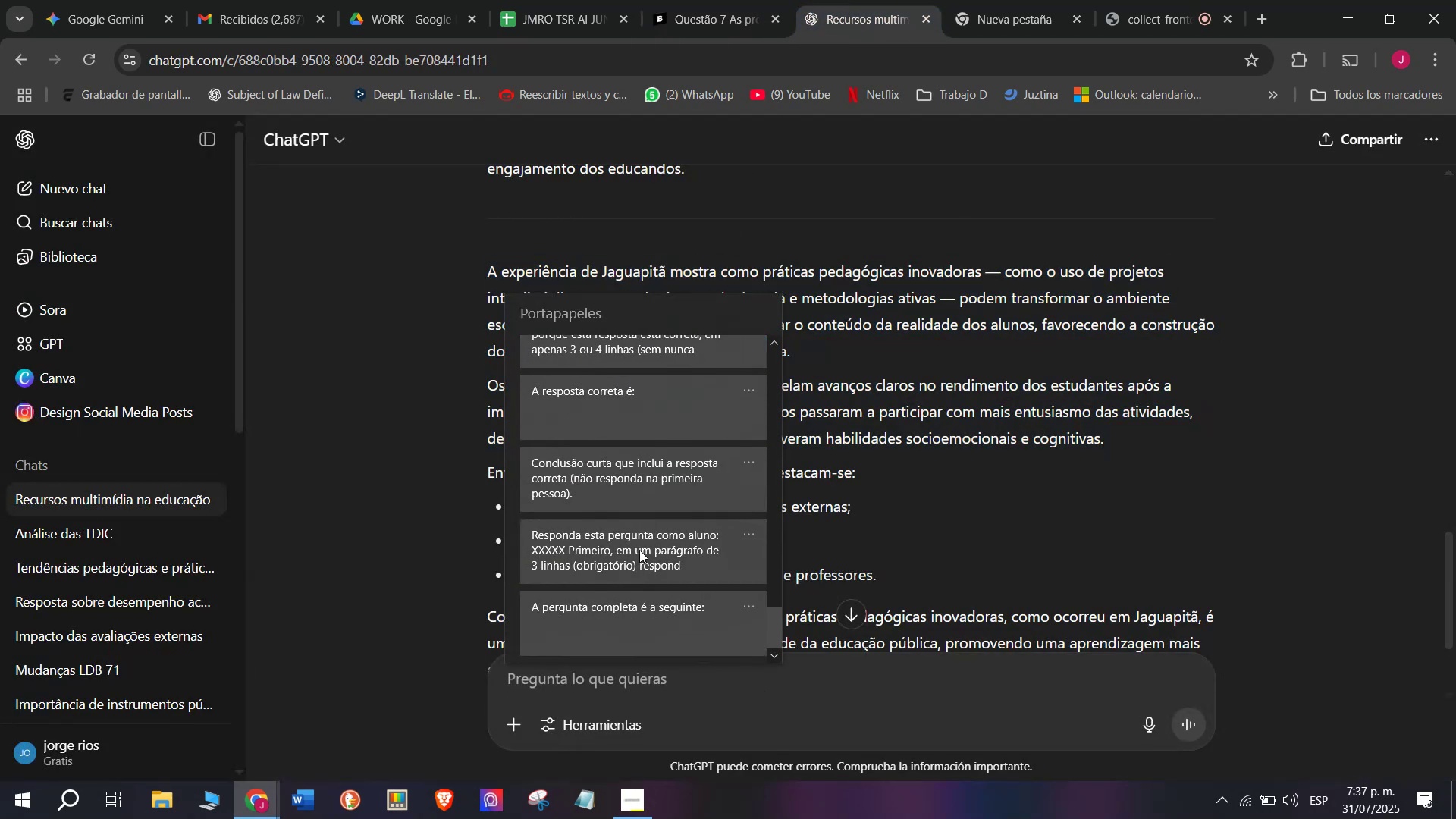 
key(Control+ControlLeft)
 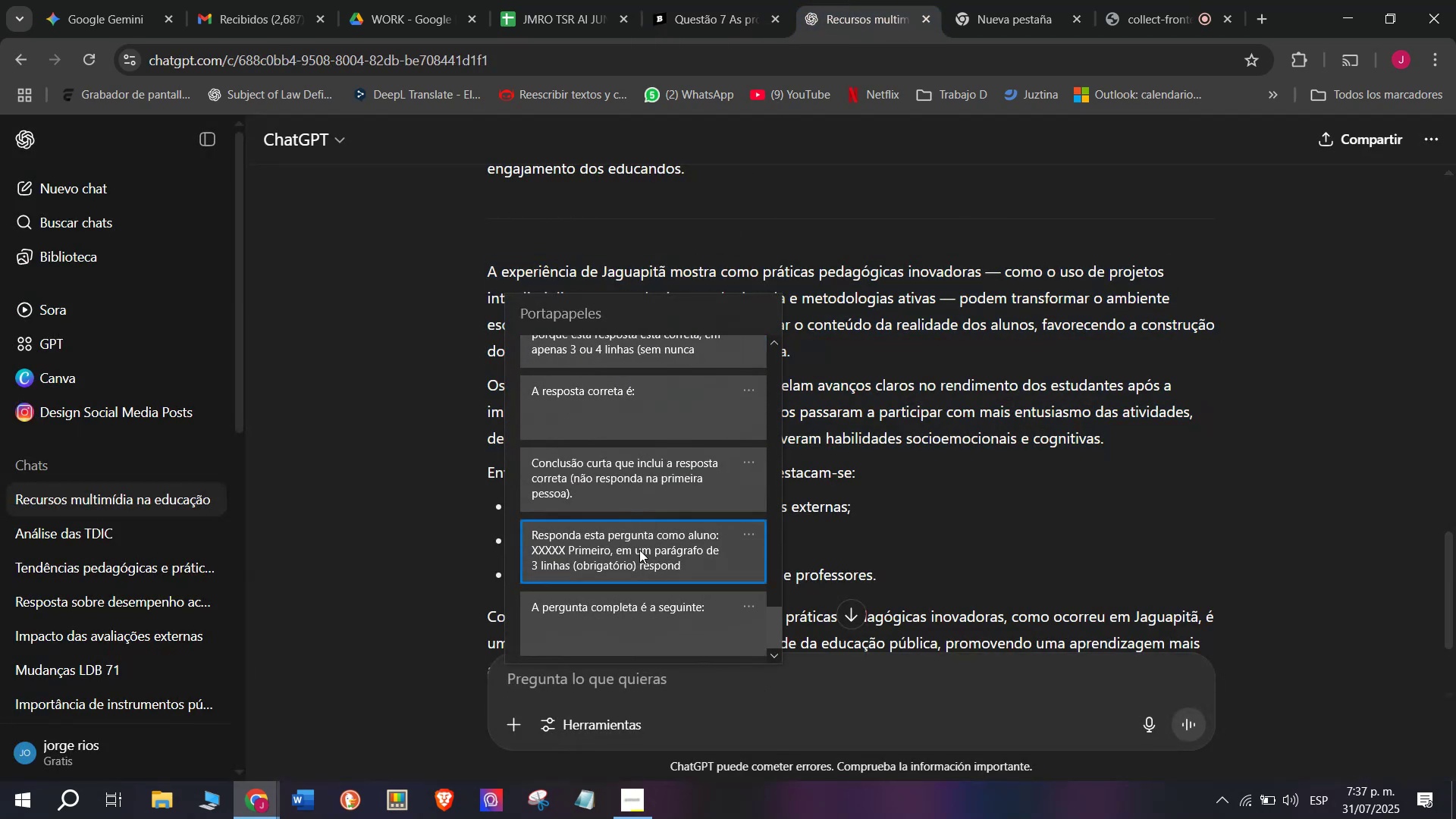 
key(Control+V)
 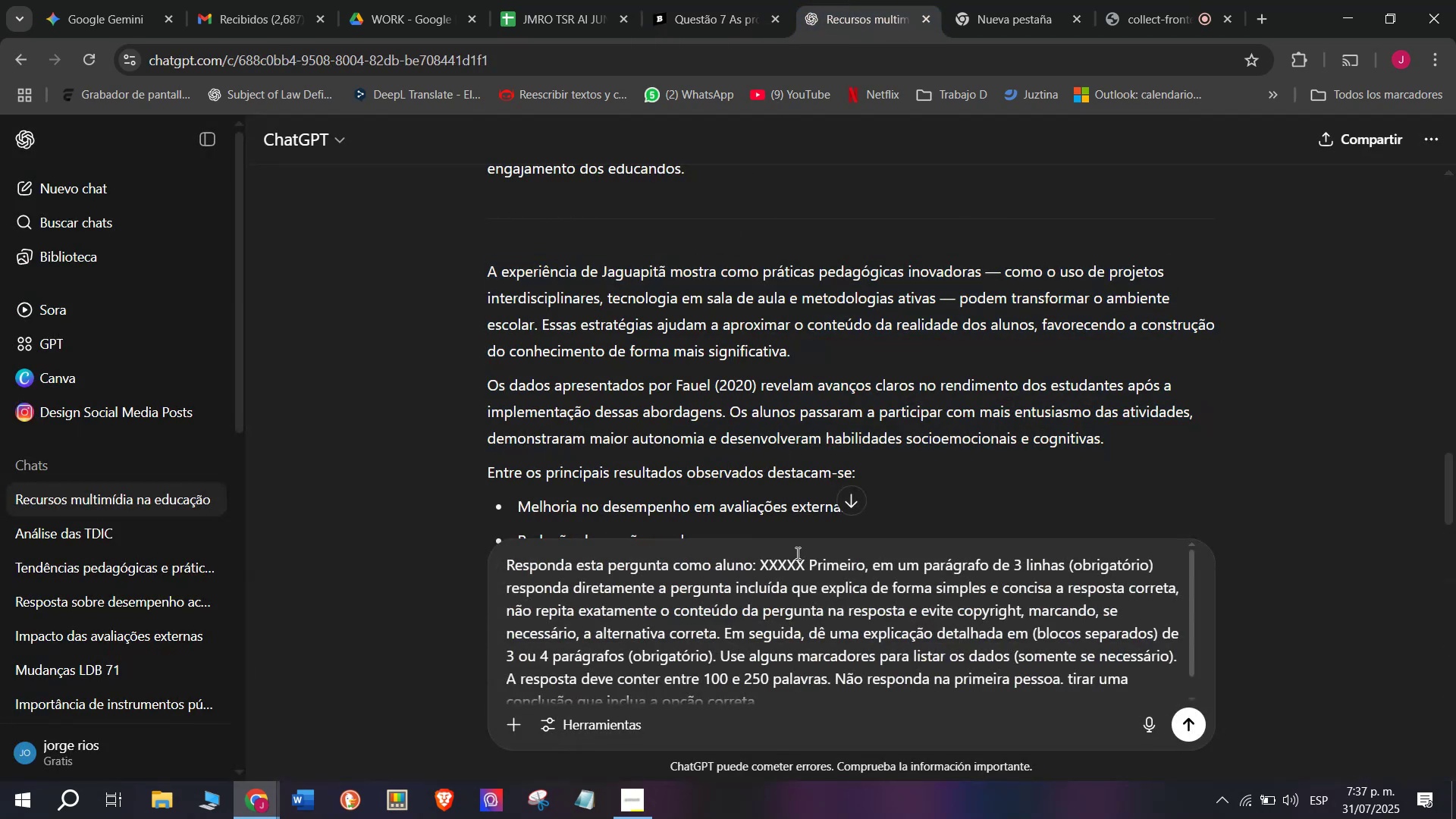 
left_click_drag(start_coordinate=[805, 558], to_coordinate=[761, 557])
 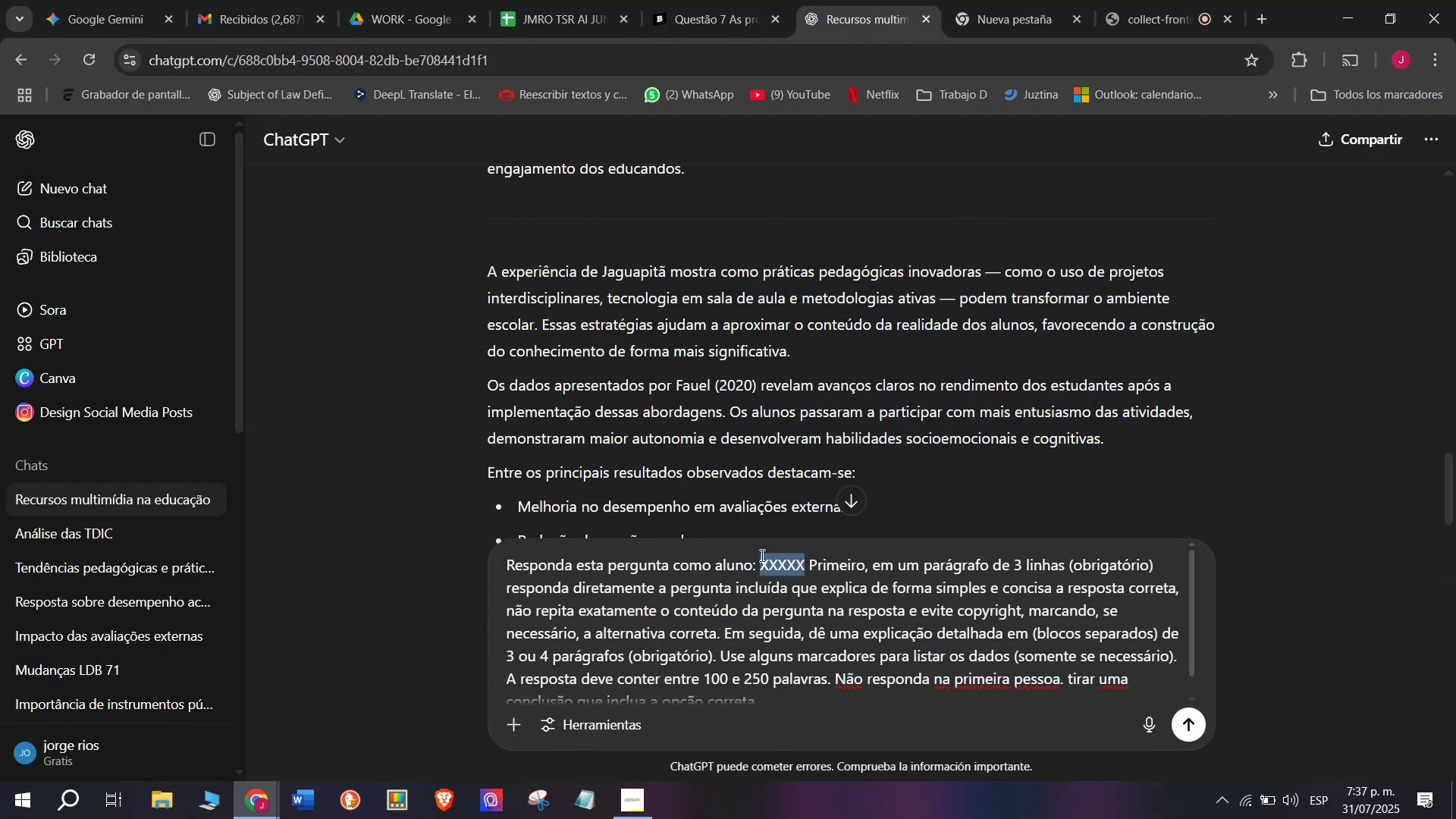 
key(Meta+MetaLeft)
 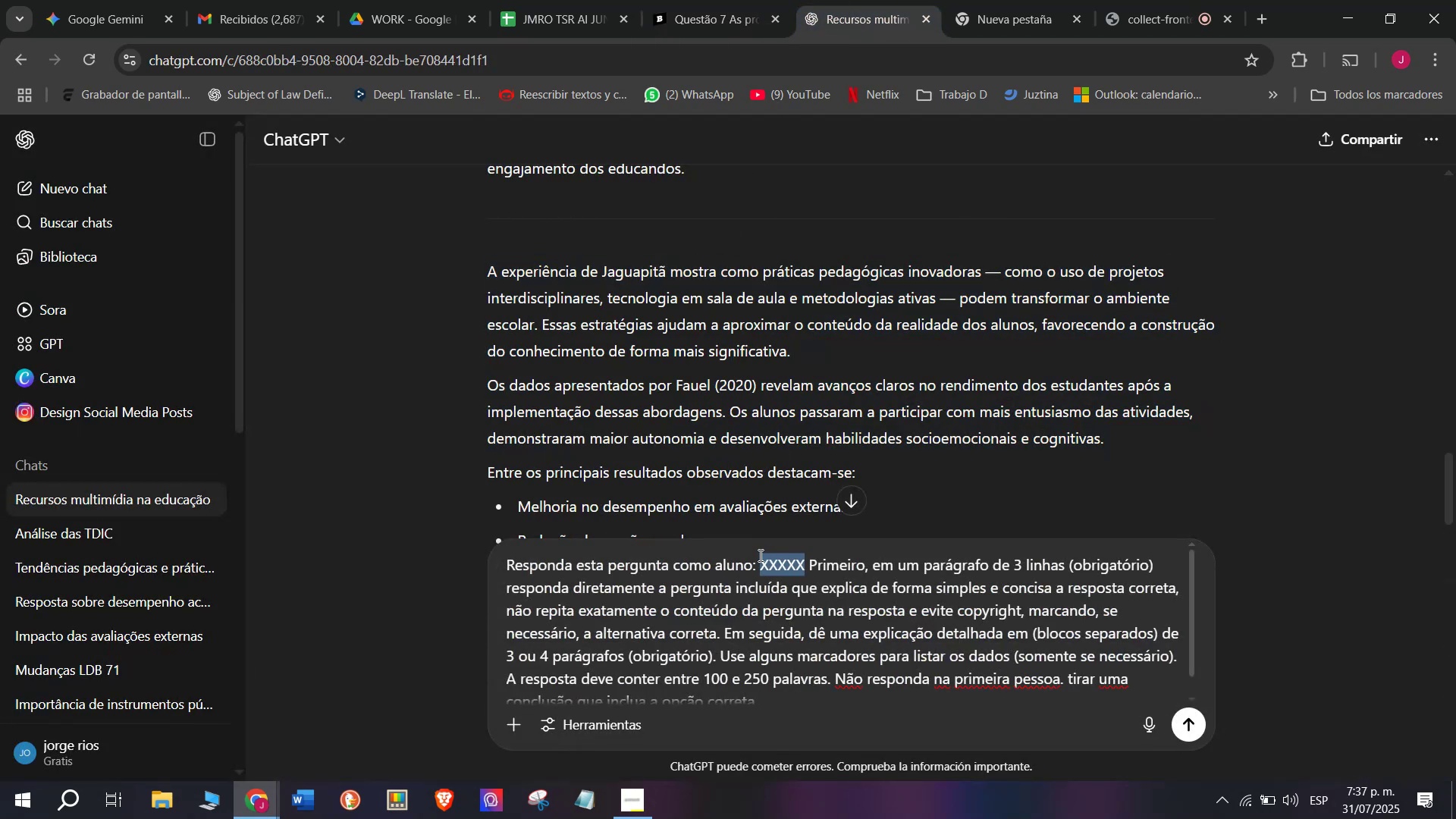 
key(Meta+V)
 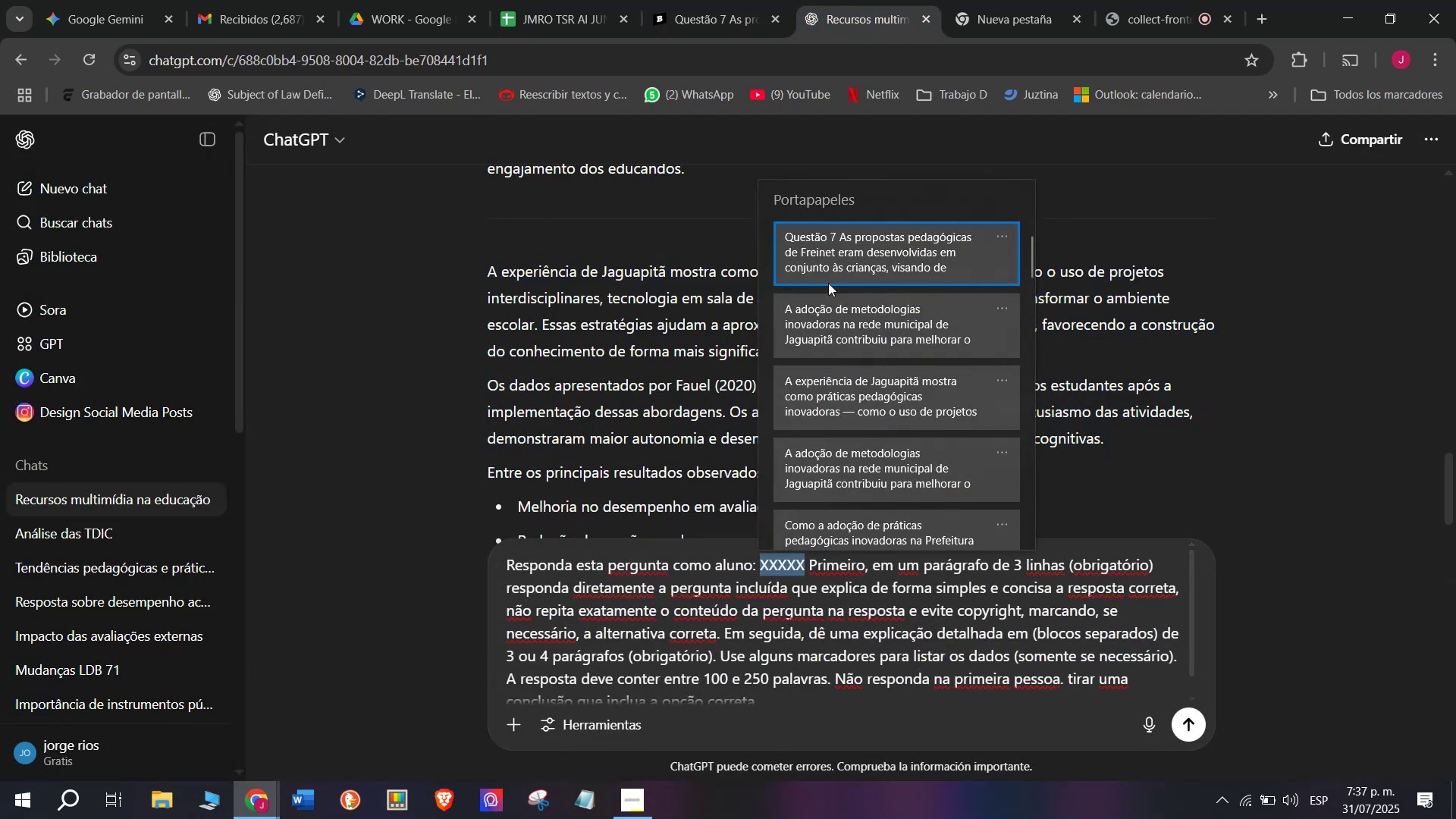 
key(Control+ControlLeft)
 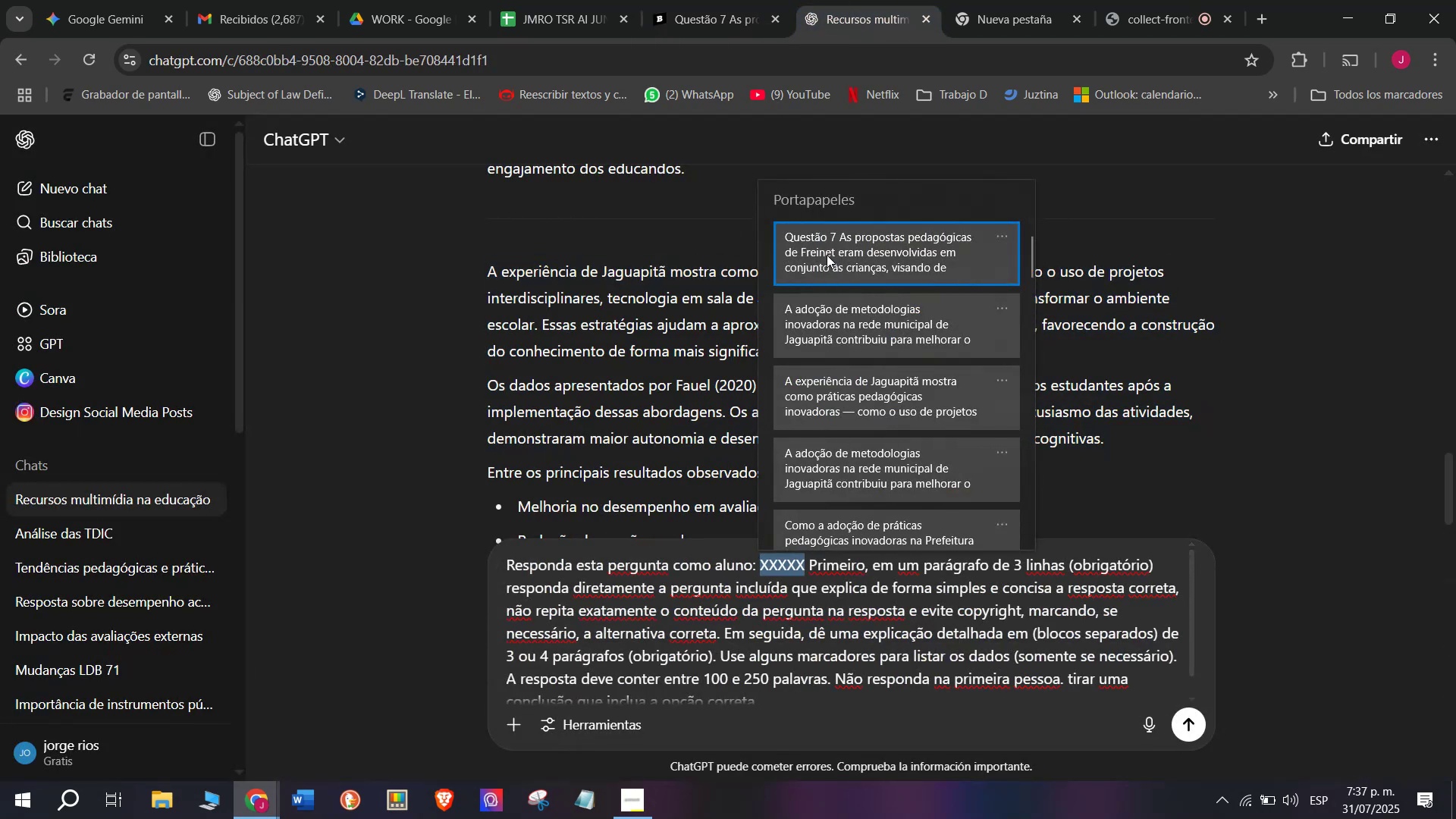 
key(Control+V)
 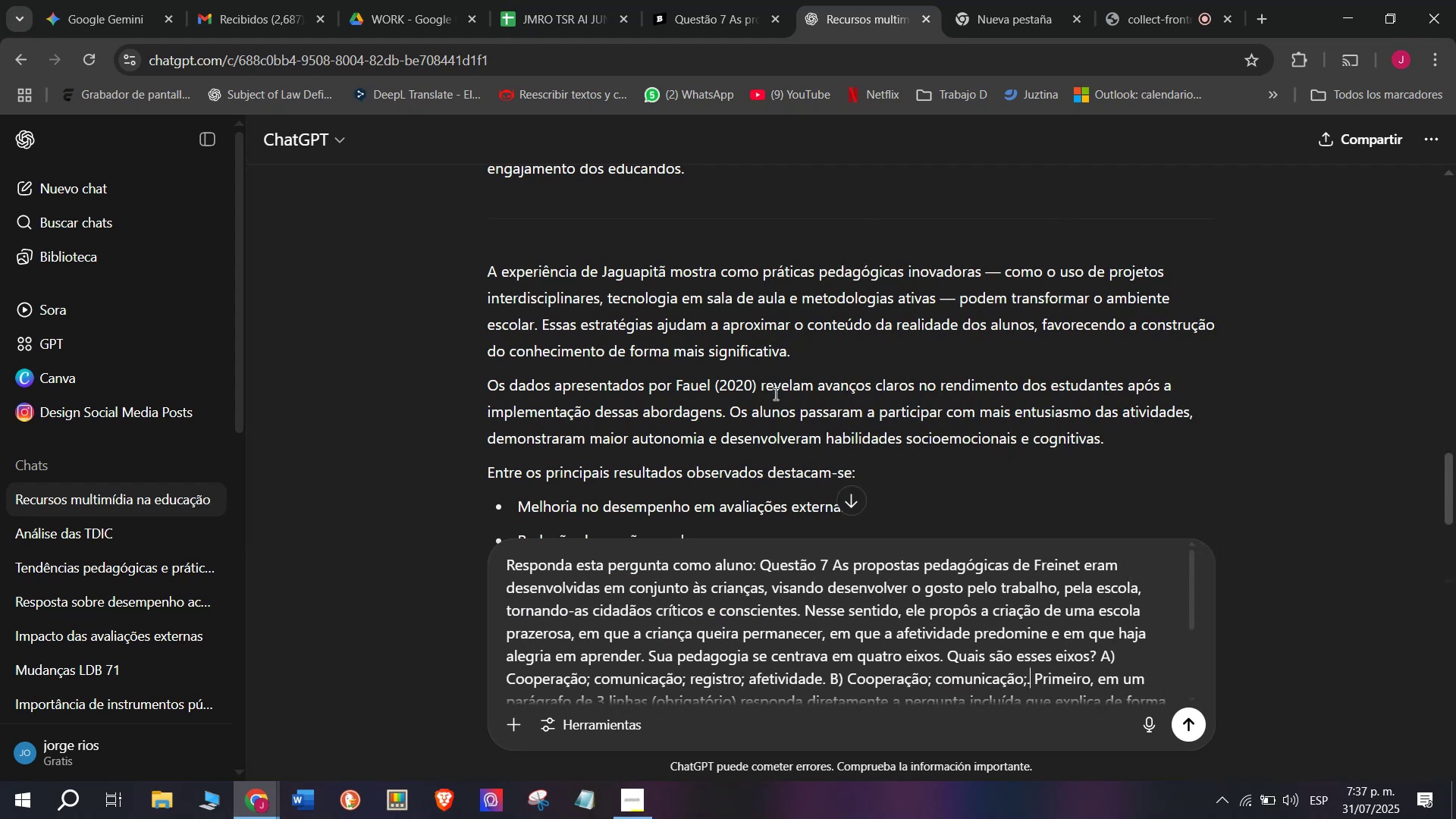 
key(Enter)
 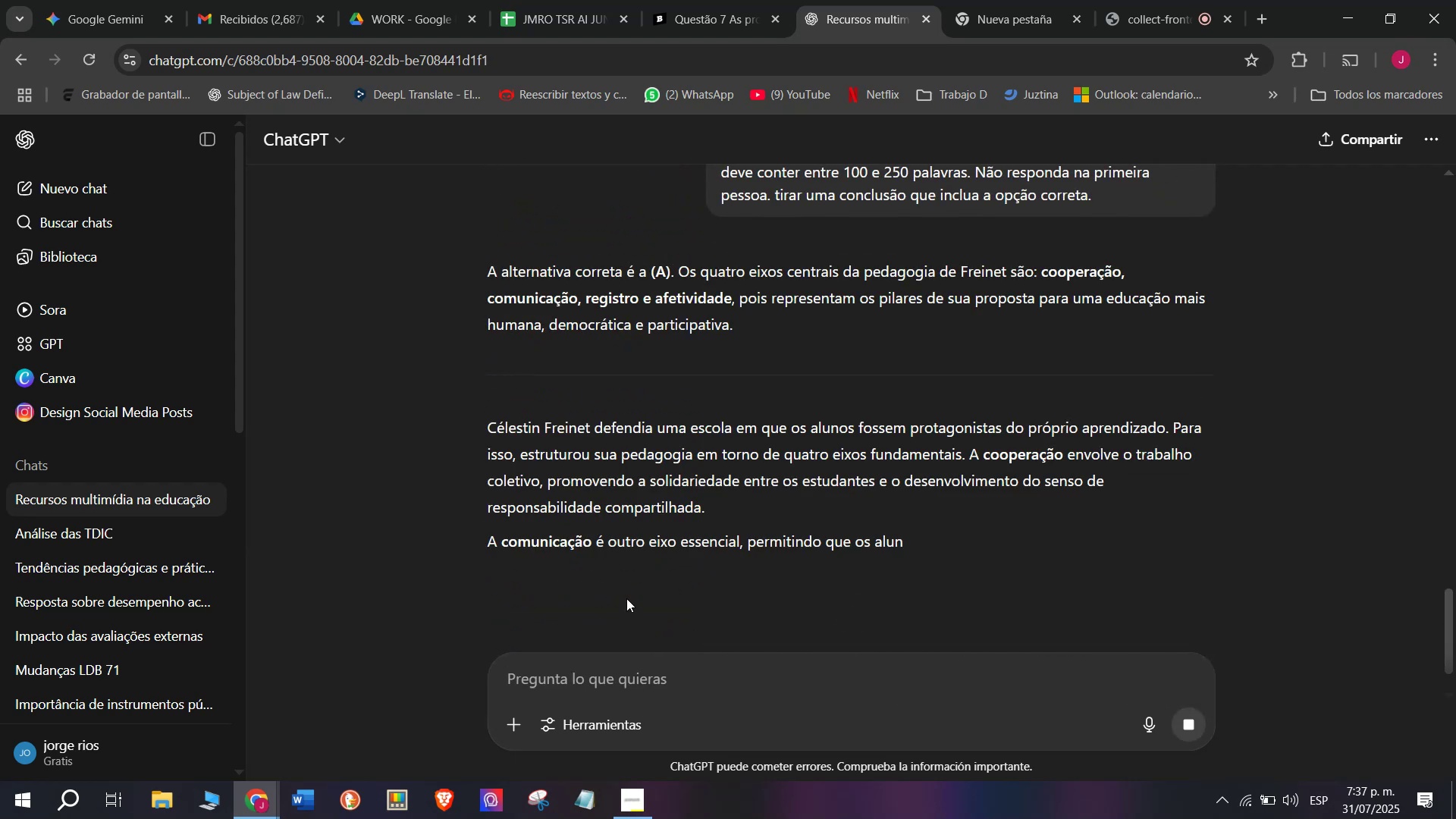 
left_click_drag(start_coordinate=[739, 328], to_coordinate=[490, 270])
 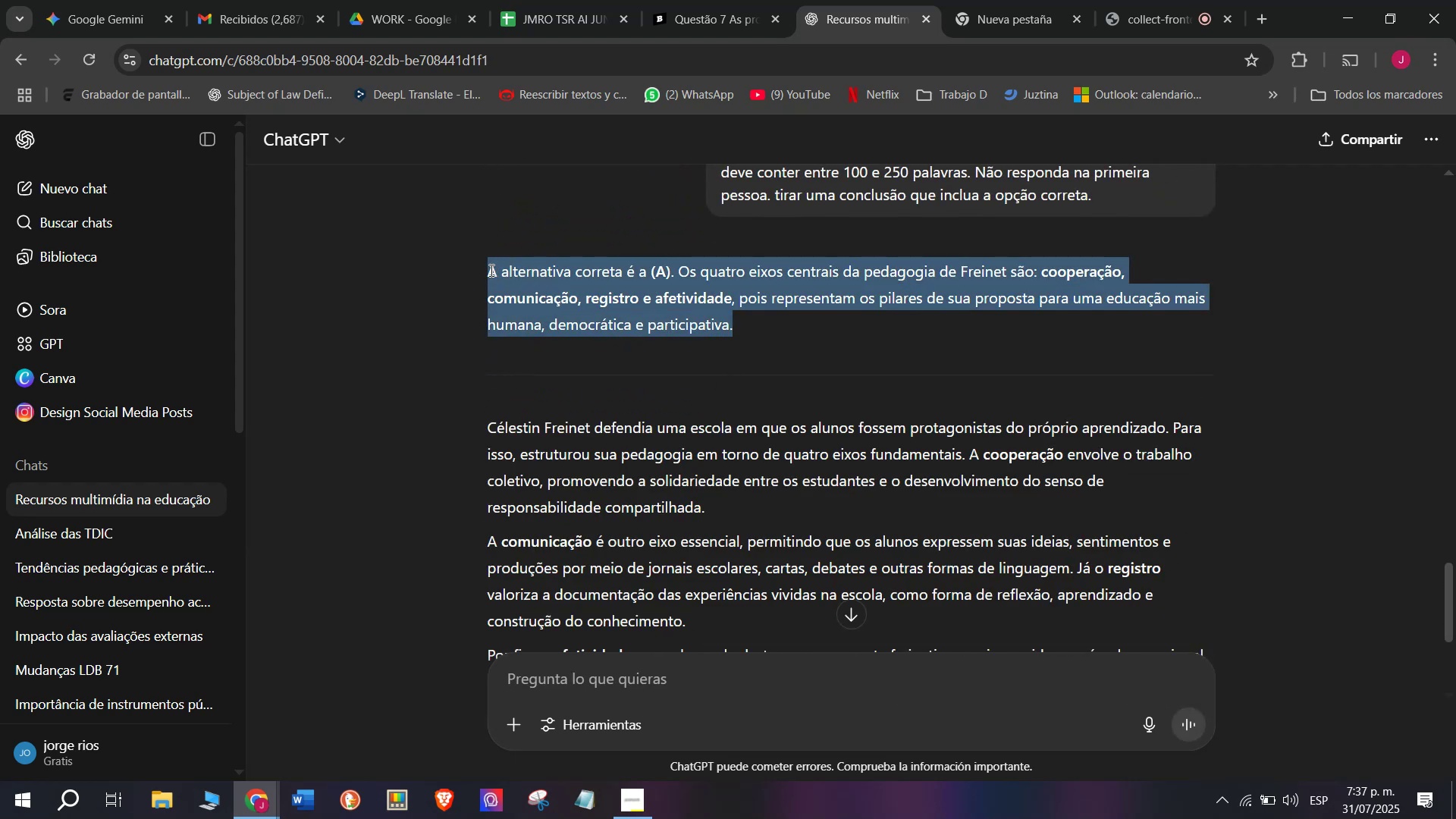 
key(Control+C)
 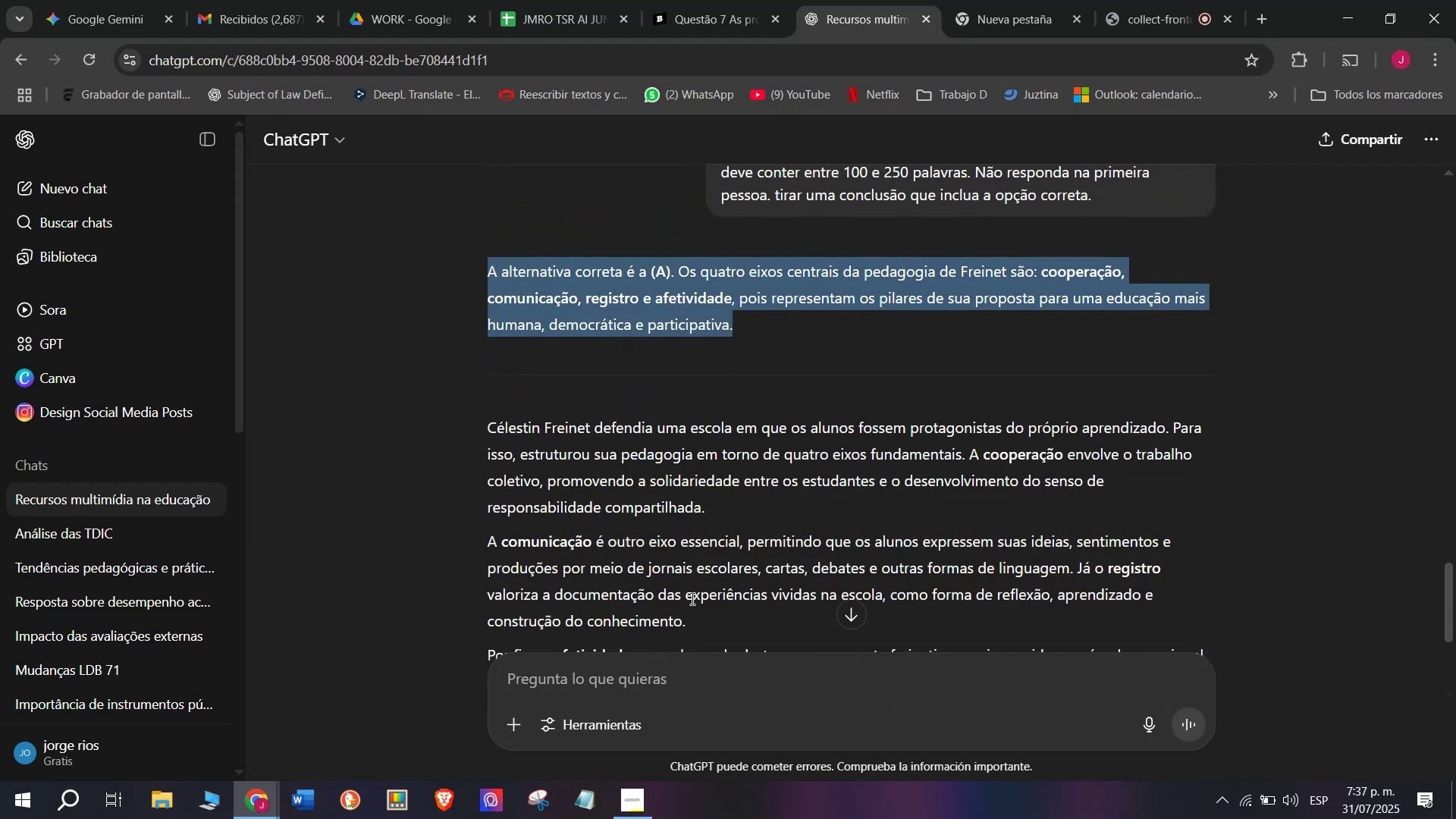 
left_click_drag(start_coordinate=[698, 621], to_coordinate=[482, 435])
 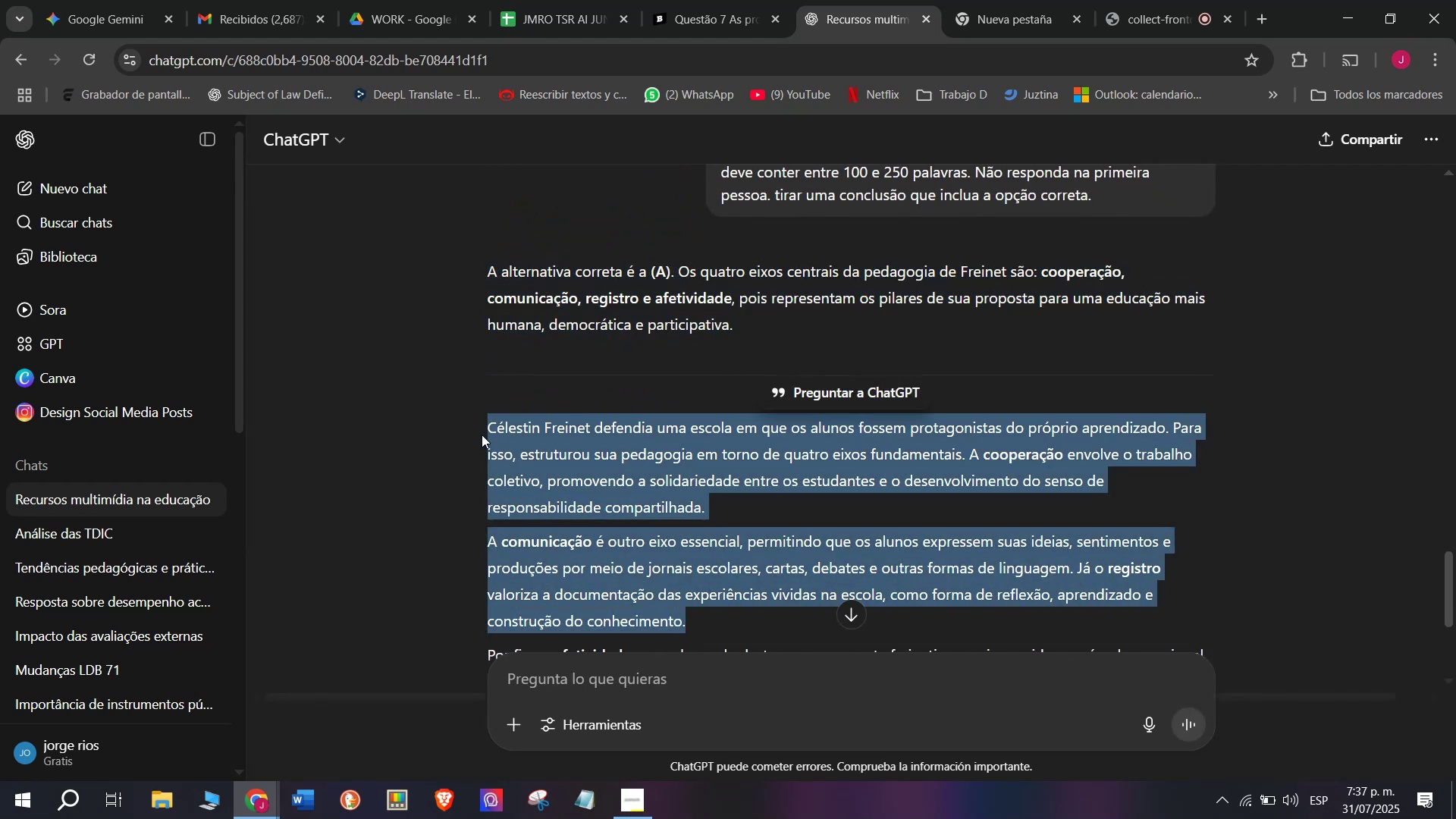 
key(Control+C)
 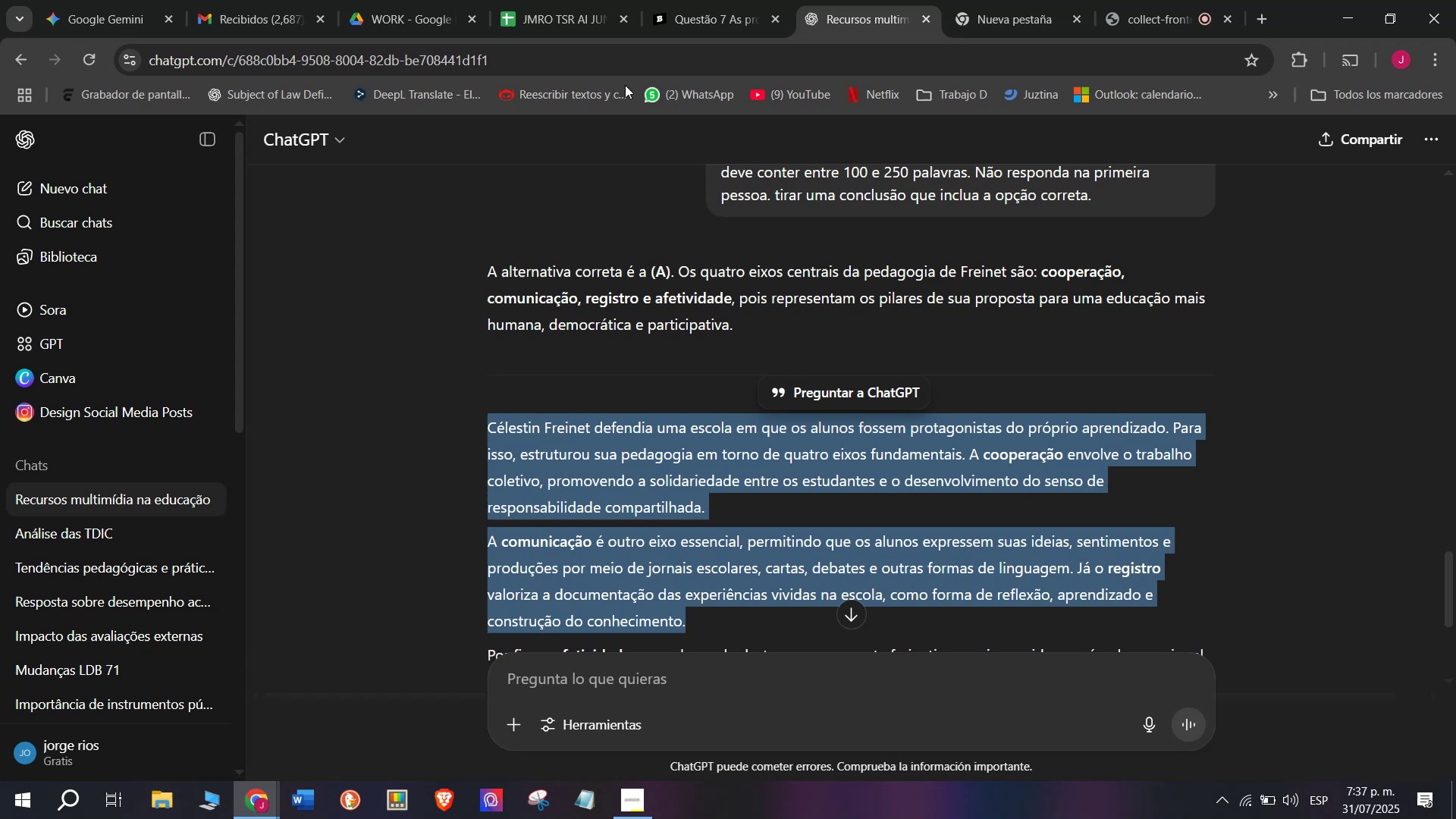 
left_click([714, 0])
 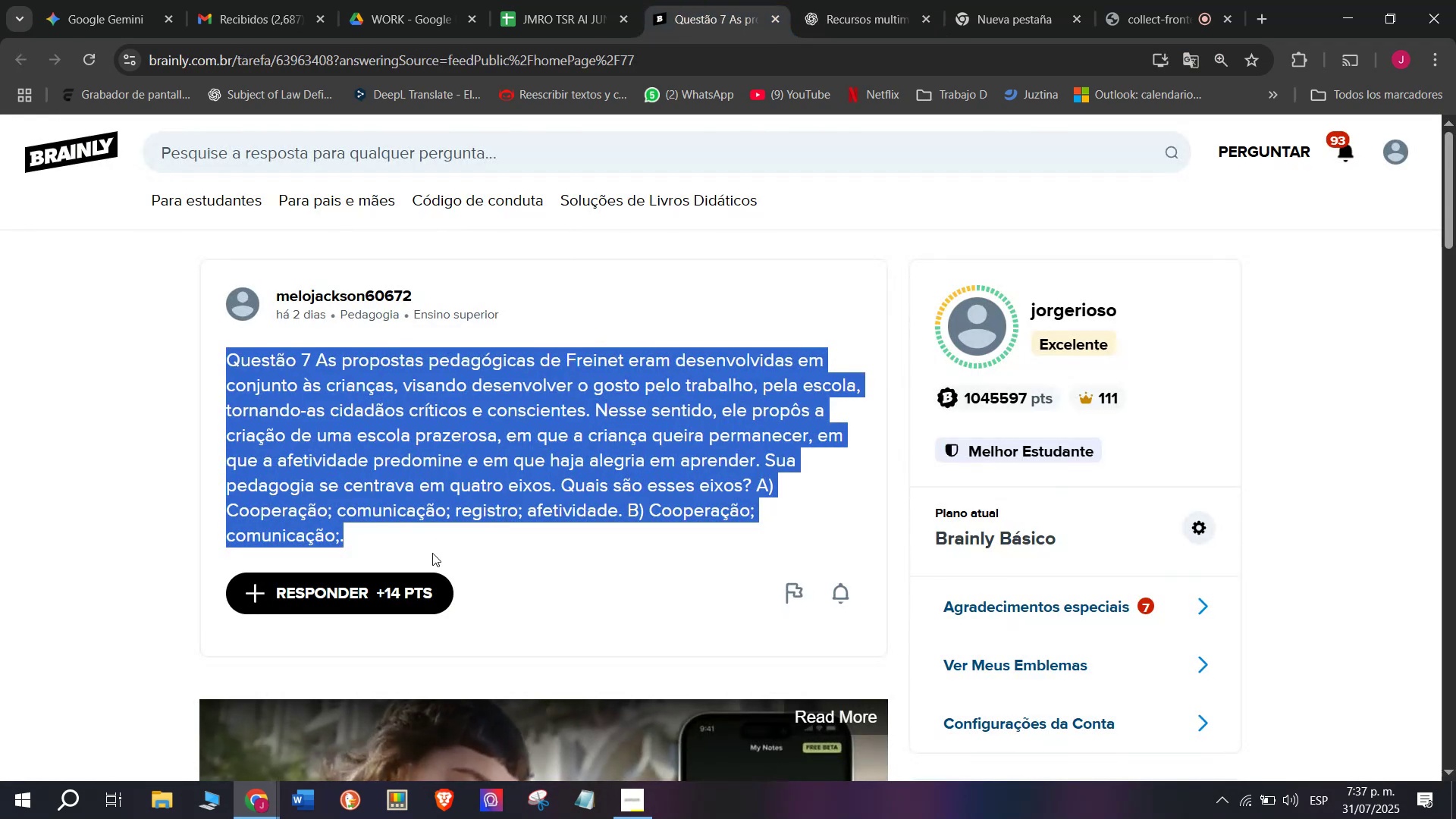 
left_click([406, 598])
 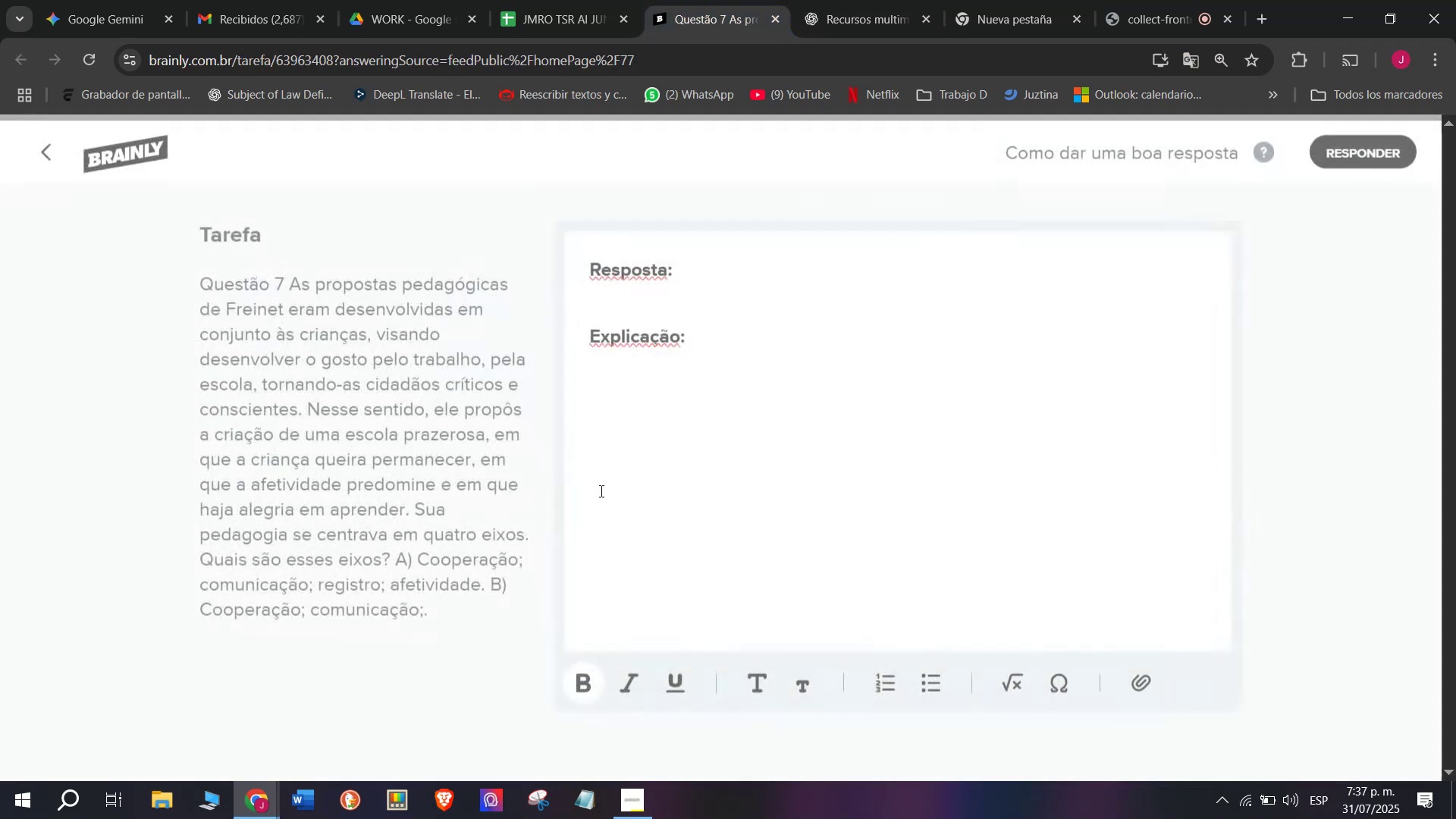 
left_click_drag(start_coordinate=[683, 430], to_coordinate=[526, 229])
 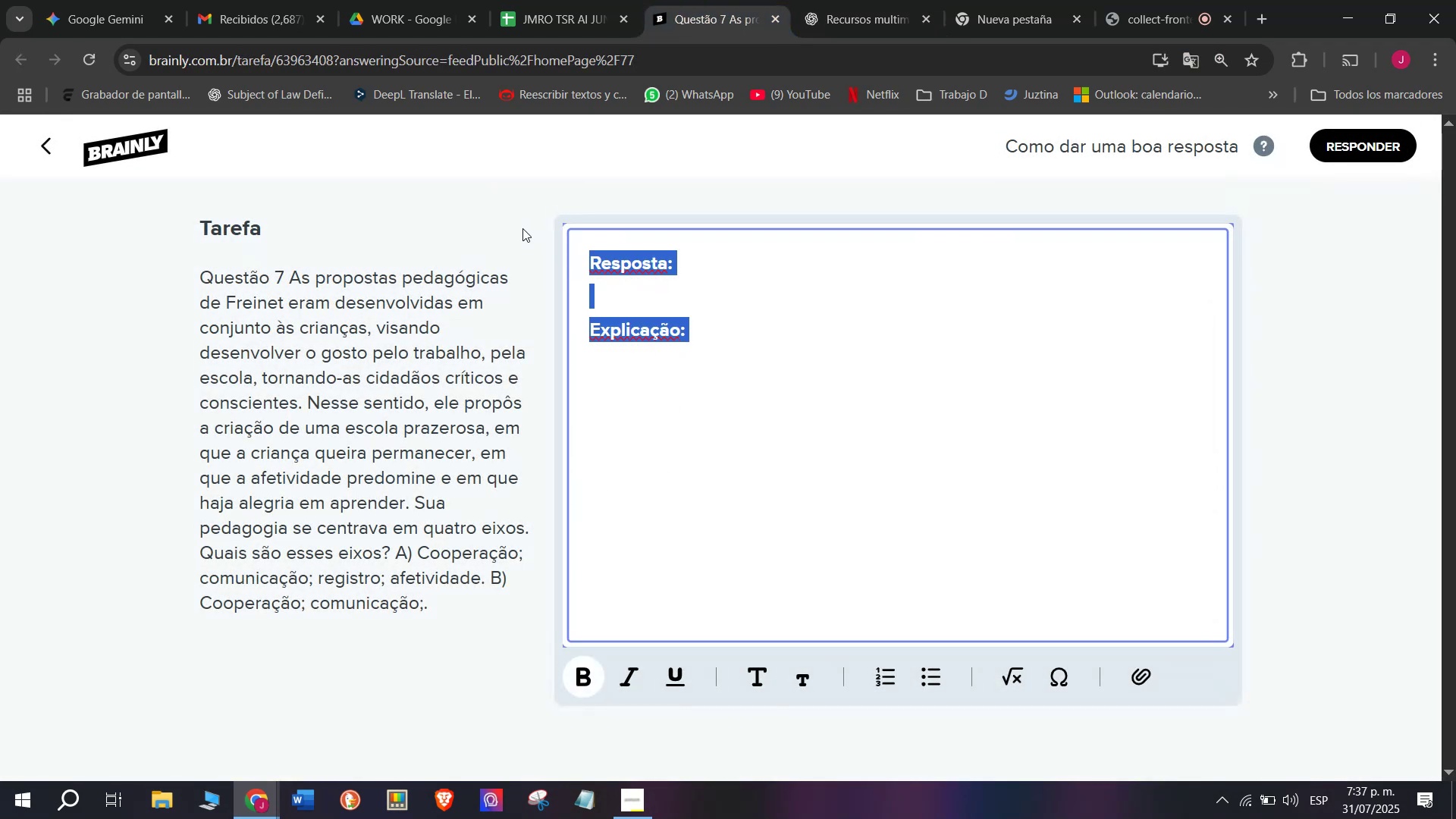 
key(Meta+MetaLeft)
 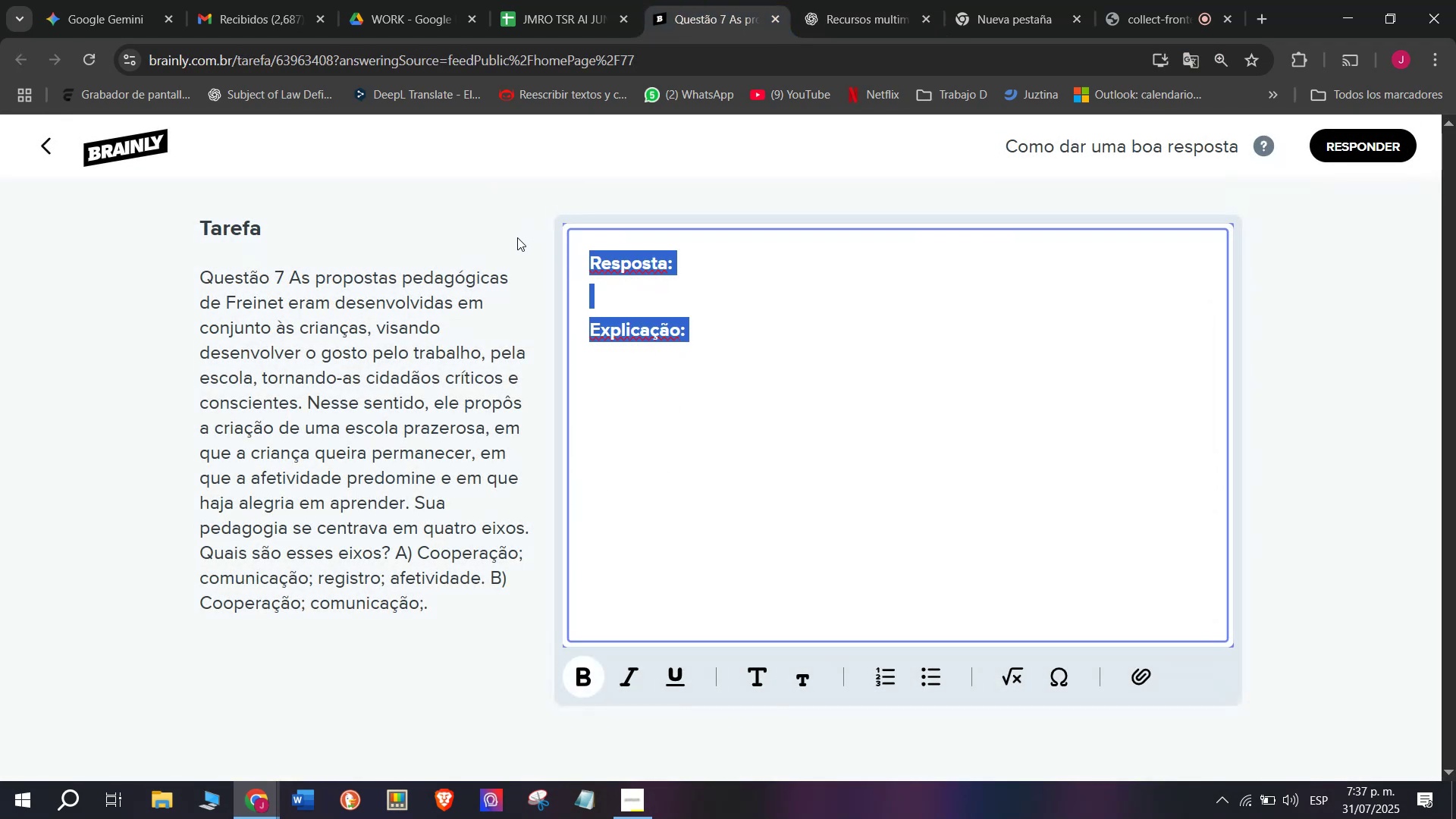 
key(Meta+V)
 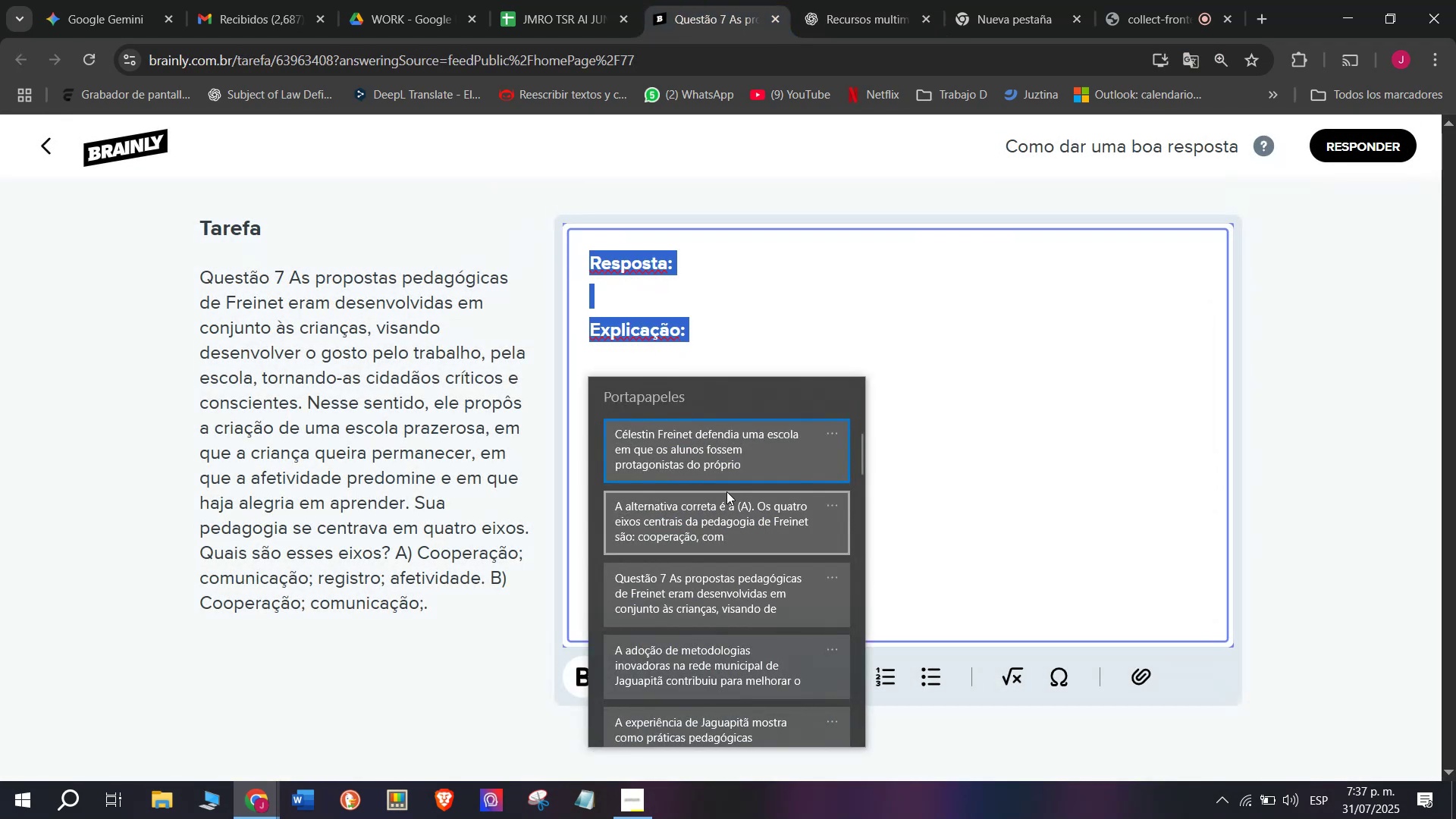 
key(Control+ControlLeft)
 